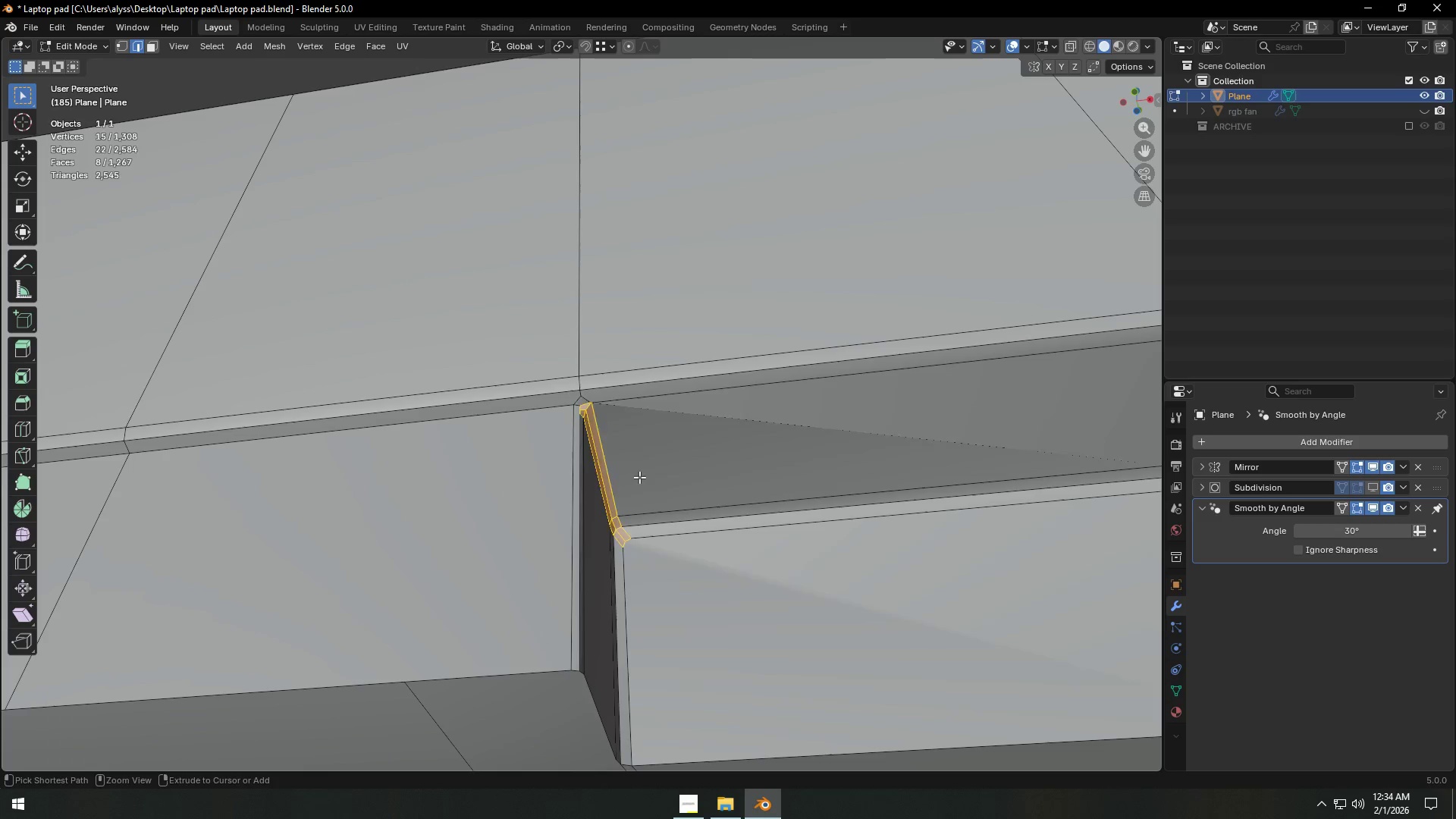 
key(Control+Z)
 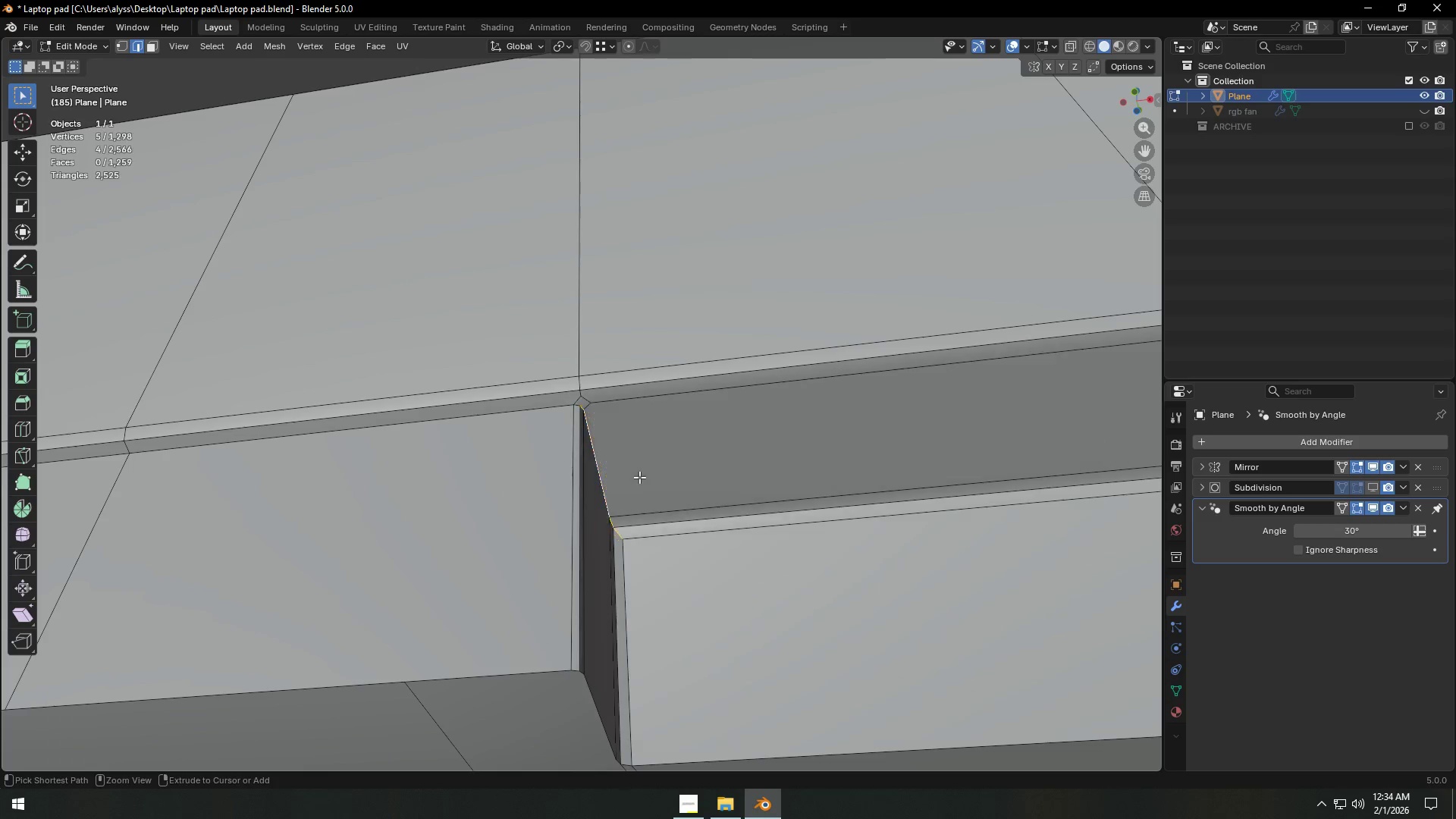 
key(Control+Z)
 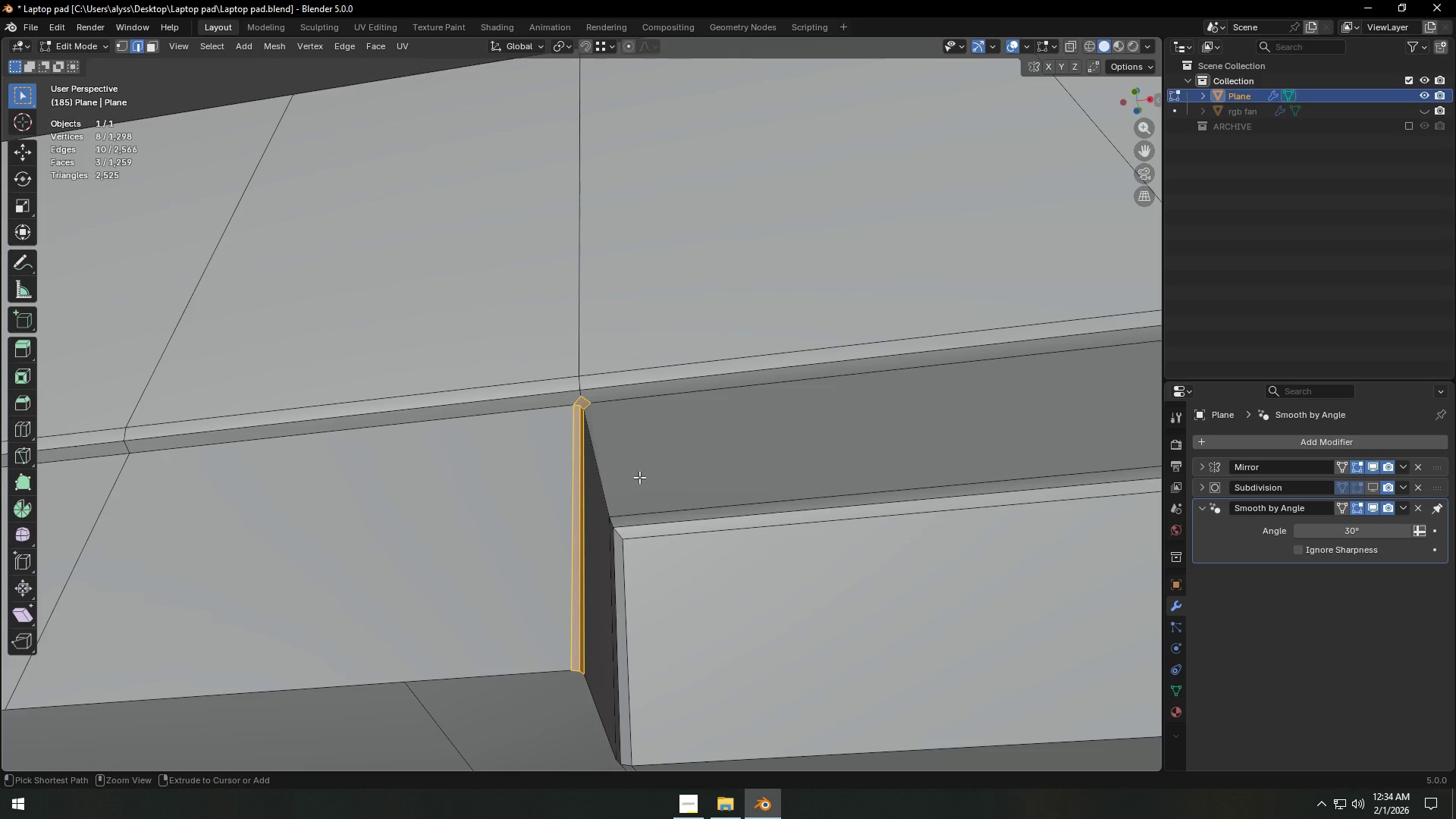 
key(Control+Z)
 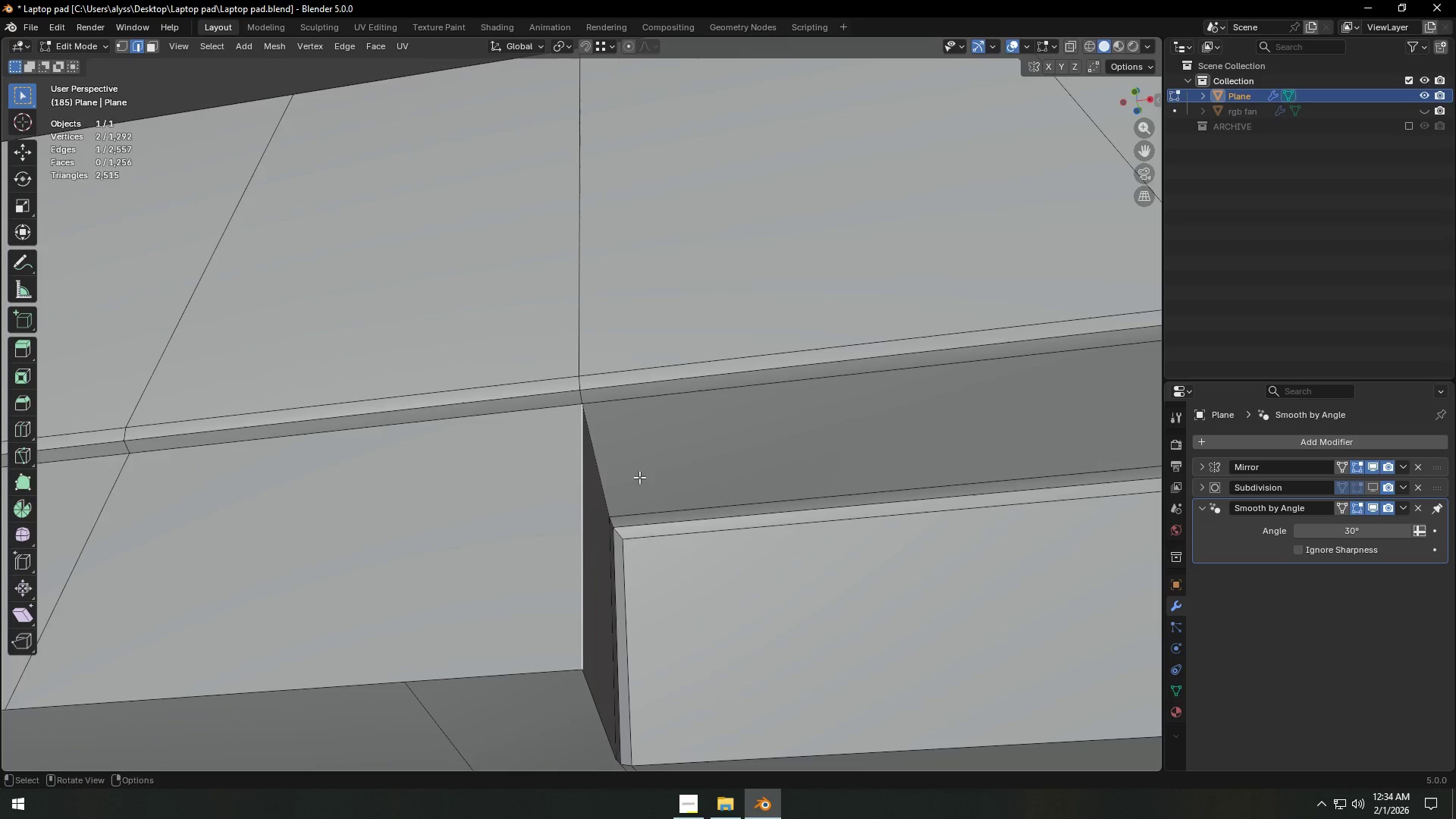 
scroll: coordinate [639, 479], scroll_direction: down, amount: 3.0
 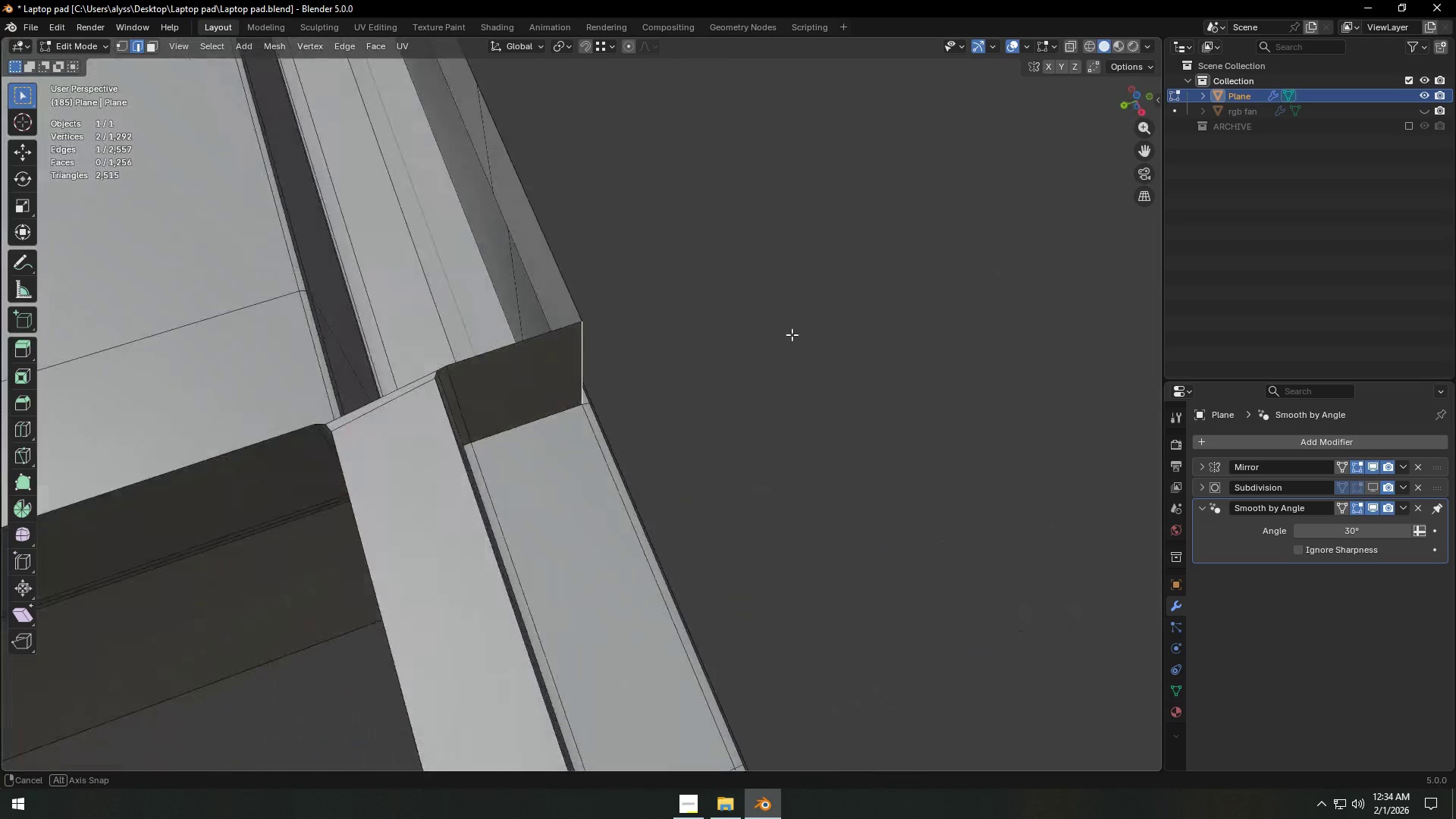 
scroll: coordinate [736, 402], scroll_direction: up, amount: 5.0
 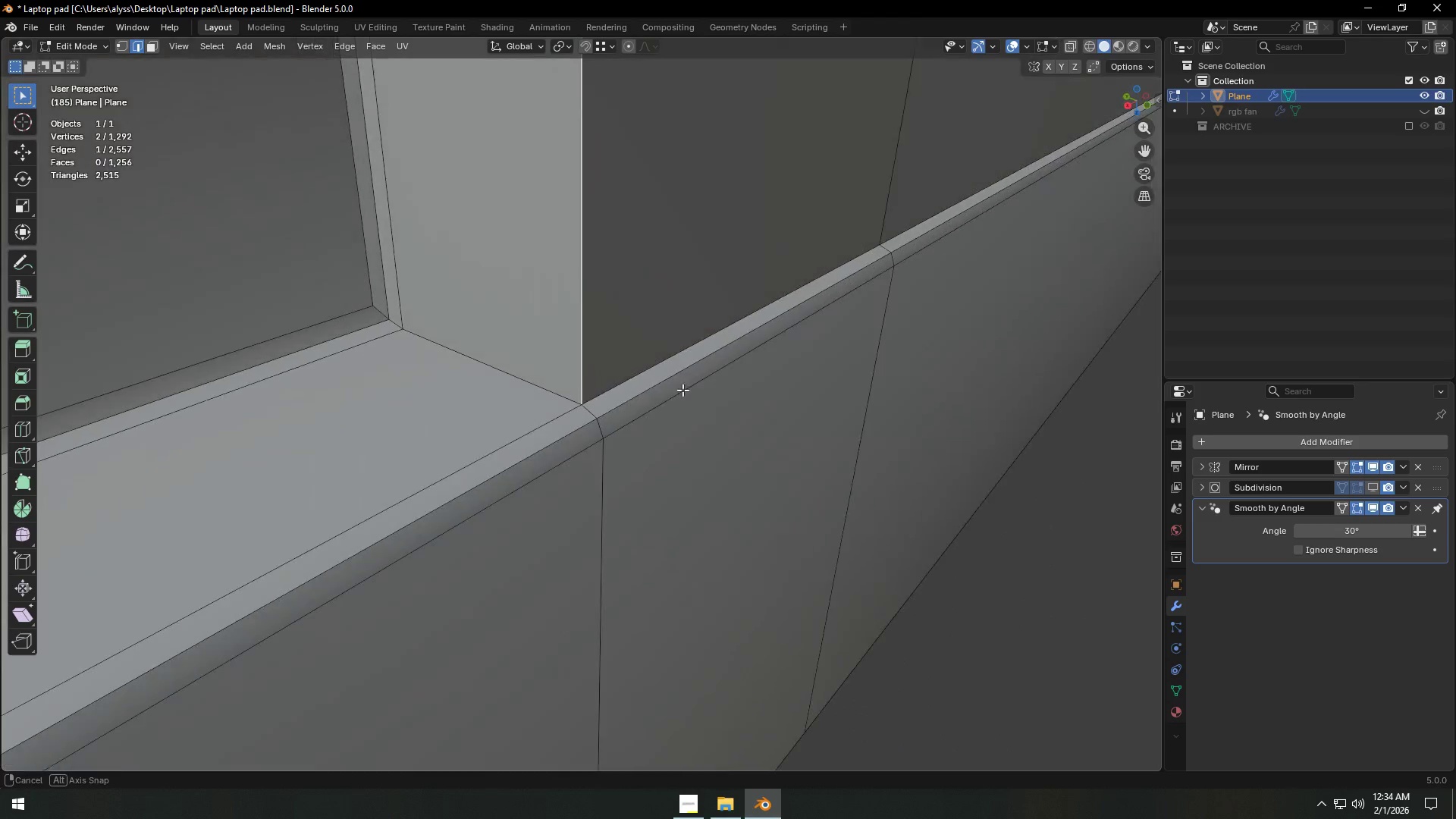 
hold_key(key=ShiftLeft, duration=0.67)
left_click([539, 378])
 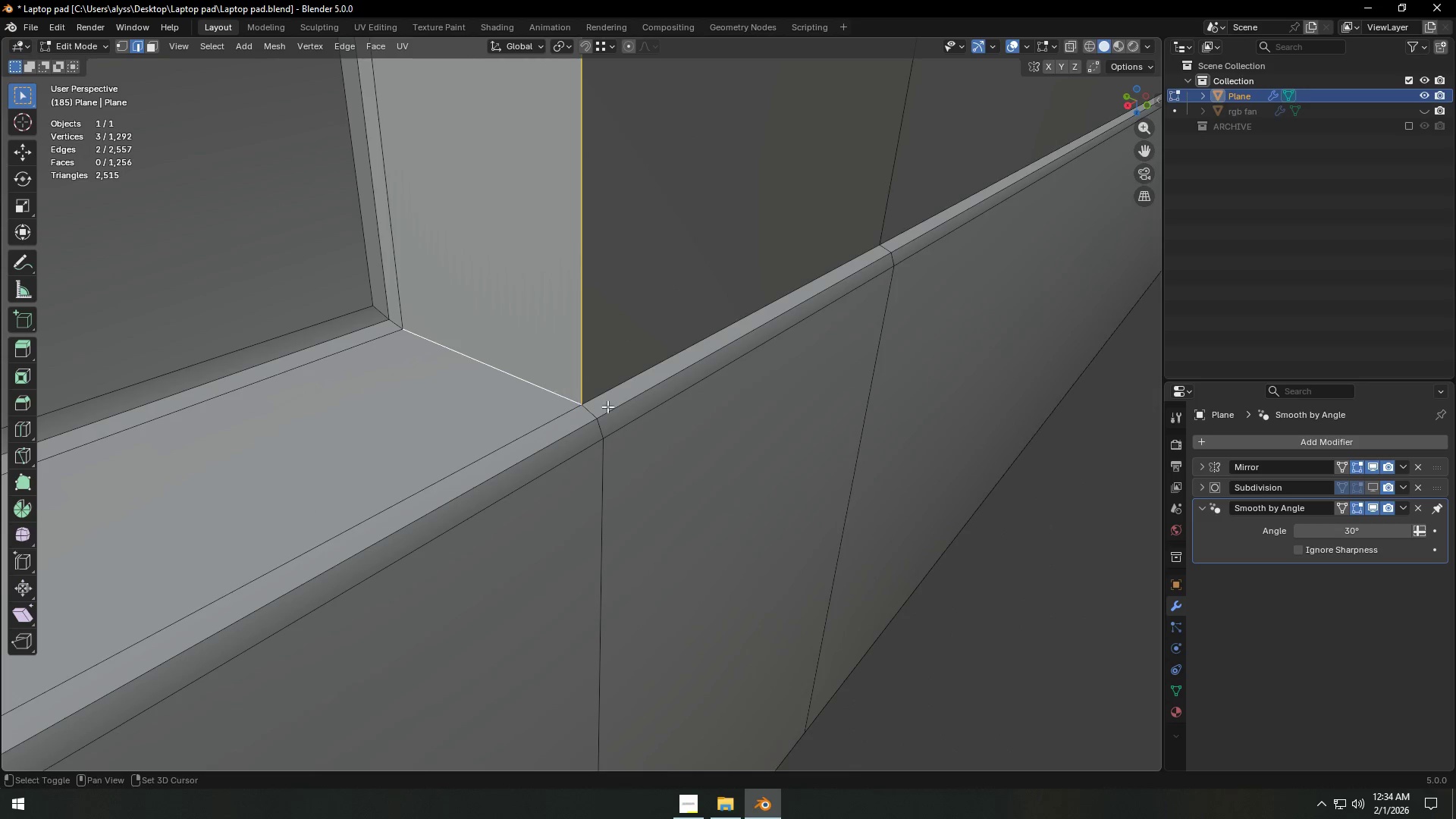 
hold_key(key=ShiftLeft, duration=12.3)
 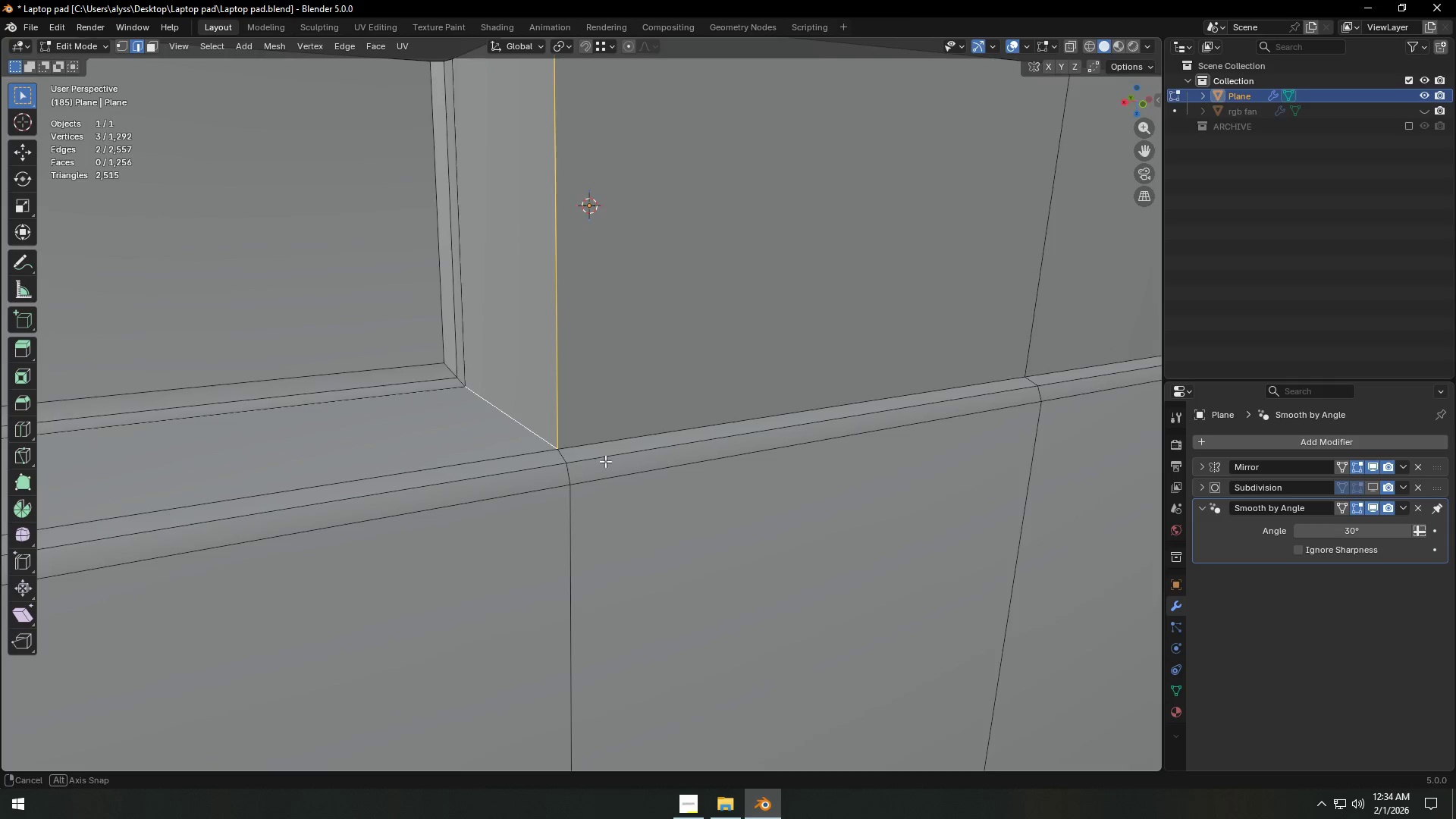 
key(Control+B)
 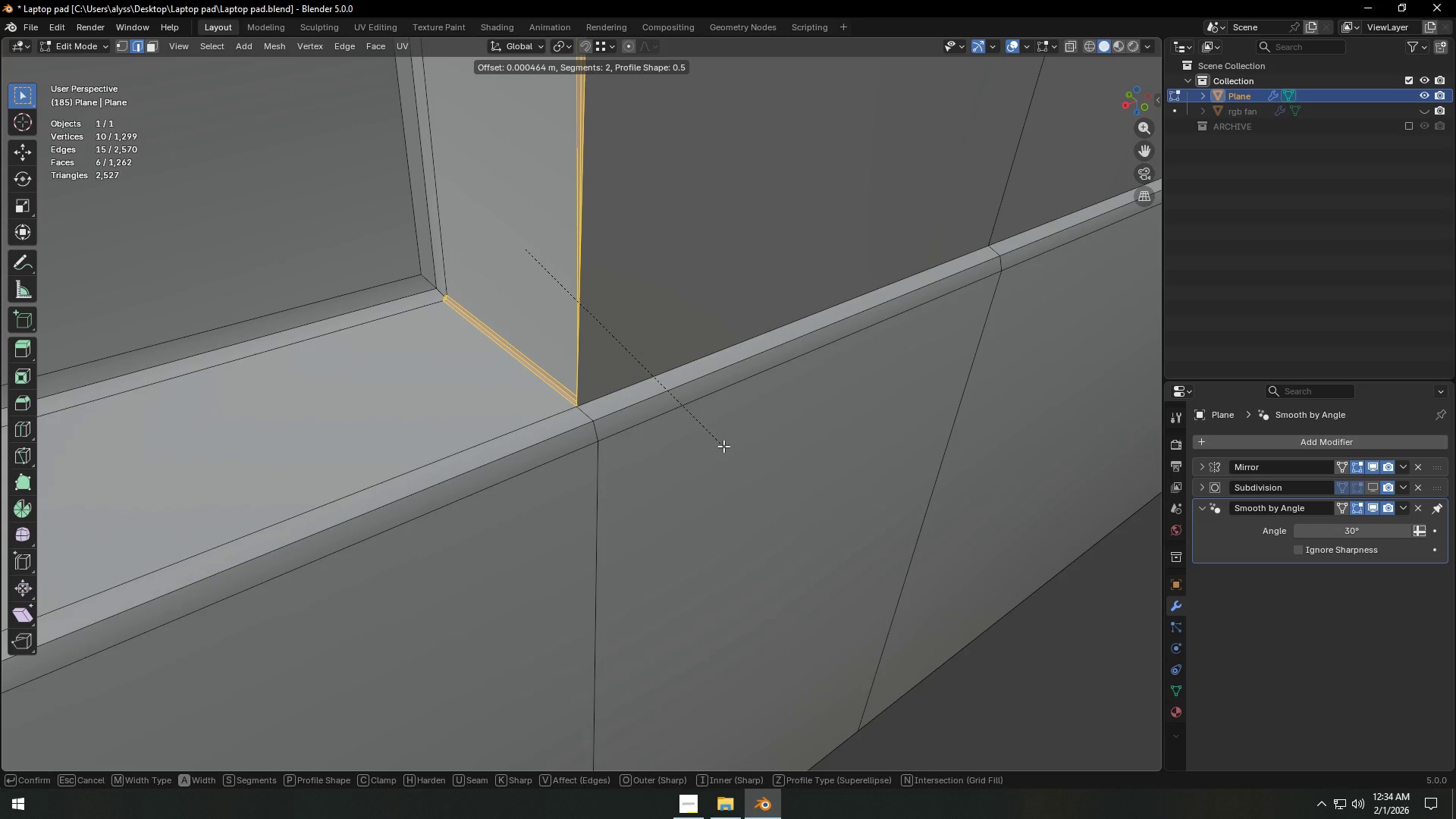 
type(bc)
 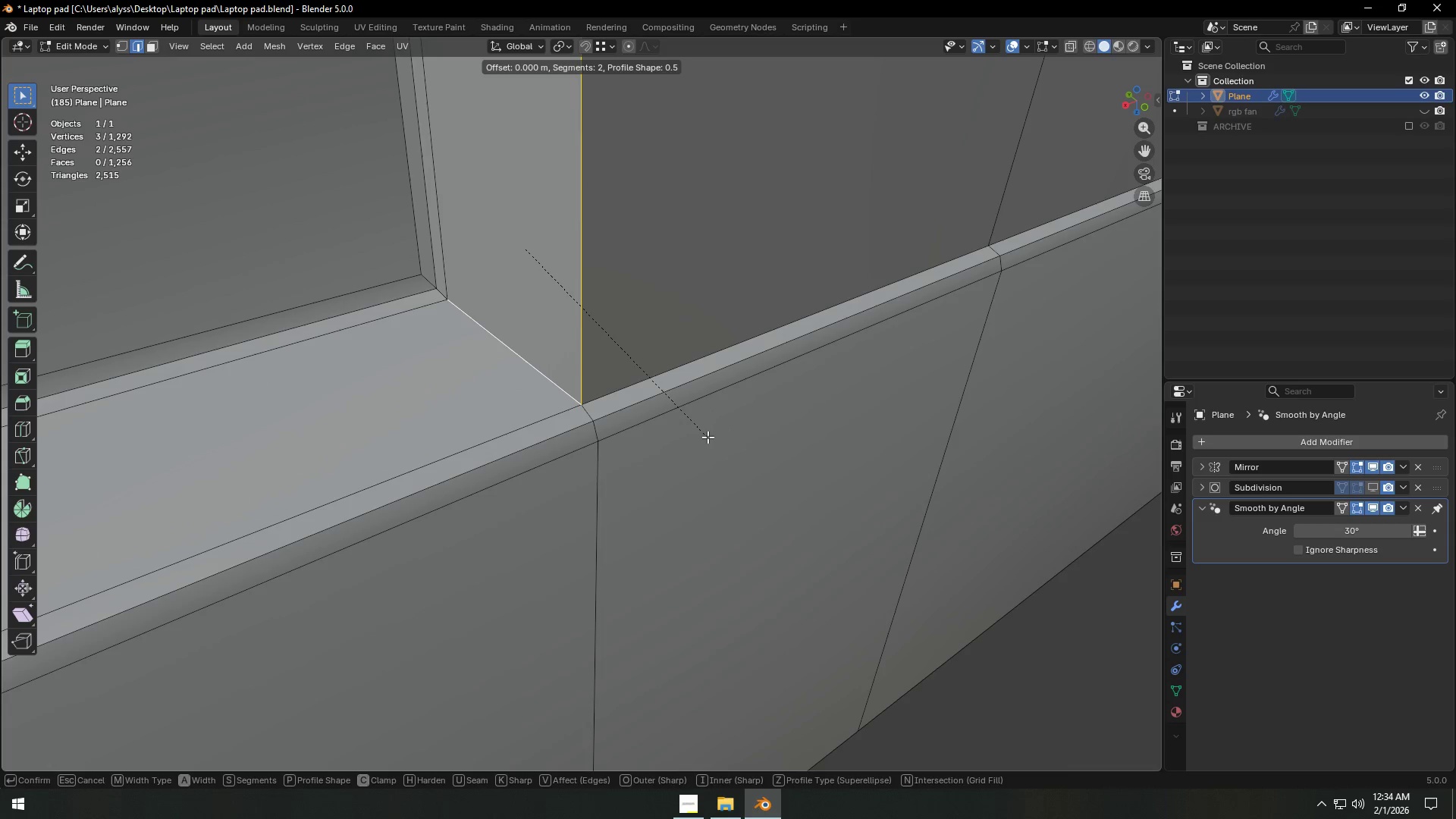 
right_click([705, 437])
 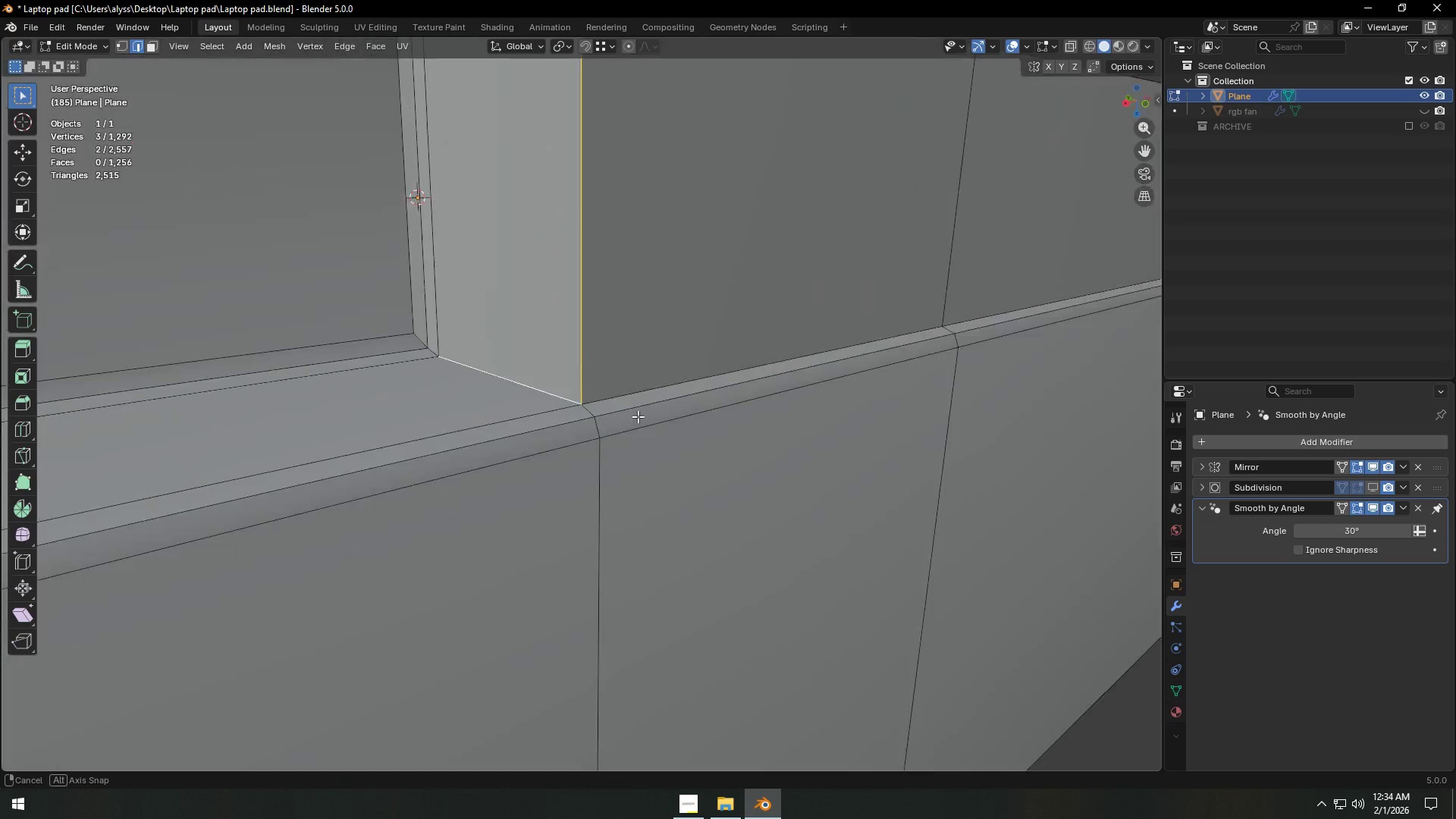 
hold_key(key=ShiftLeft, duration=0.34)
 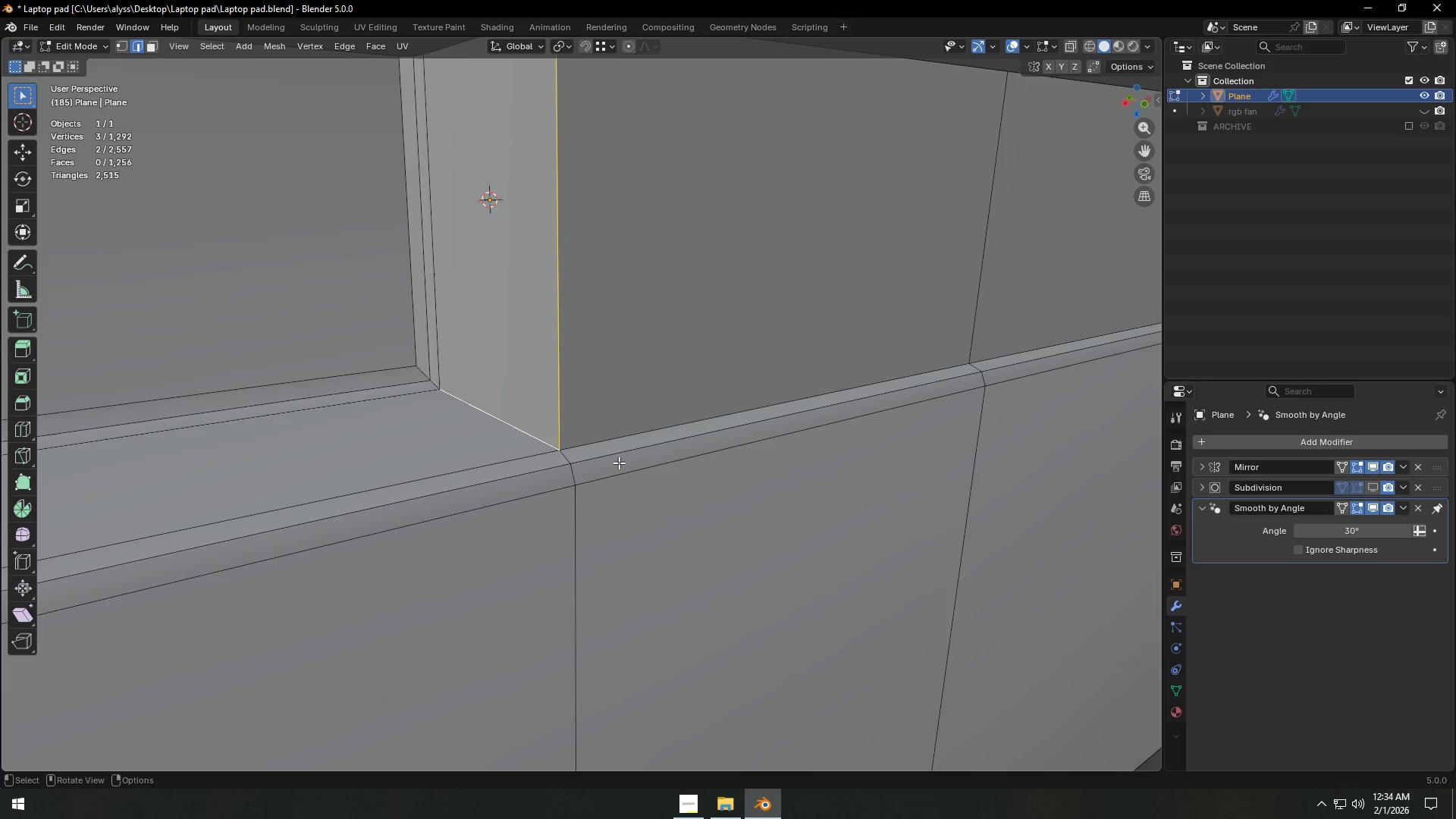 
left_click([620, 439])
 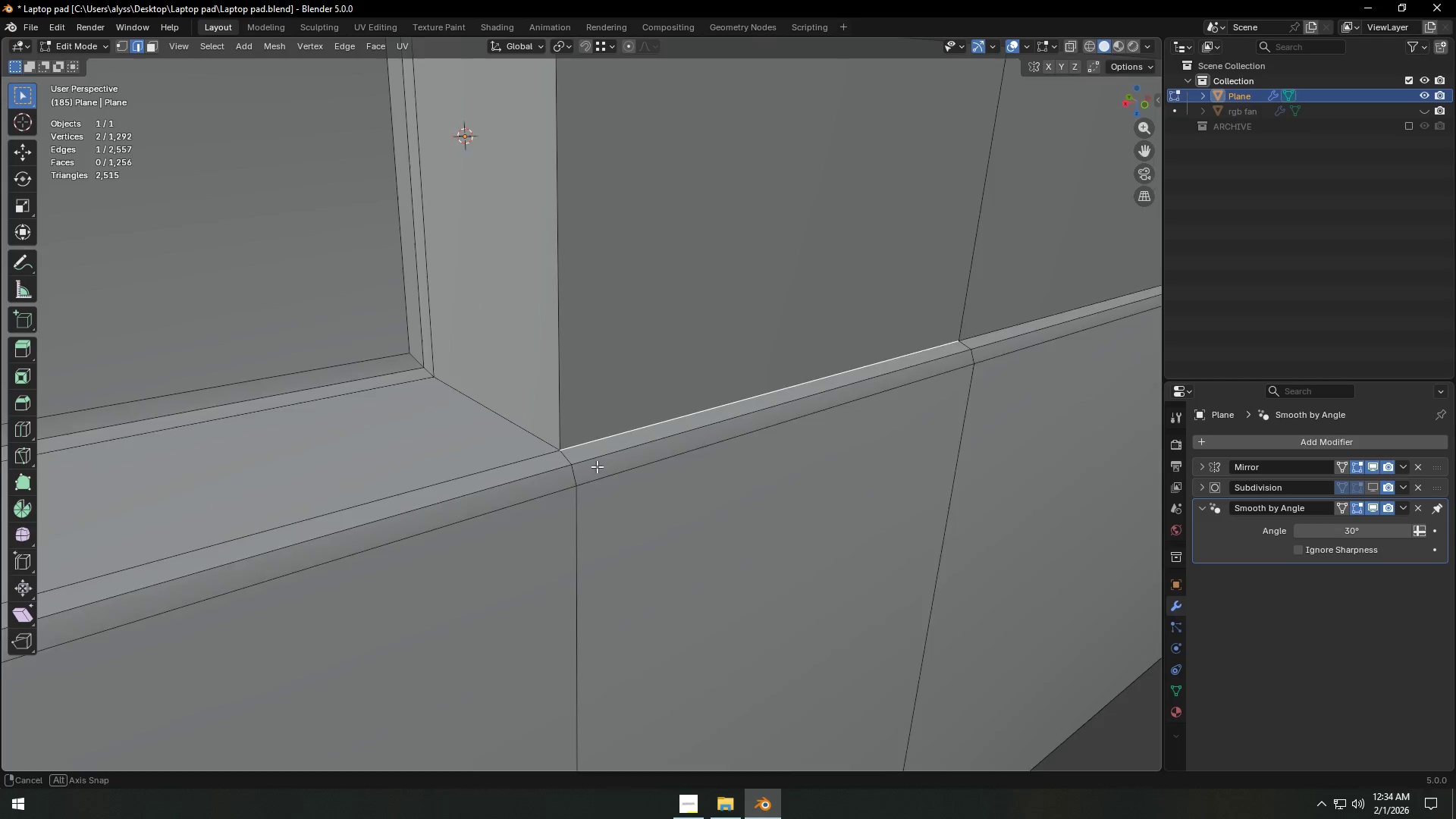 
key(1)
 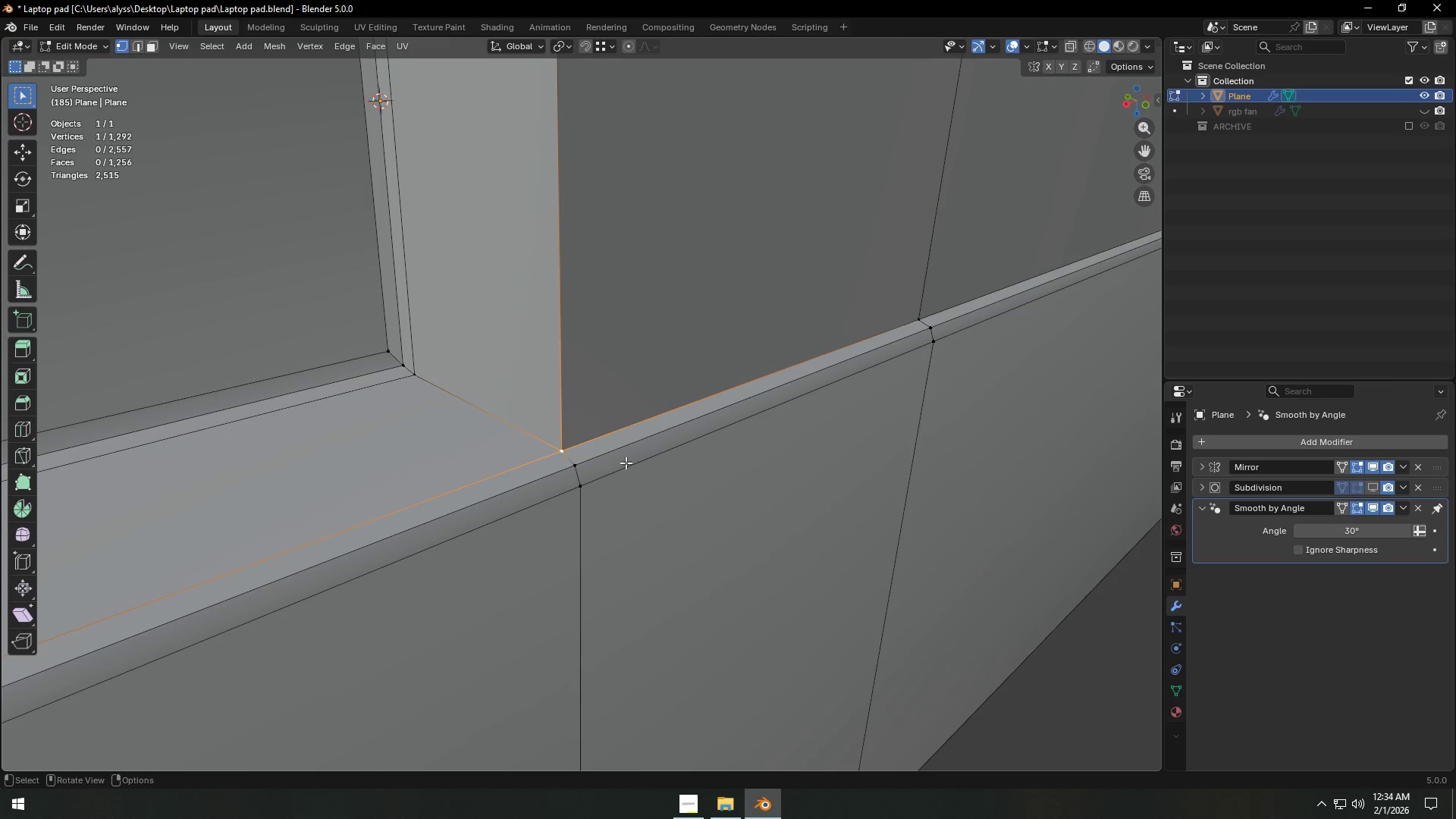 
key(Control+B)
 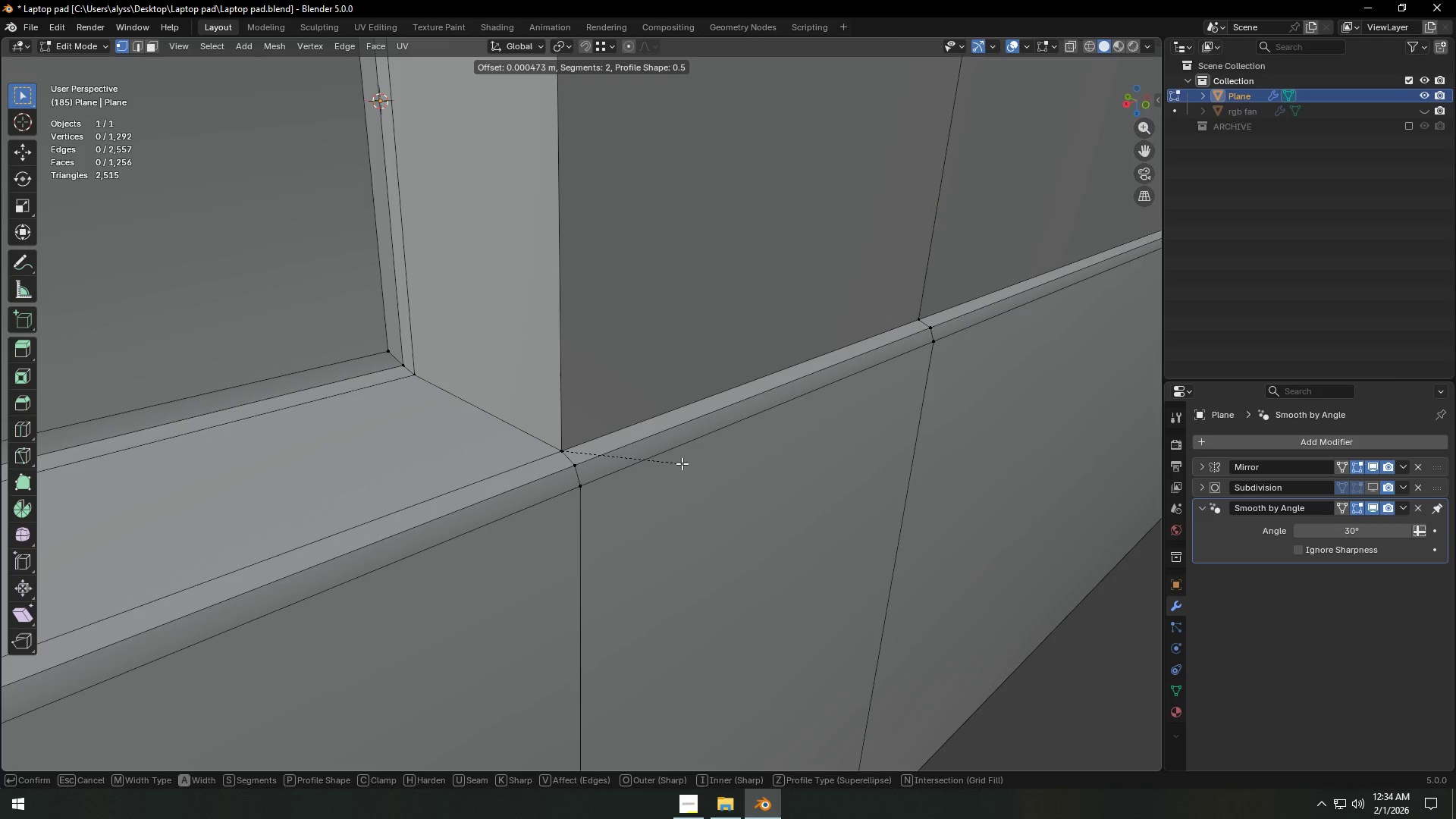 
key(B)
 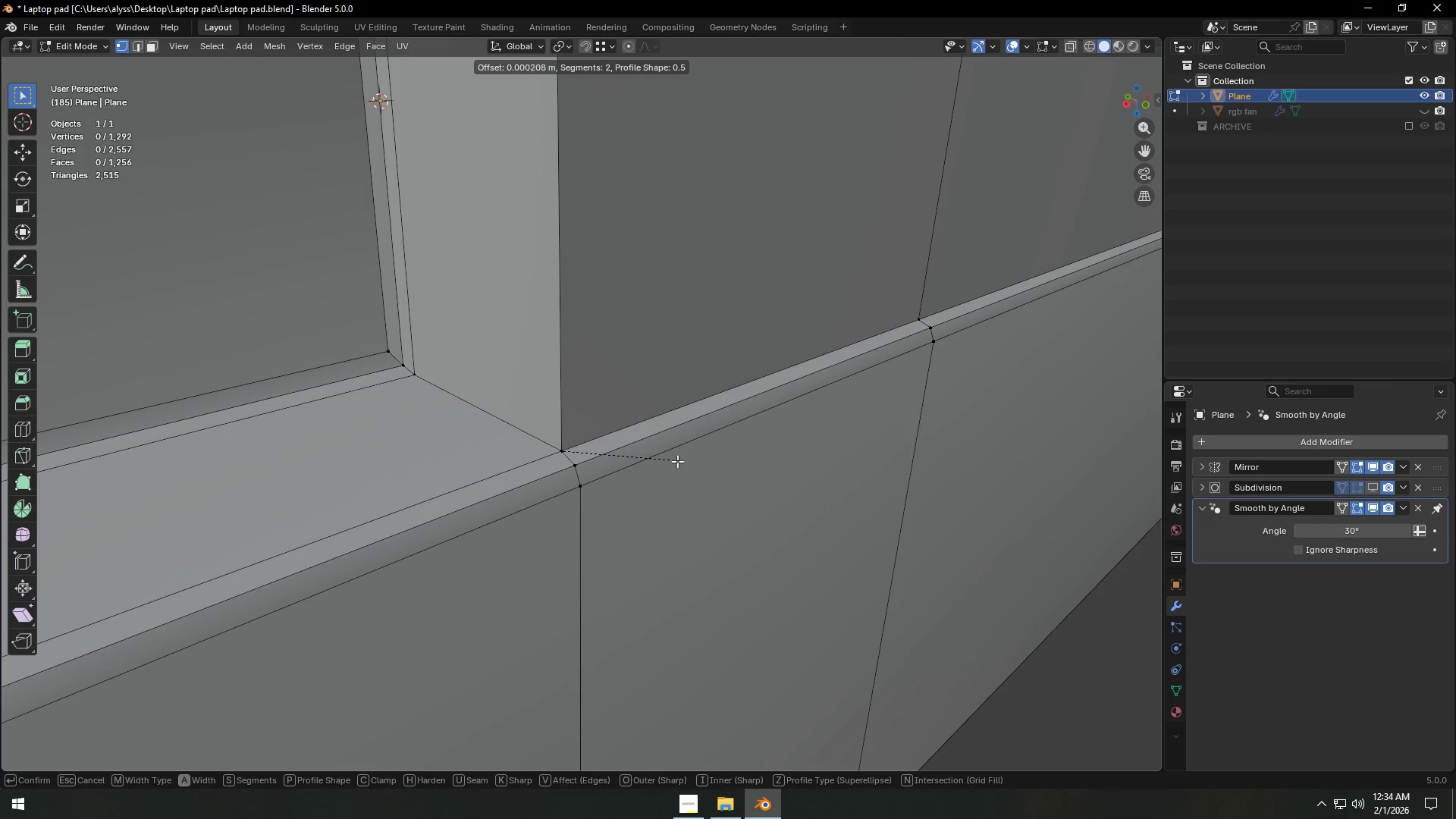 
key(V)
 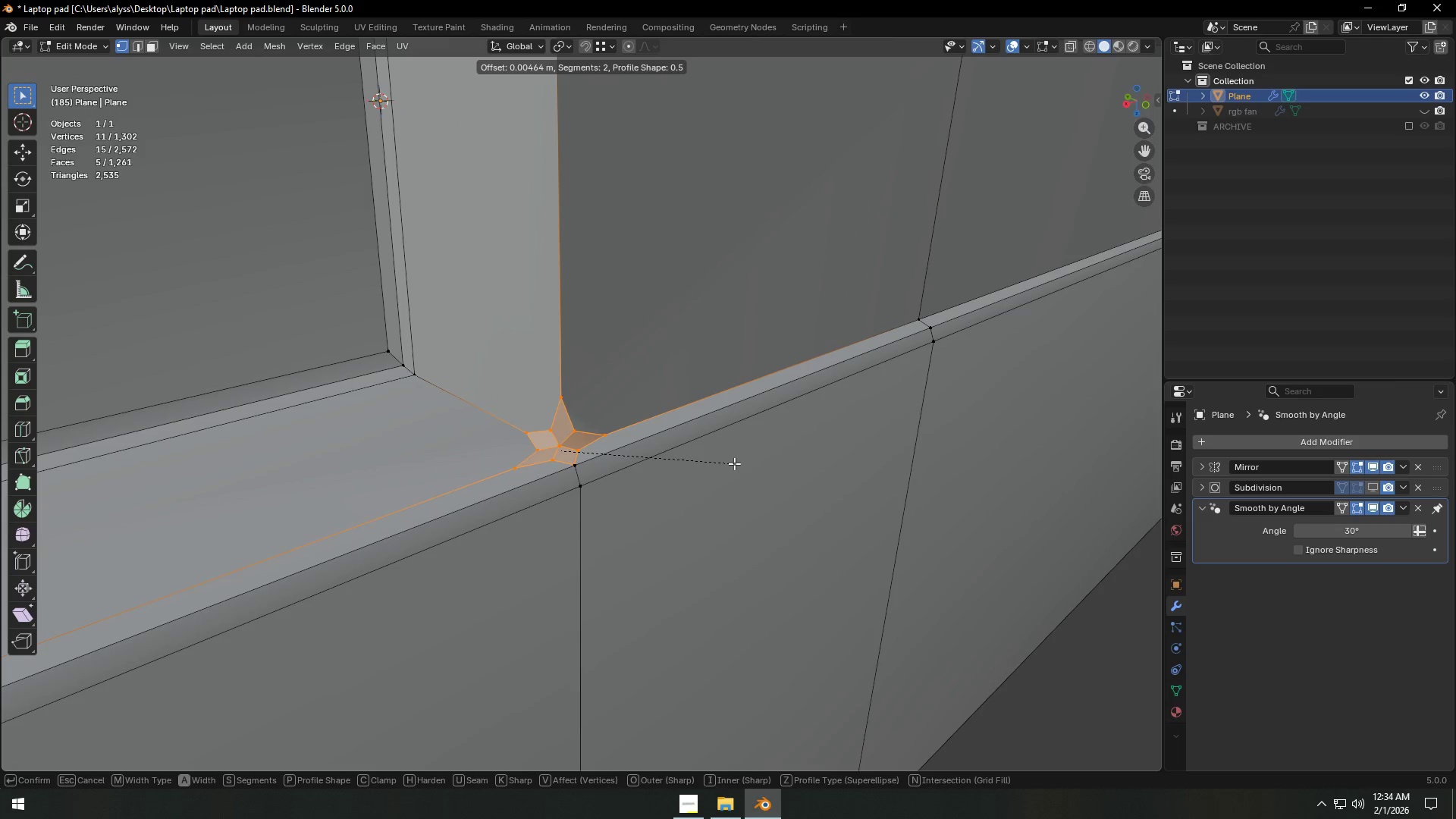 
right_click([730, 463])
 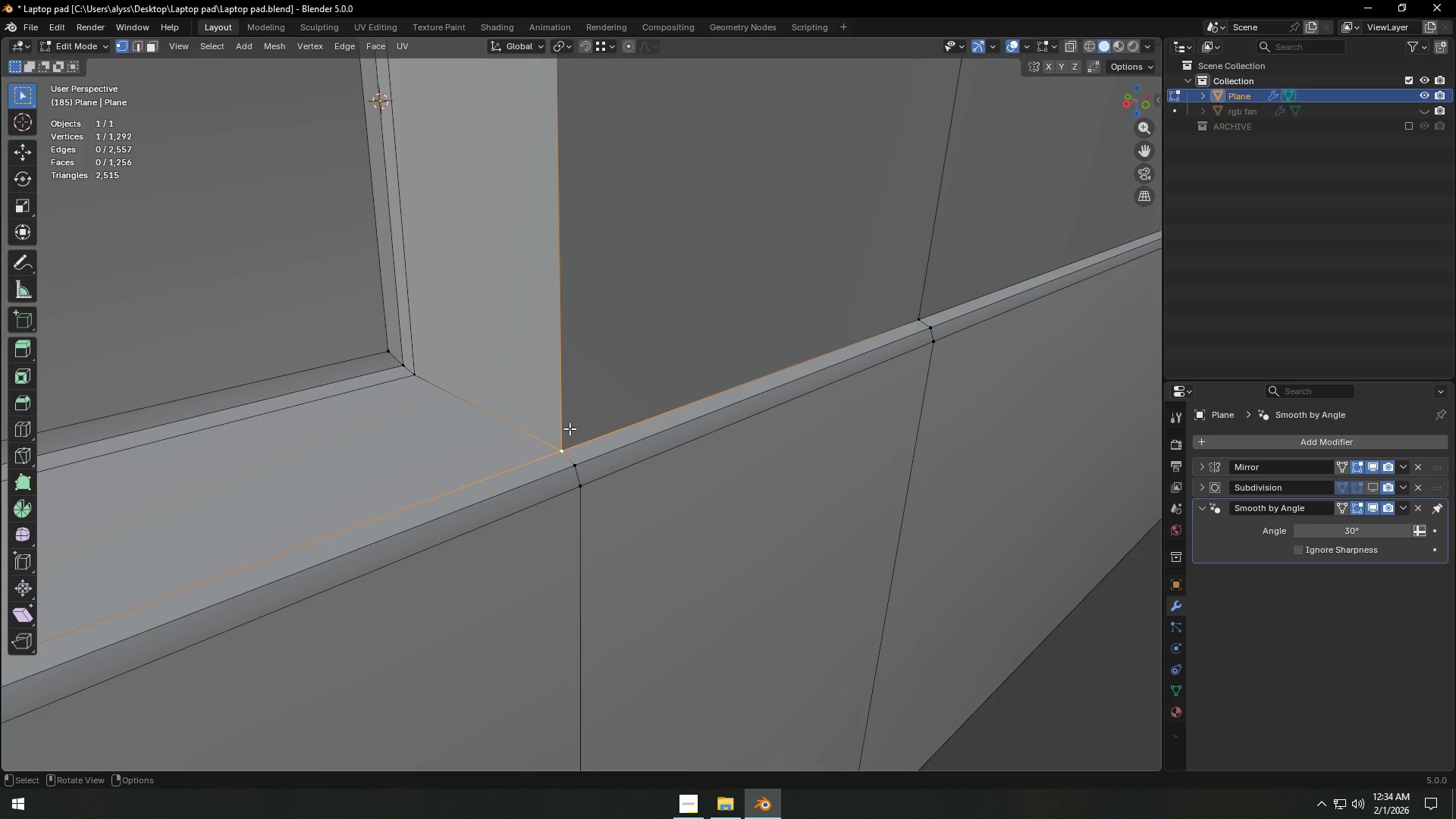 
key(2)
 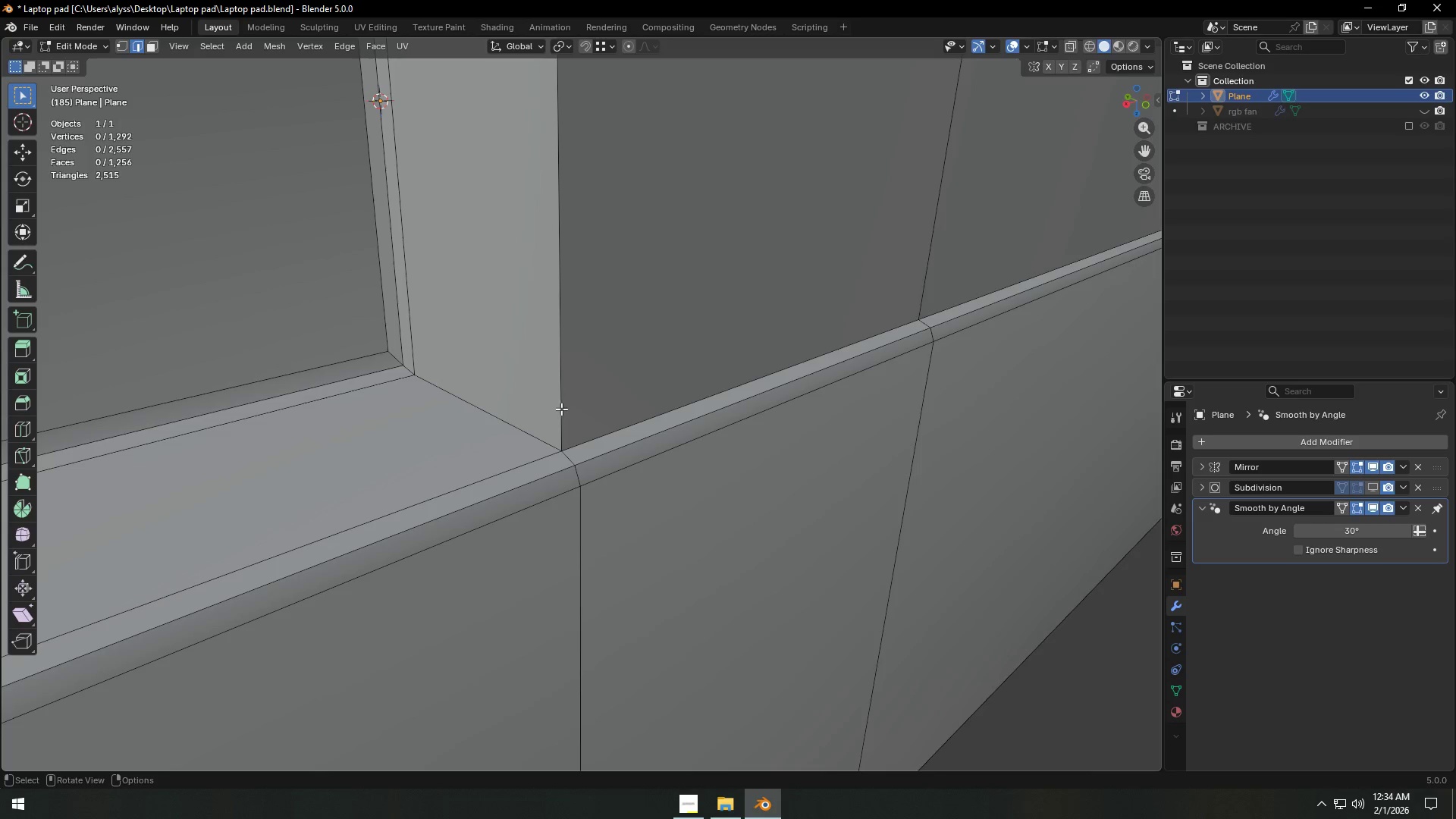 
scroll: coordinate [590, 450], scroll_direction: down, amount: 7.0
 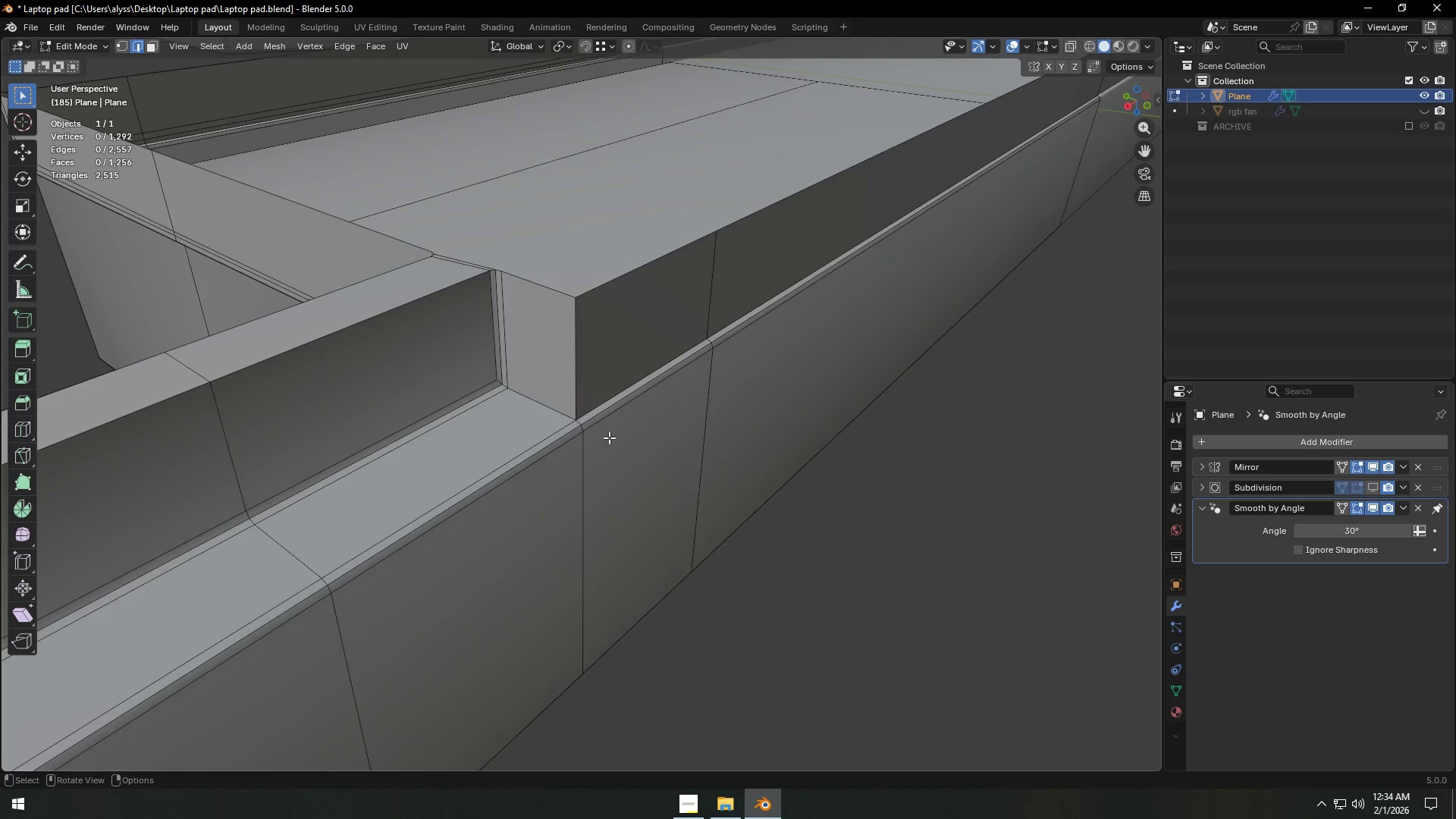 
scroll: coordinate [608, 438], scroll_direction: up, amount: 2.0
 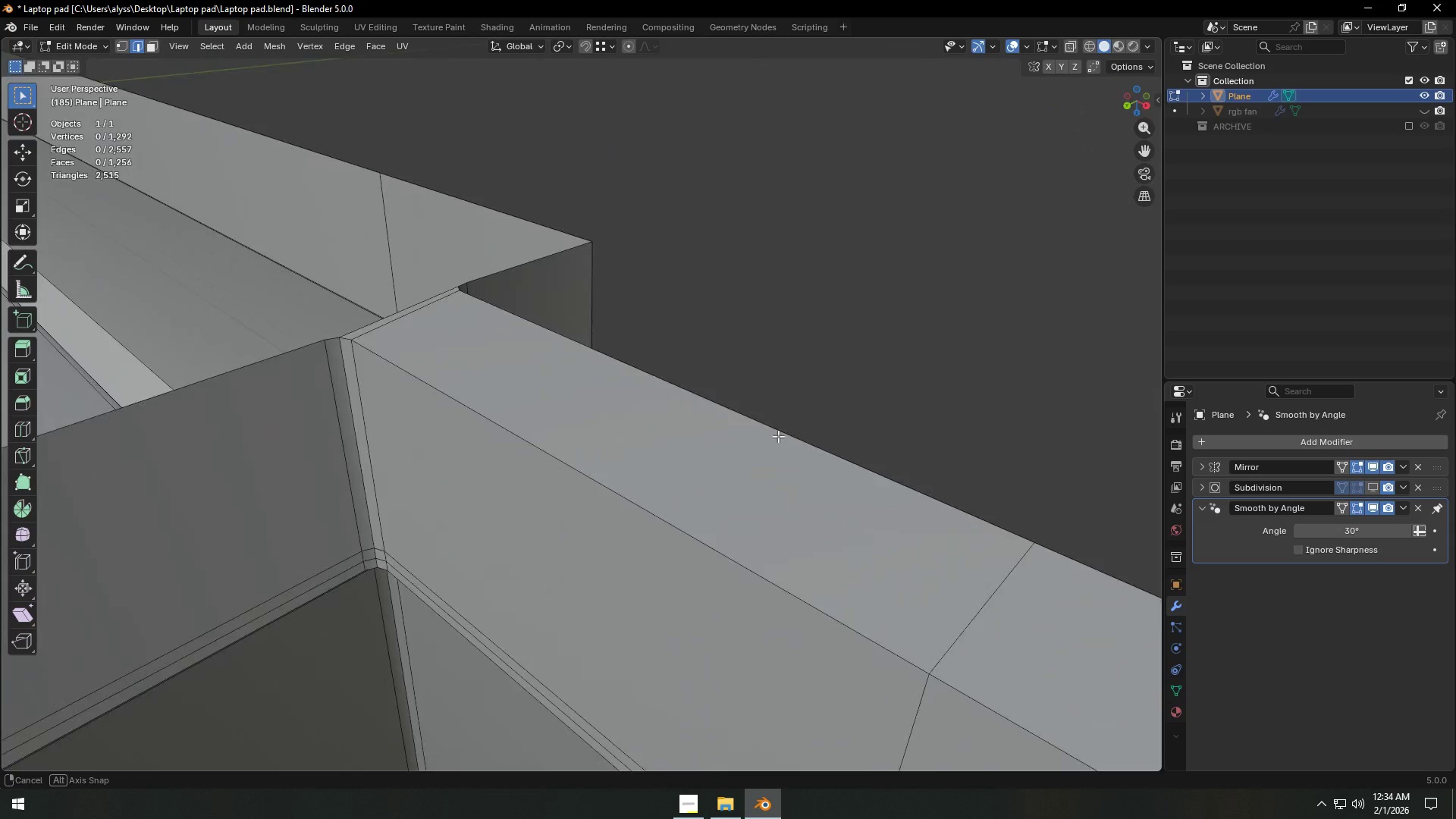 
scroll: coordinate [650, 436], scroll_direction: down, amount: 6.0
 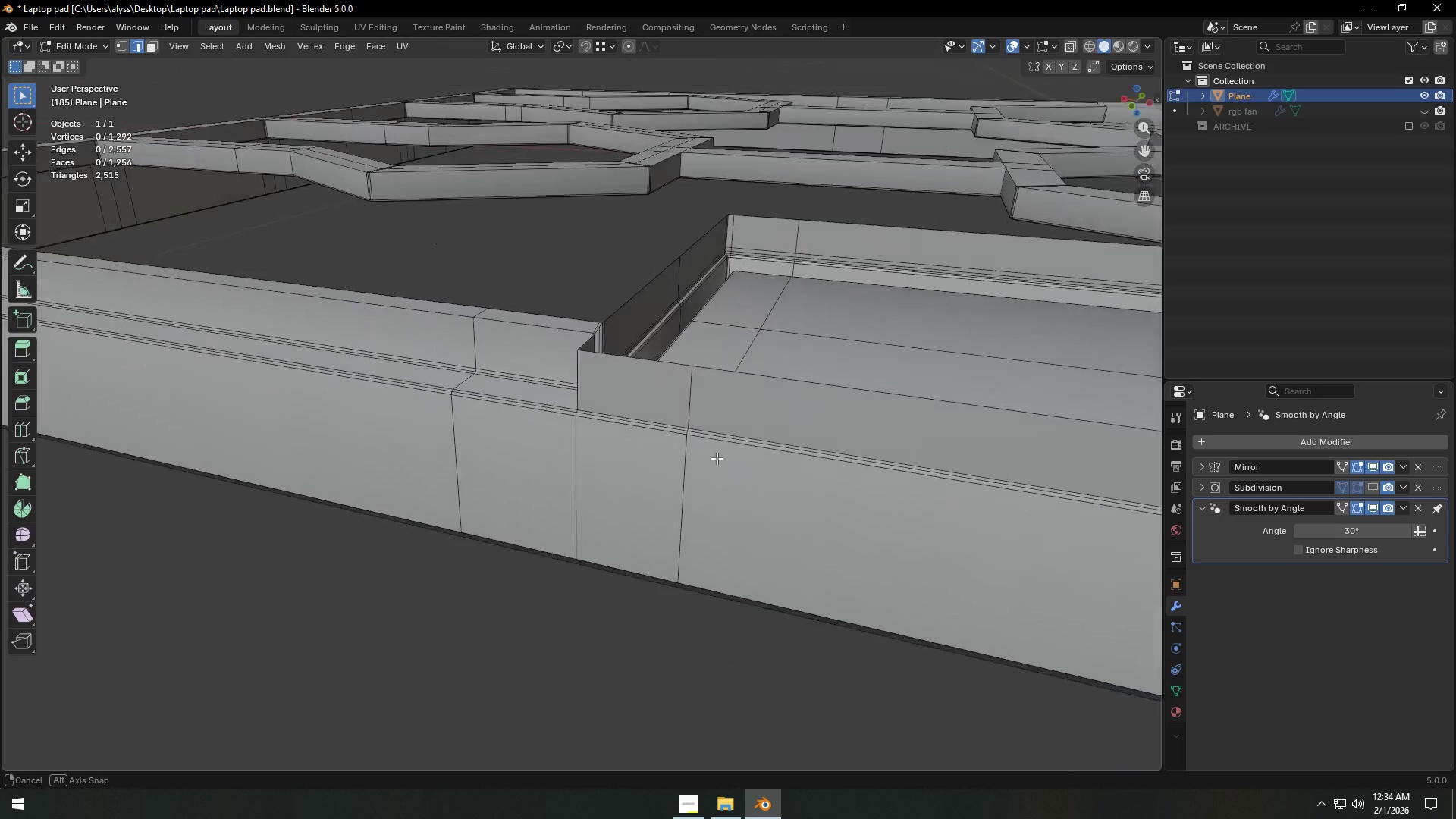 
scroll: coordinate [715, 488], scroll_direction: up, amount: 2.0
 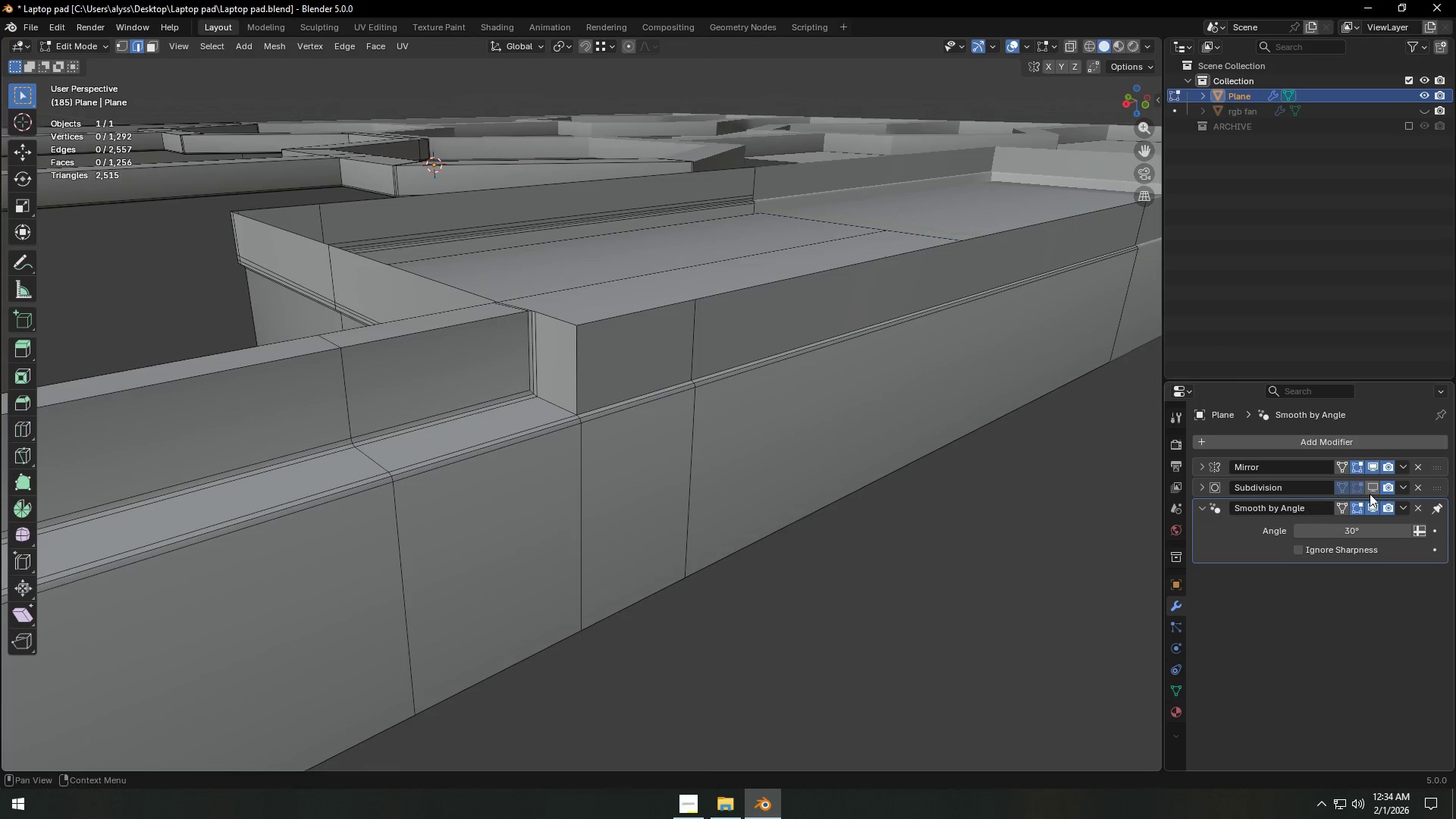 
left_click([1380, 490])
 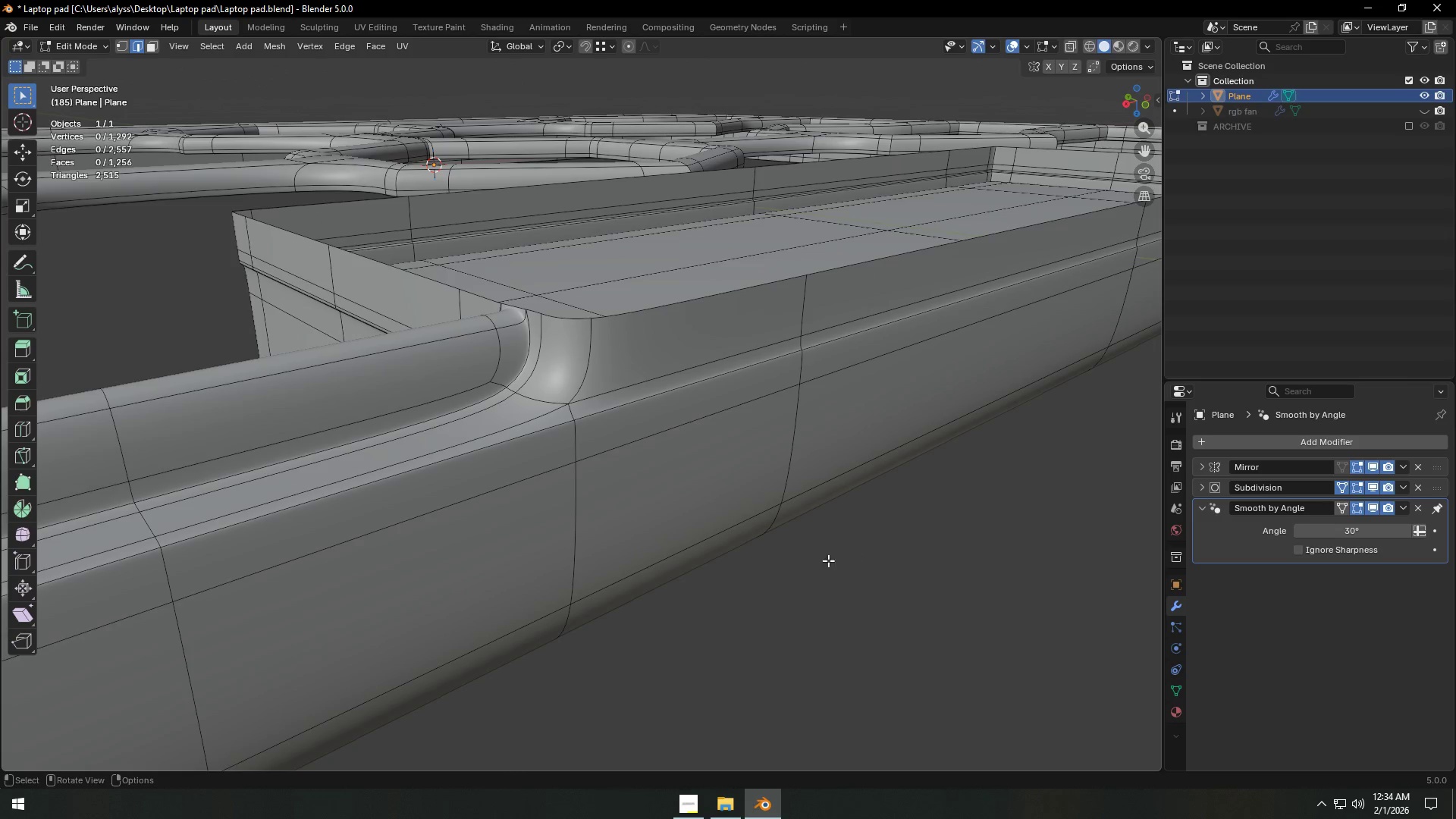 
key(Tab)
 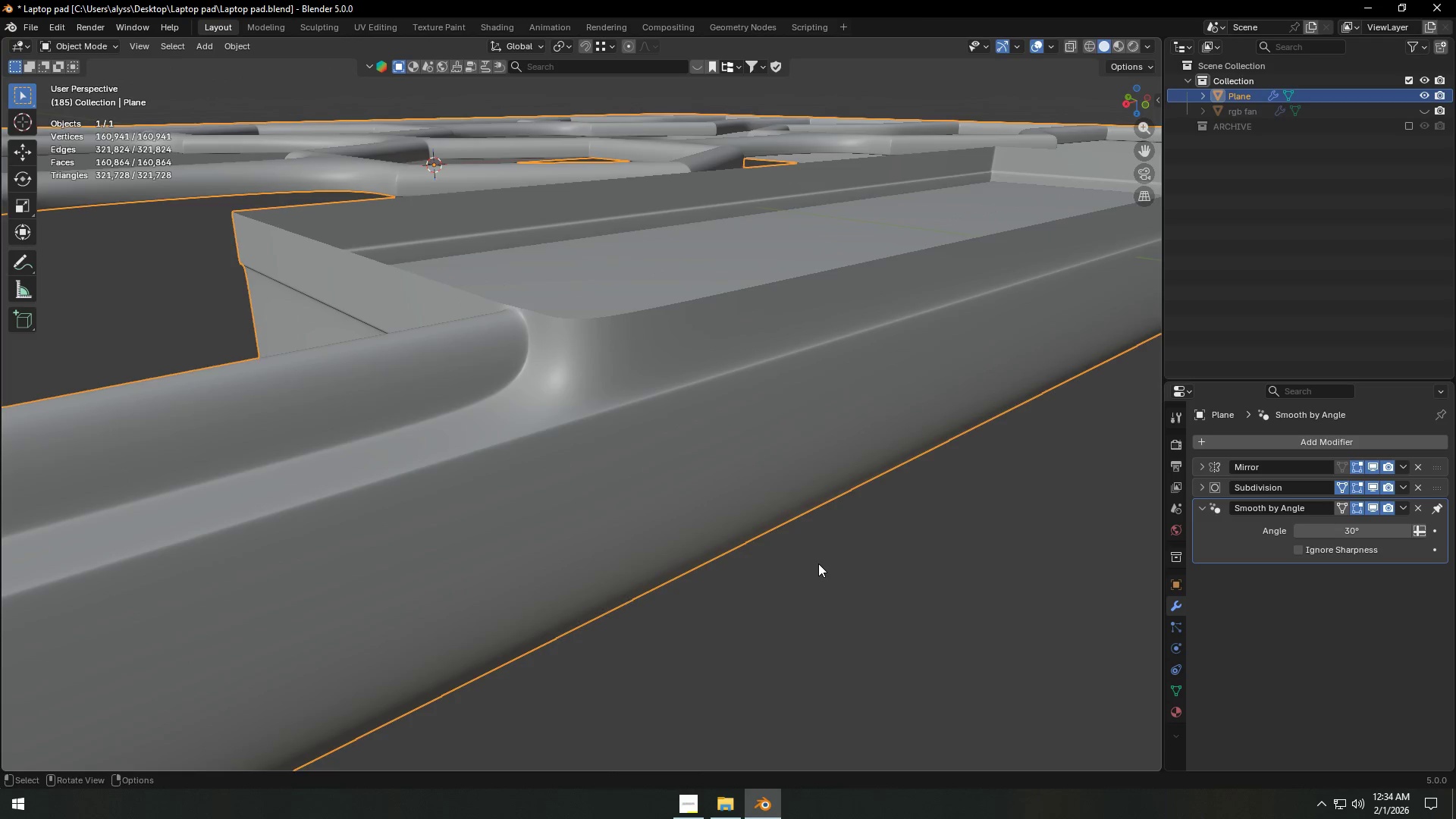 
scroll: coordinate [753, 563], scroll_direction: down, amount: 13.0
 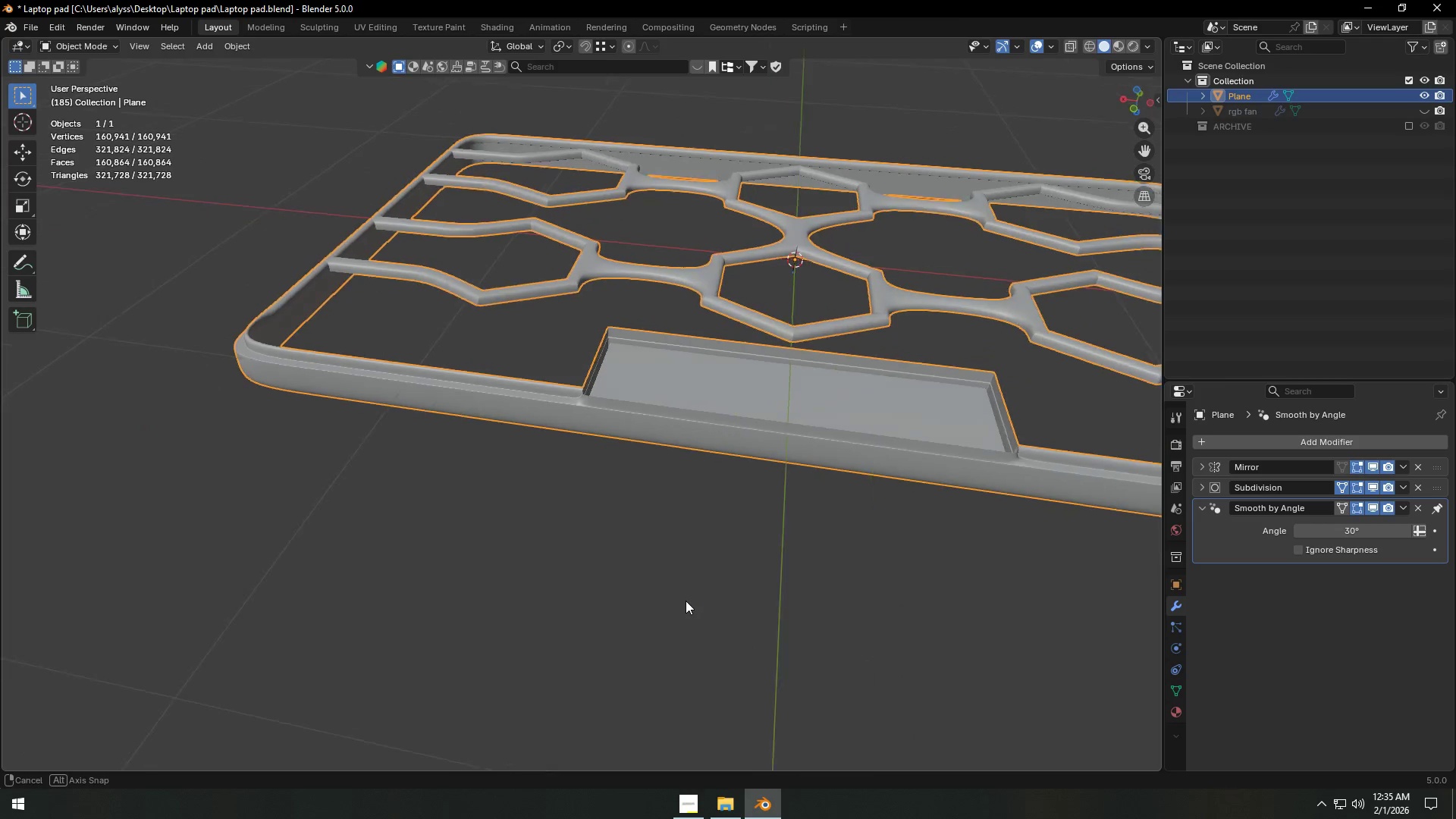 
scroll: coordinate [681, 602], scroll_direction: up, amount: 4.0
 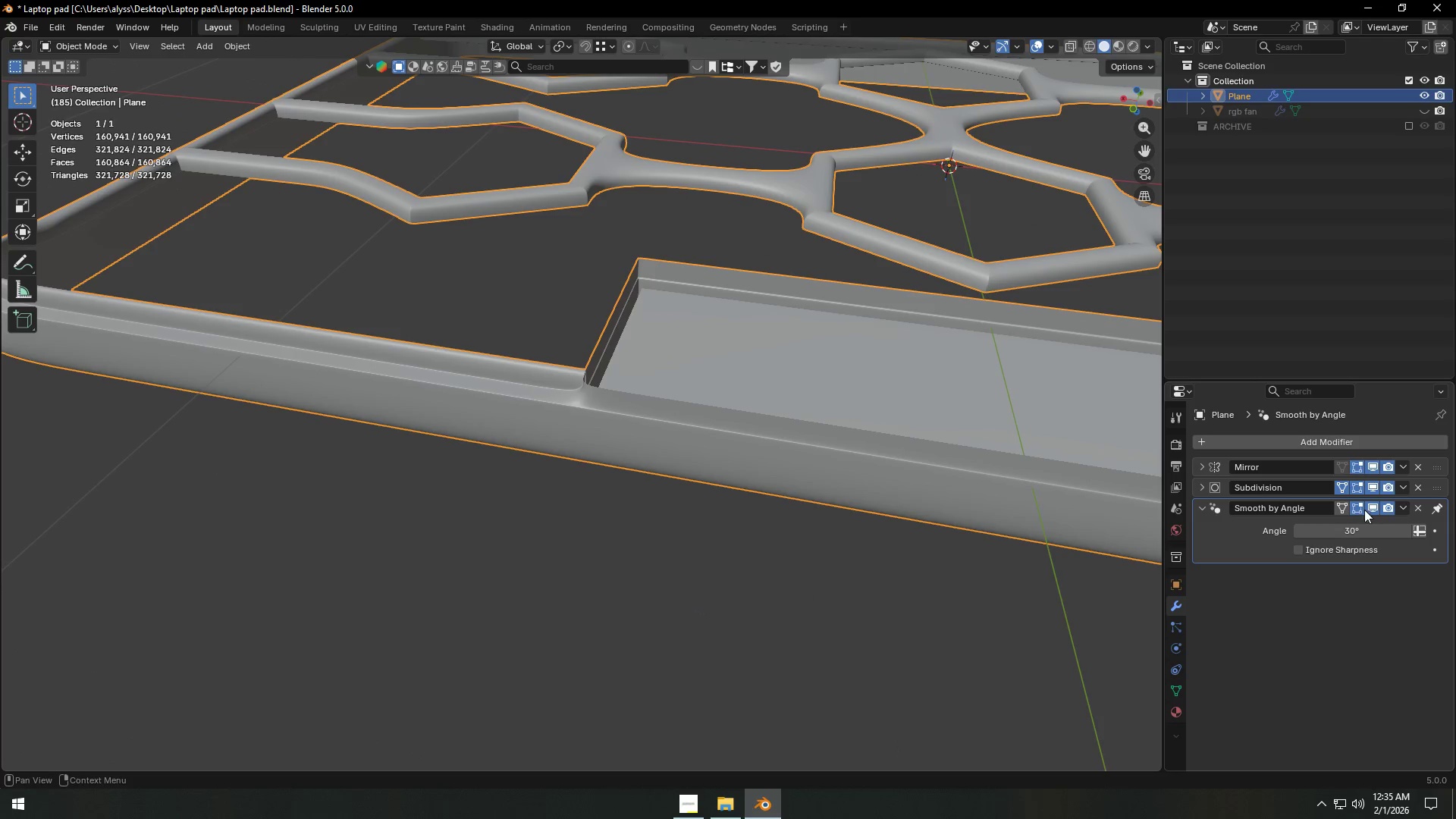 
left_click([1371, 486])
 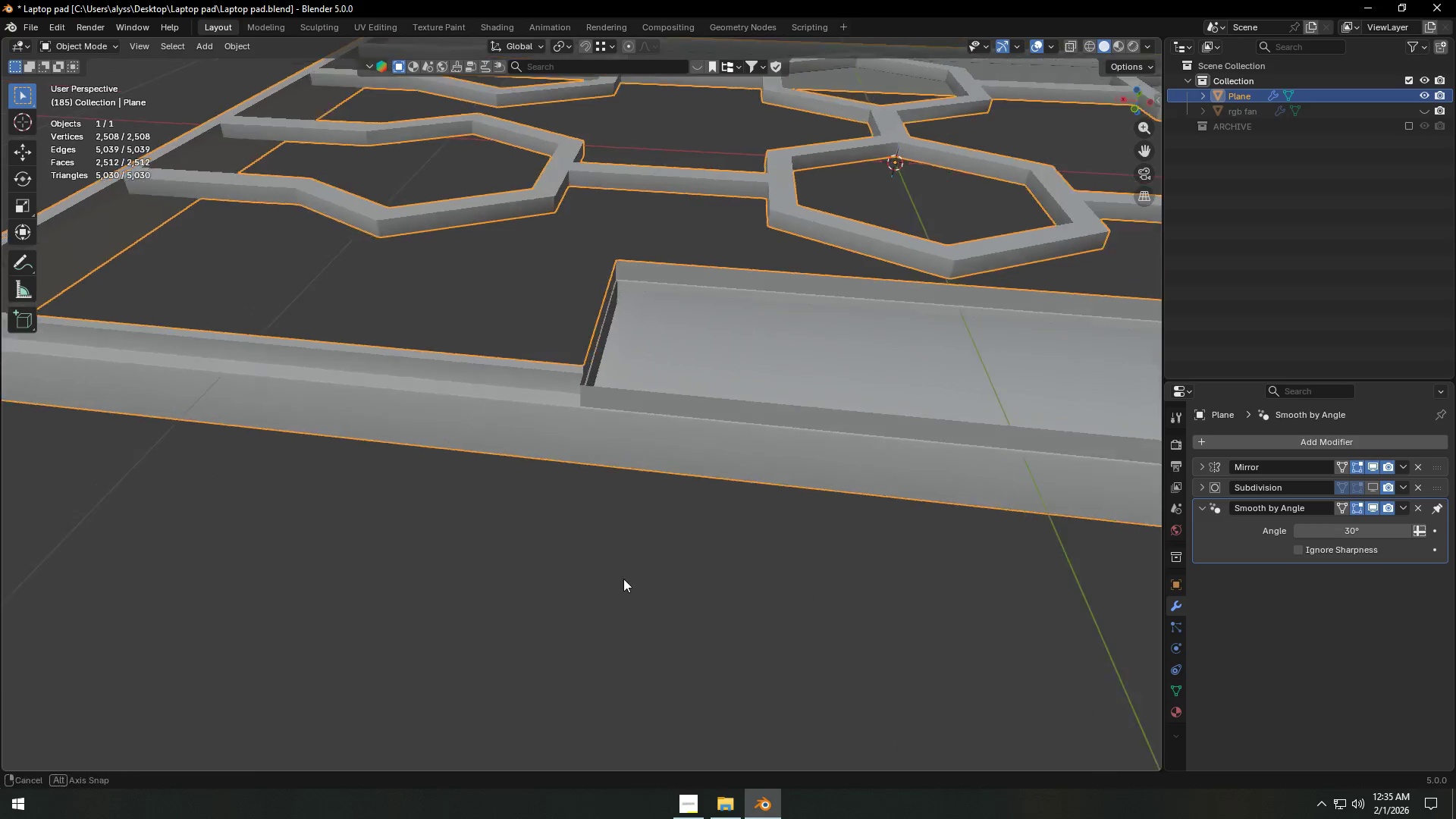 
scroll: coordinate [669, 577], scroll_direction: up, amount: 4.0
 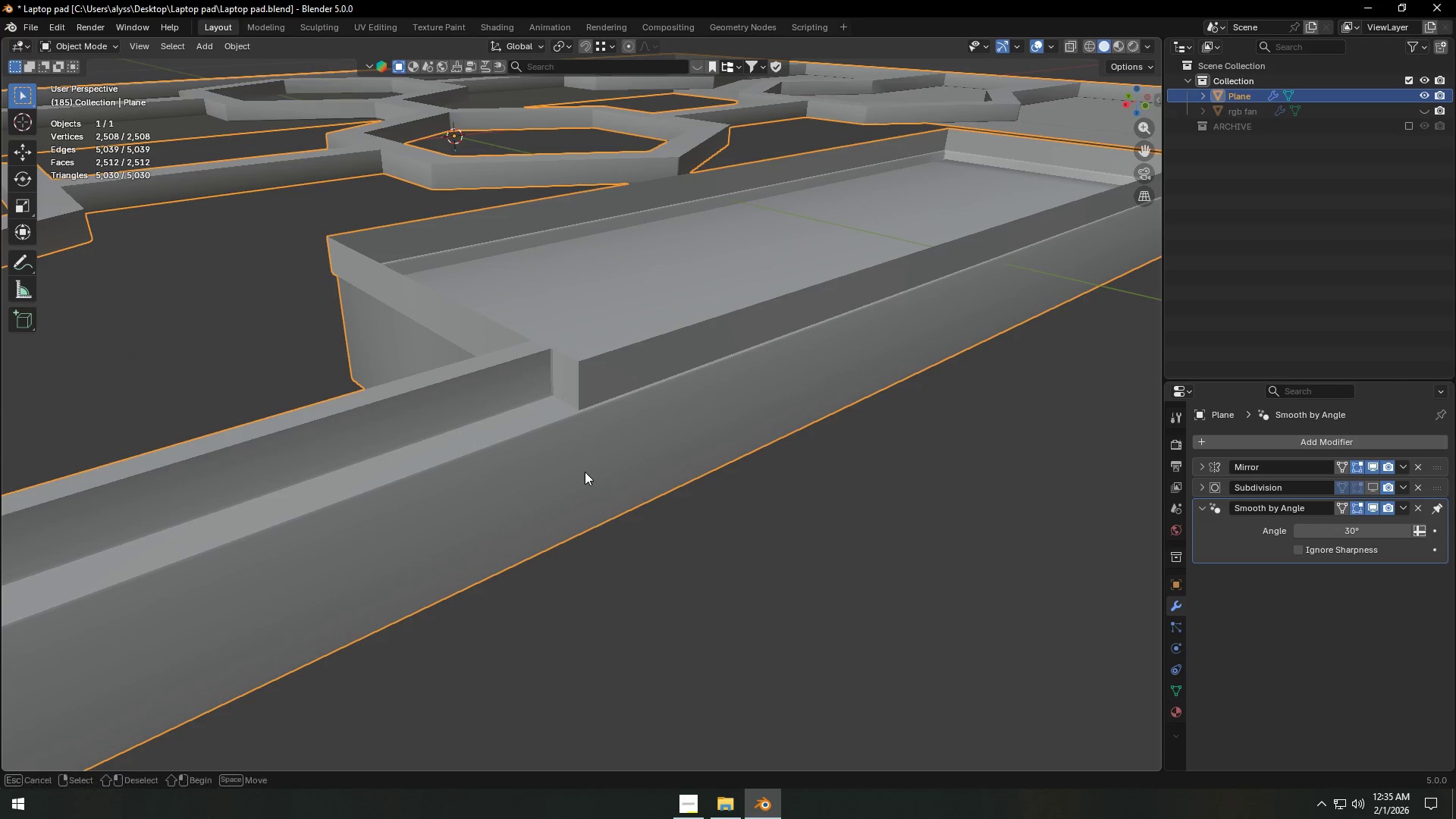 
key(Tab)
 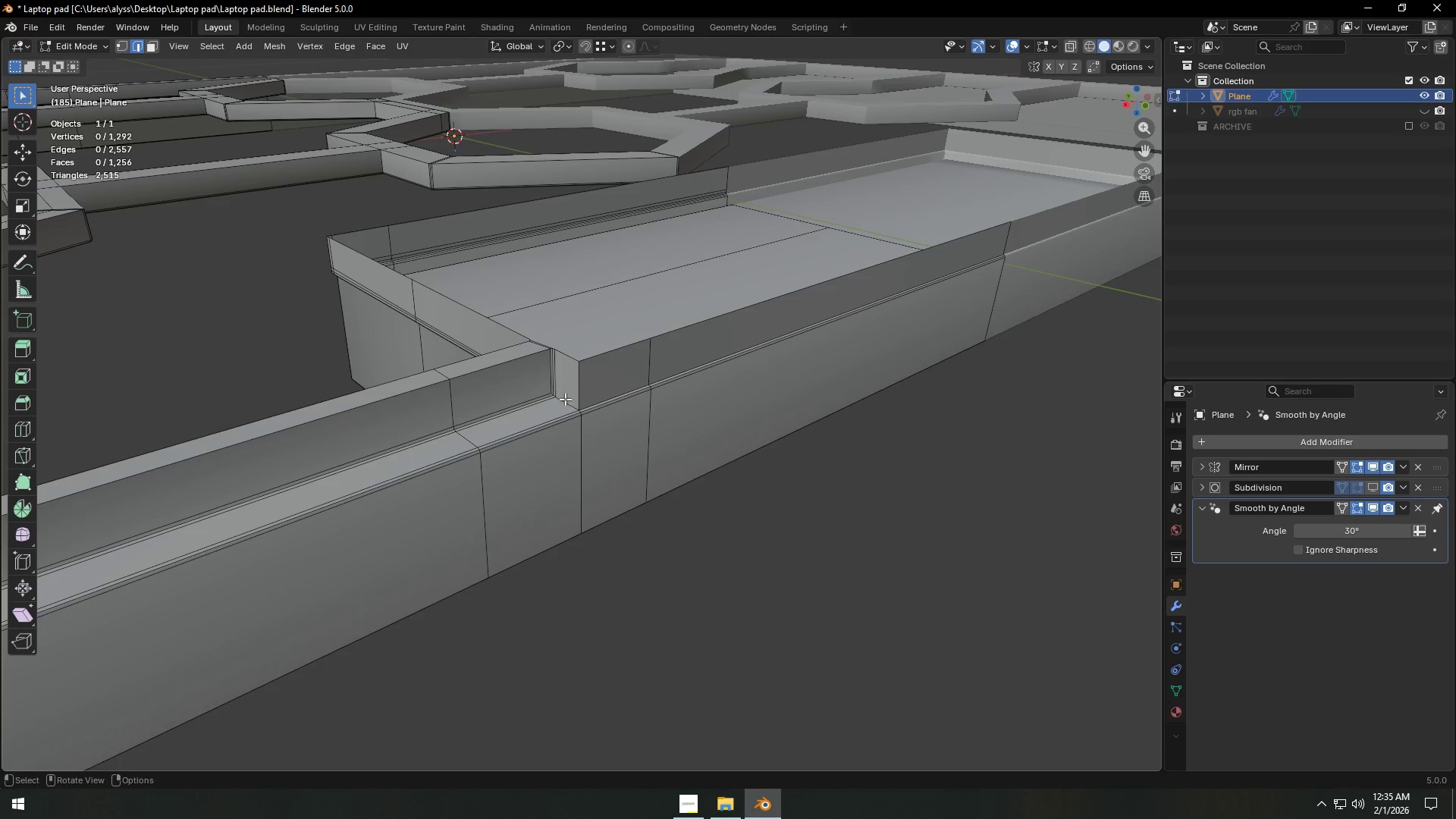 
key(Backquote)
 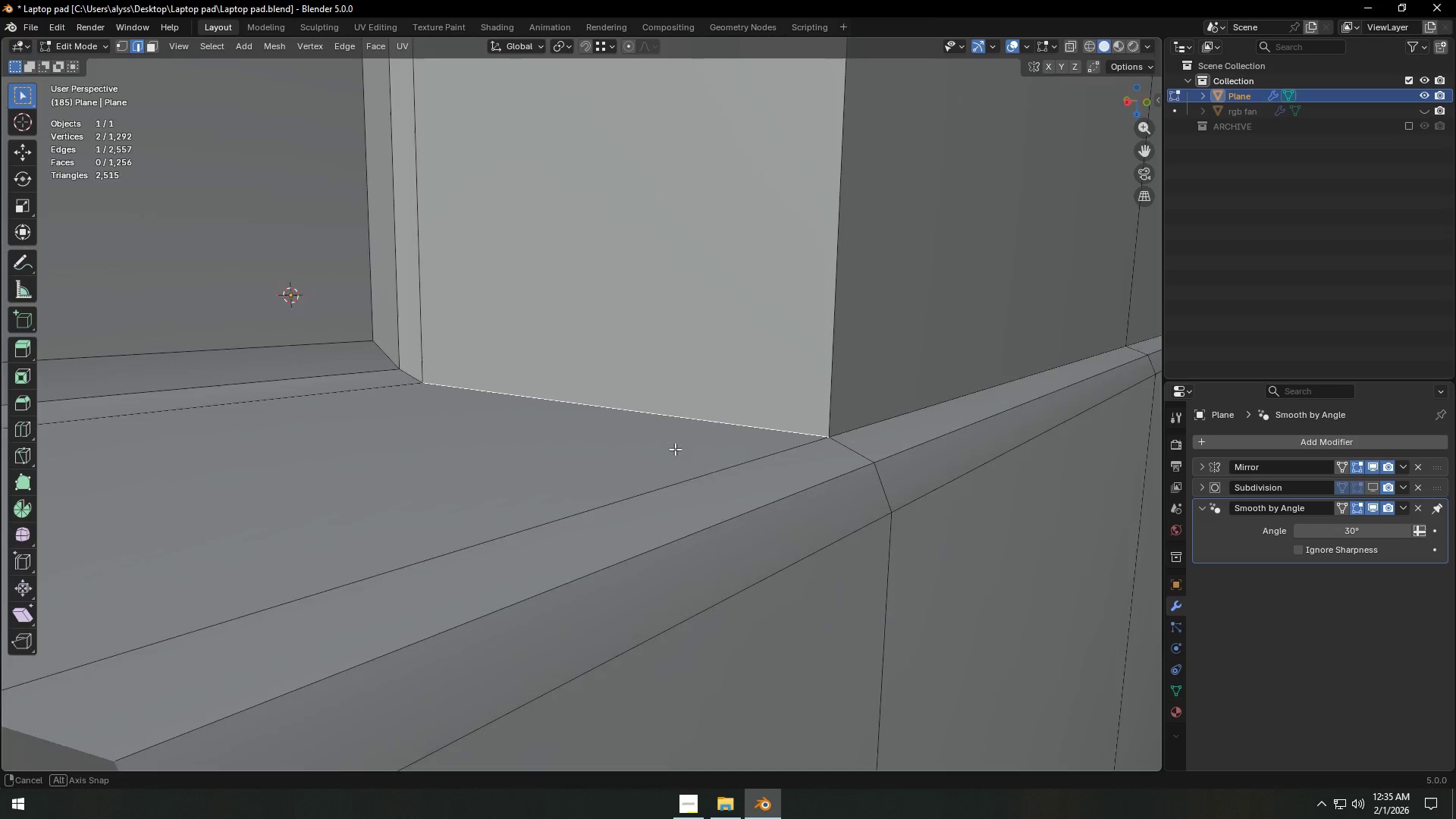 
scroll: coordinate [607, 468], scroll_direction: down, amount: 8.0
 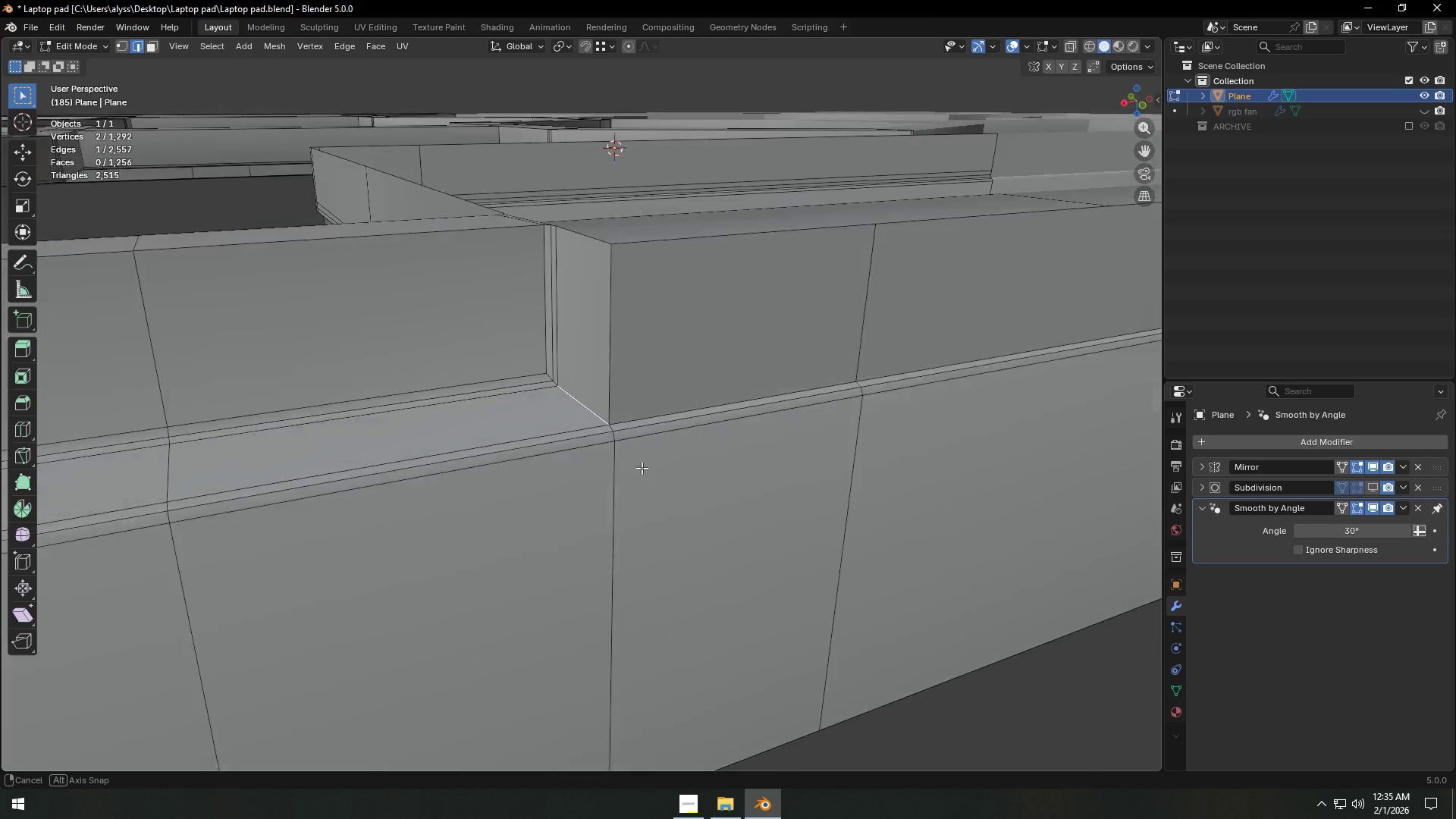 
scroll: coordinate [645, 474], scroll_direction: up, amount: 4.0
 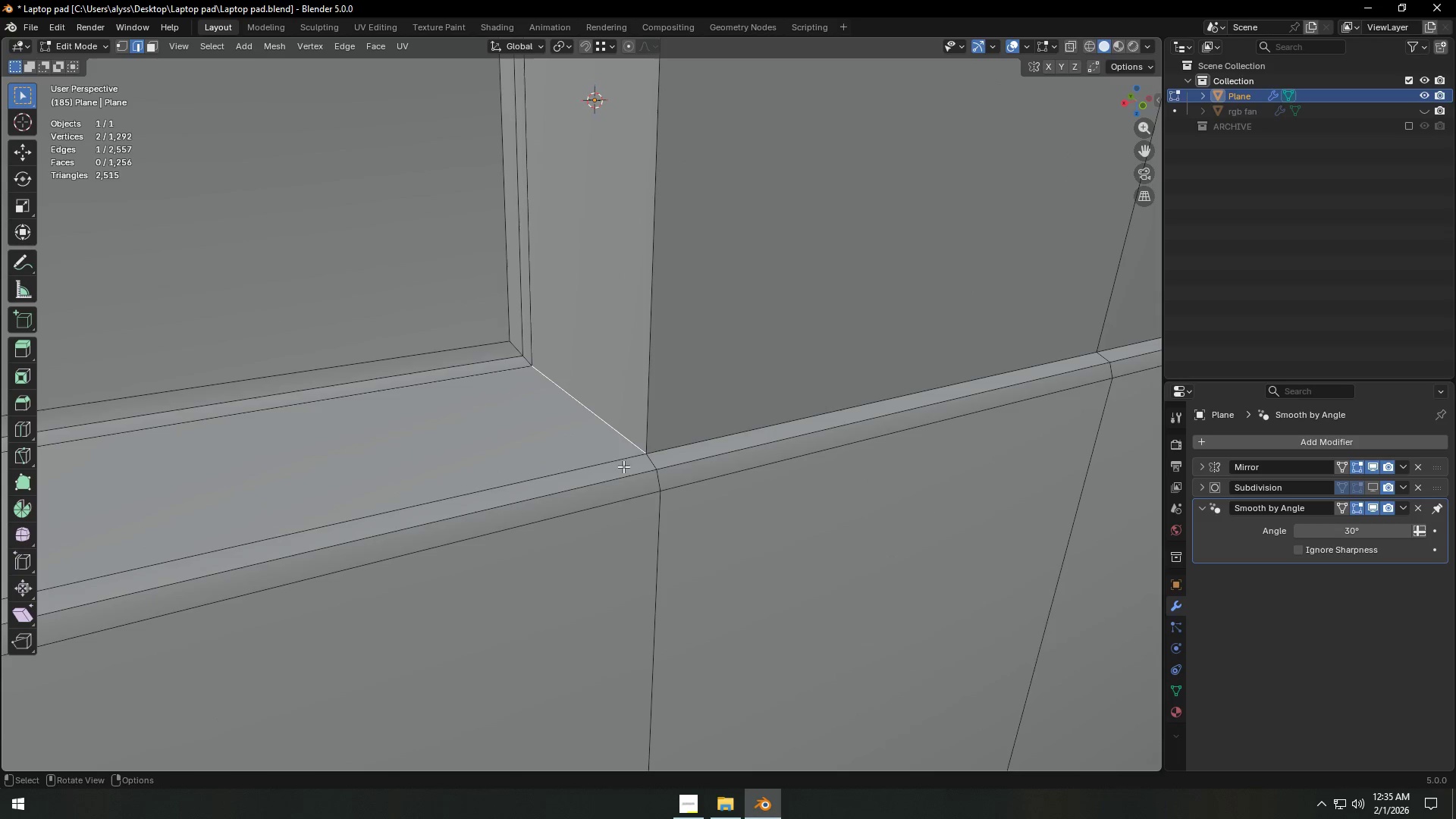 
hold_key(key=AltLeft, duration=0.69)
left_click([610, 435])
 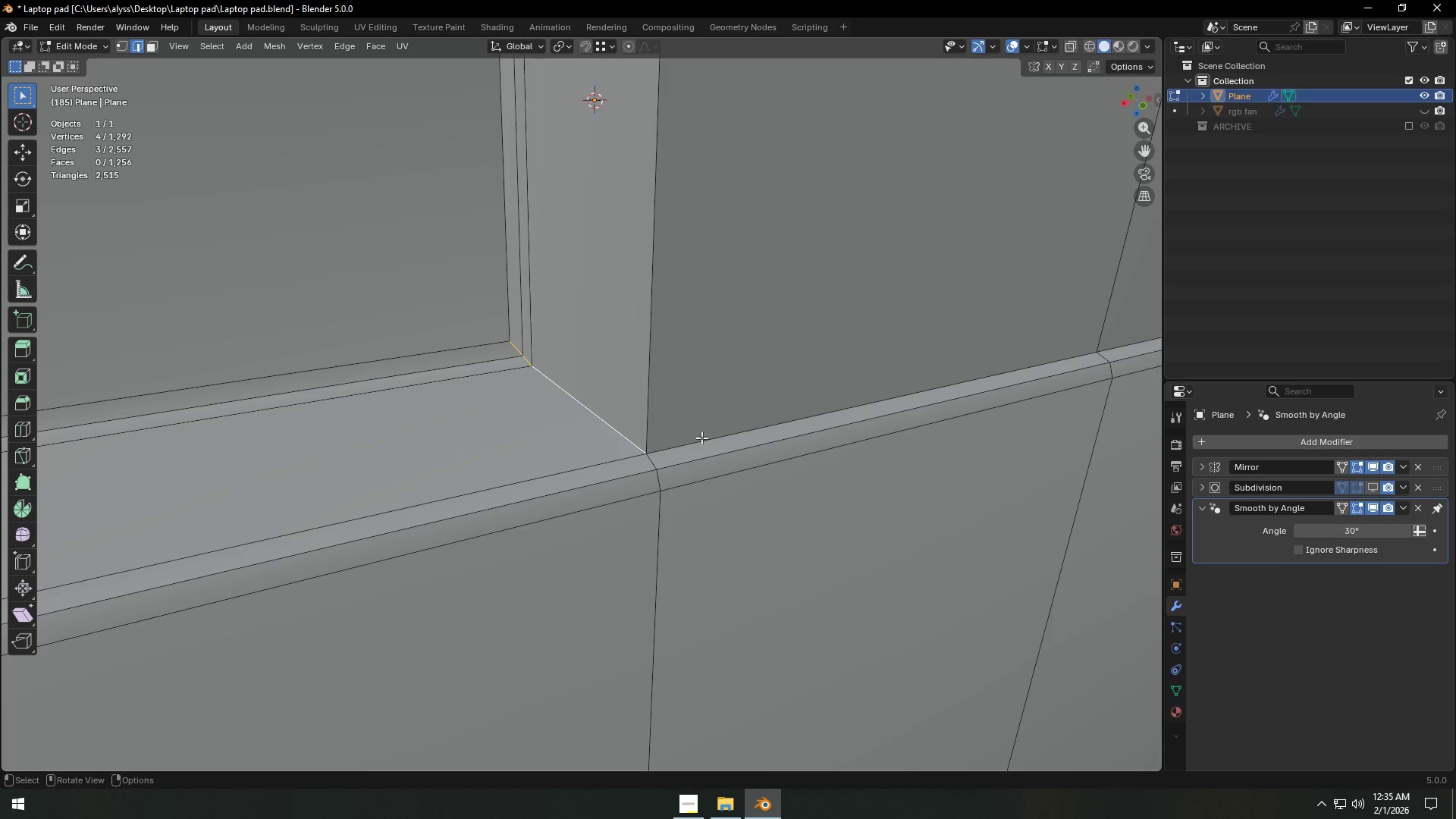 
hold_key(key=ControlLeft, duration=0.31)
 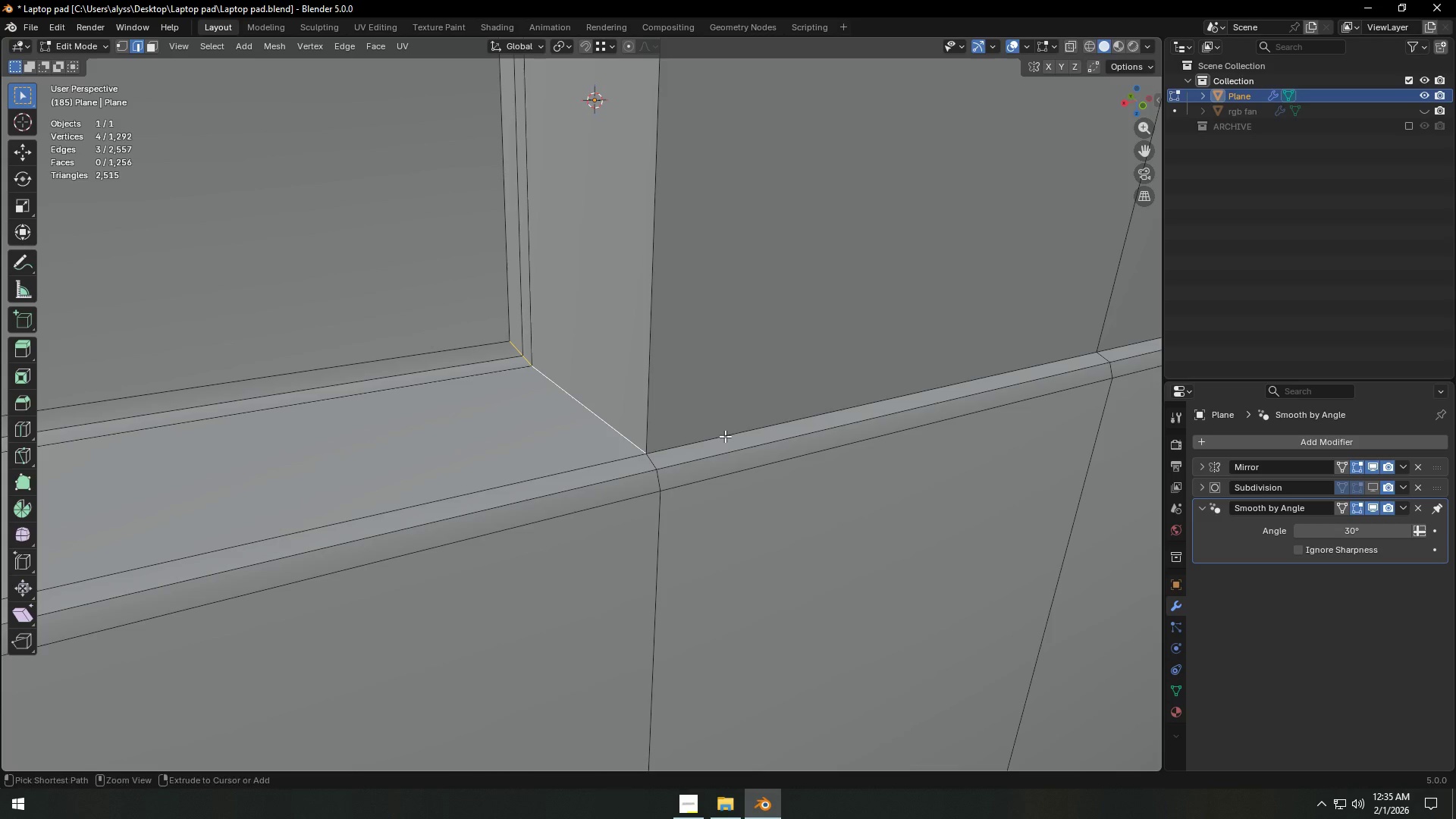 
key(Control+ControlLeft)
 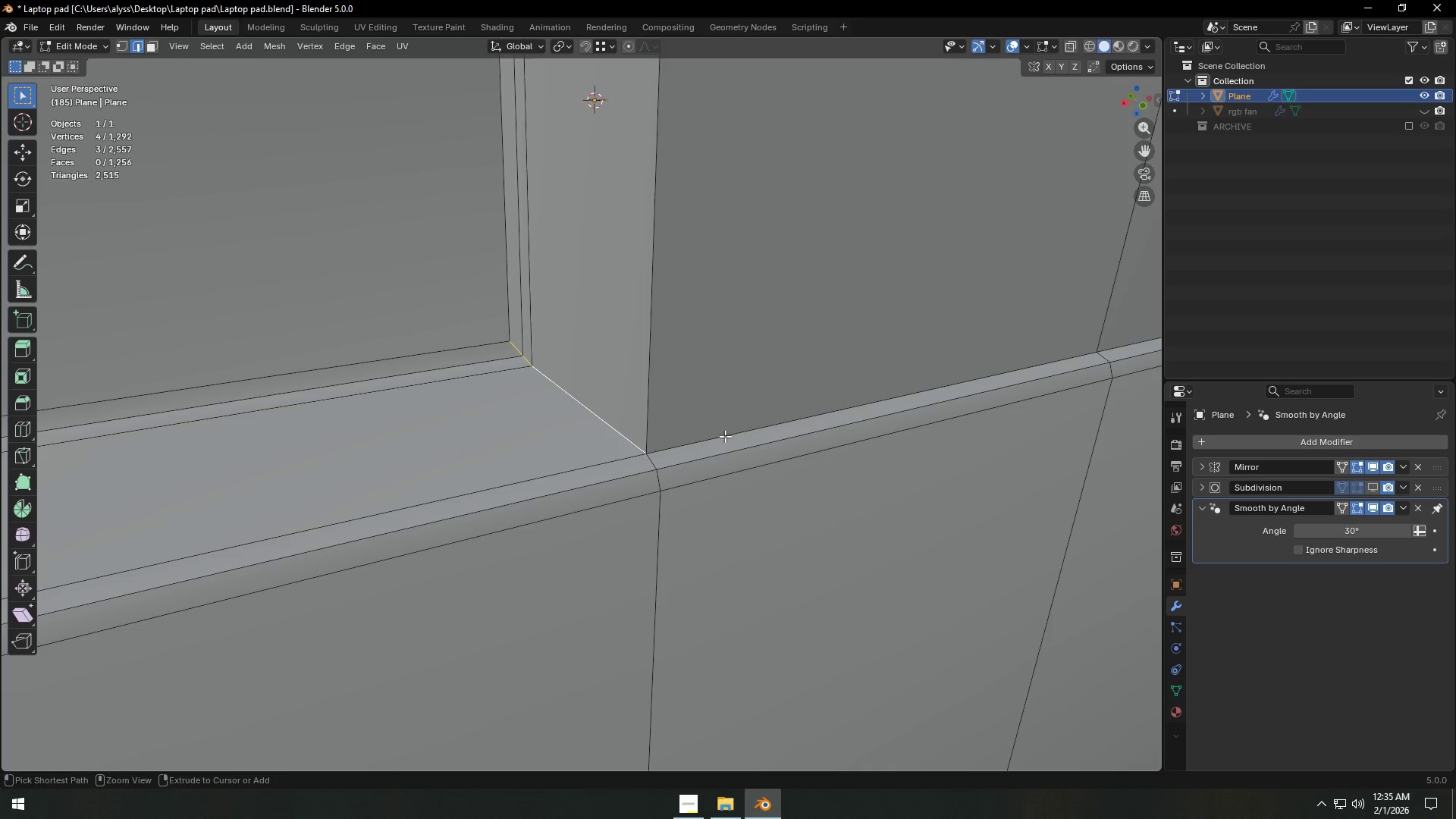 
key(Control+B)
 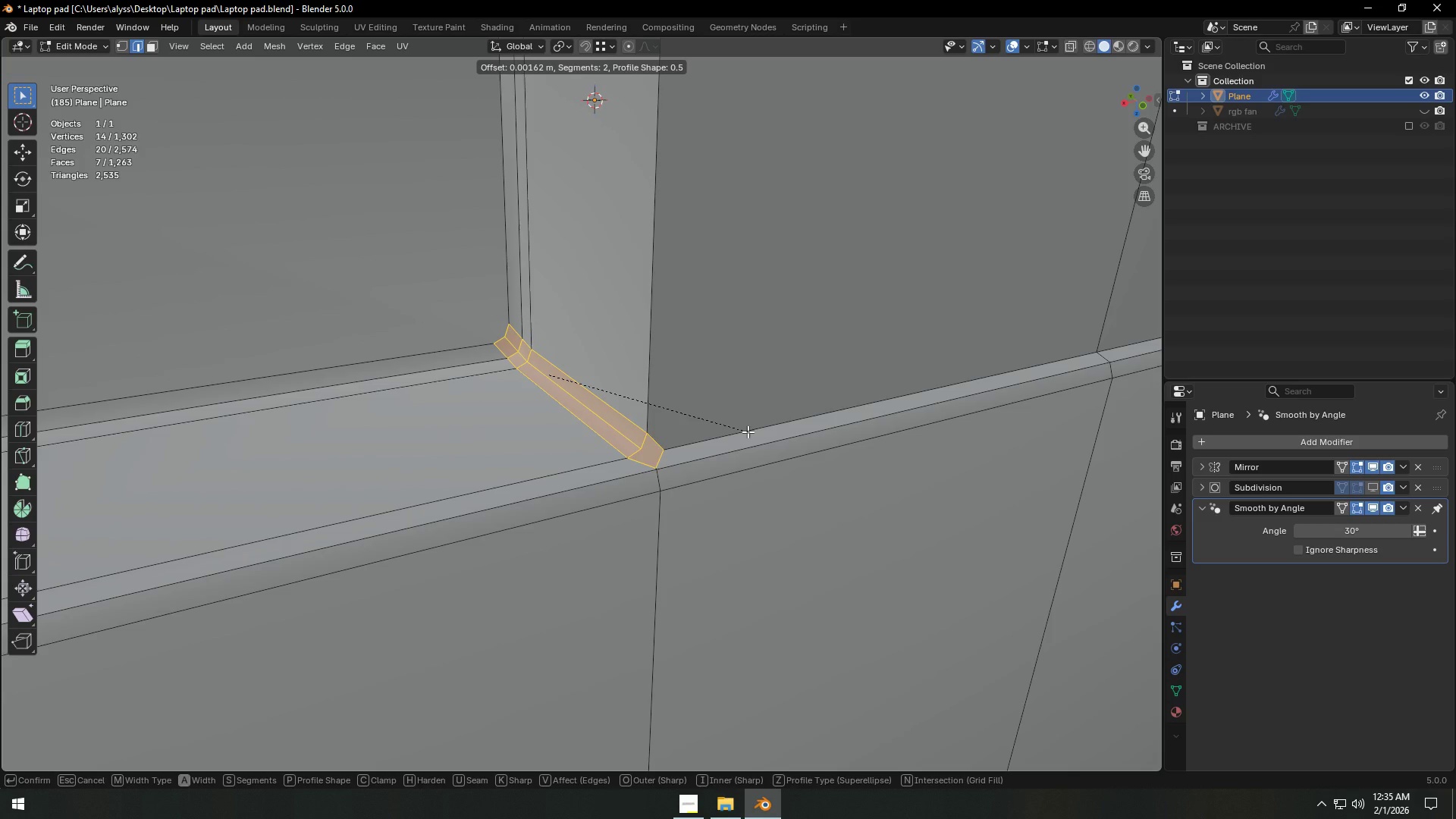 
left_click([748, 431])
 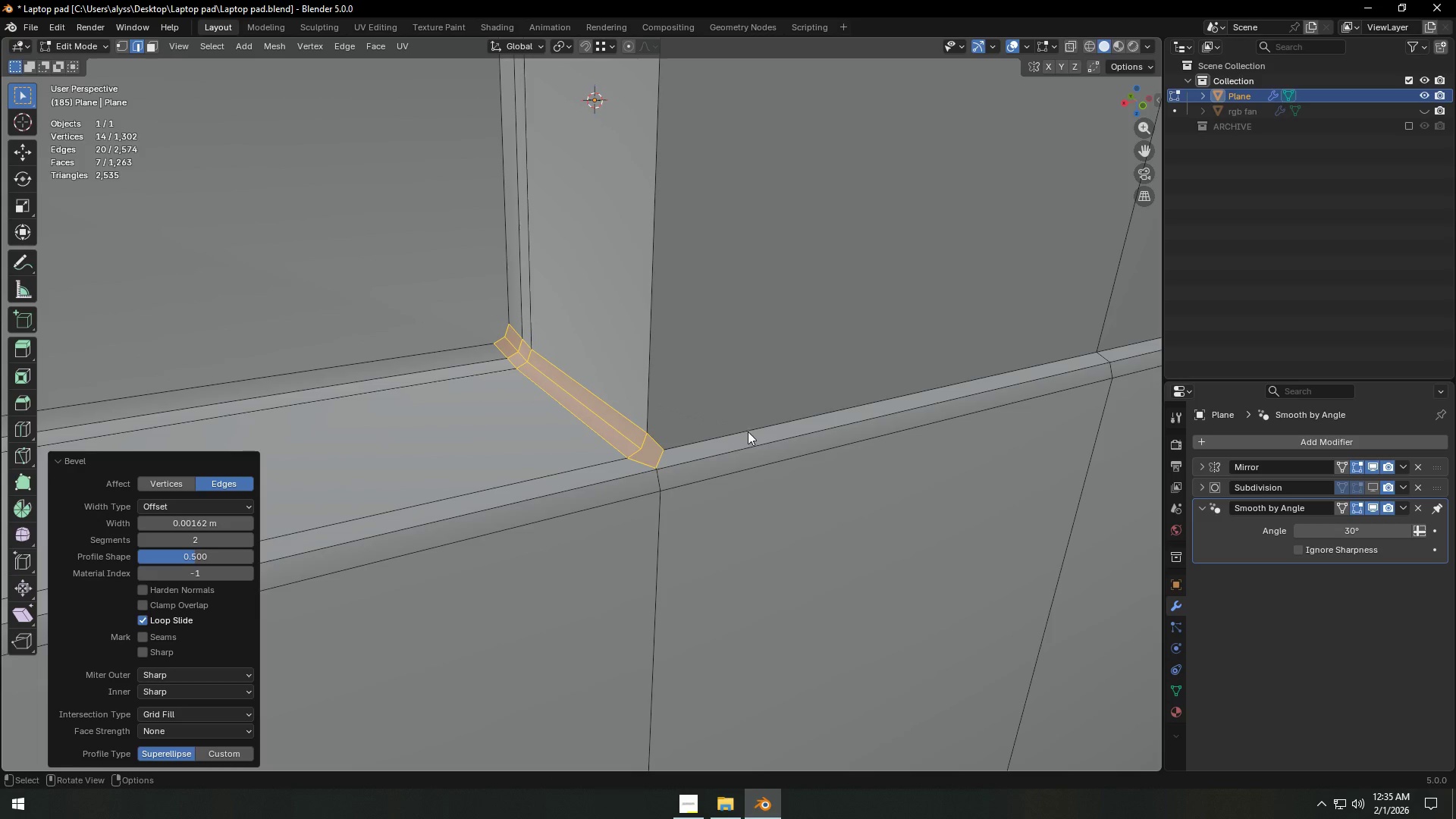 
key(Tab)
 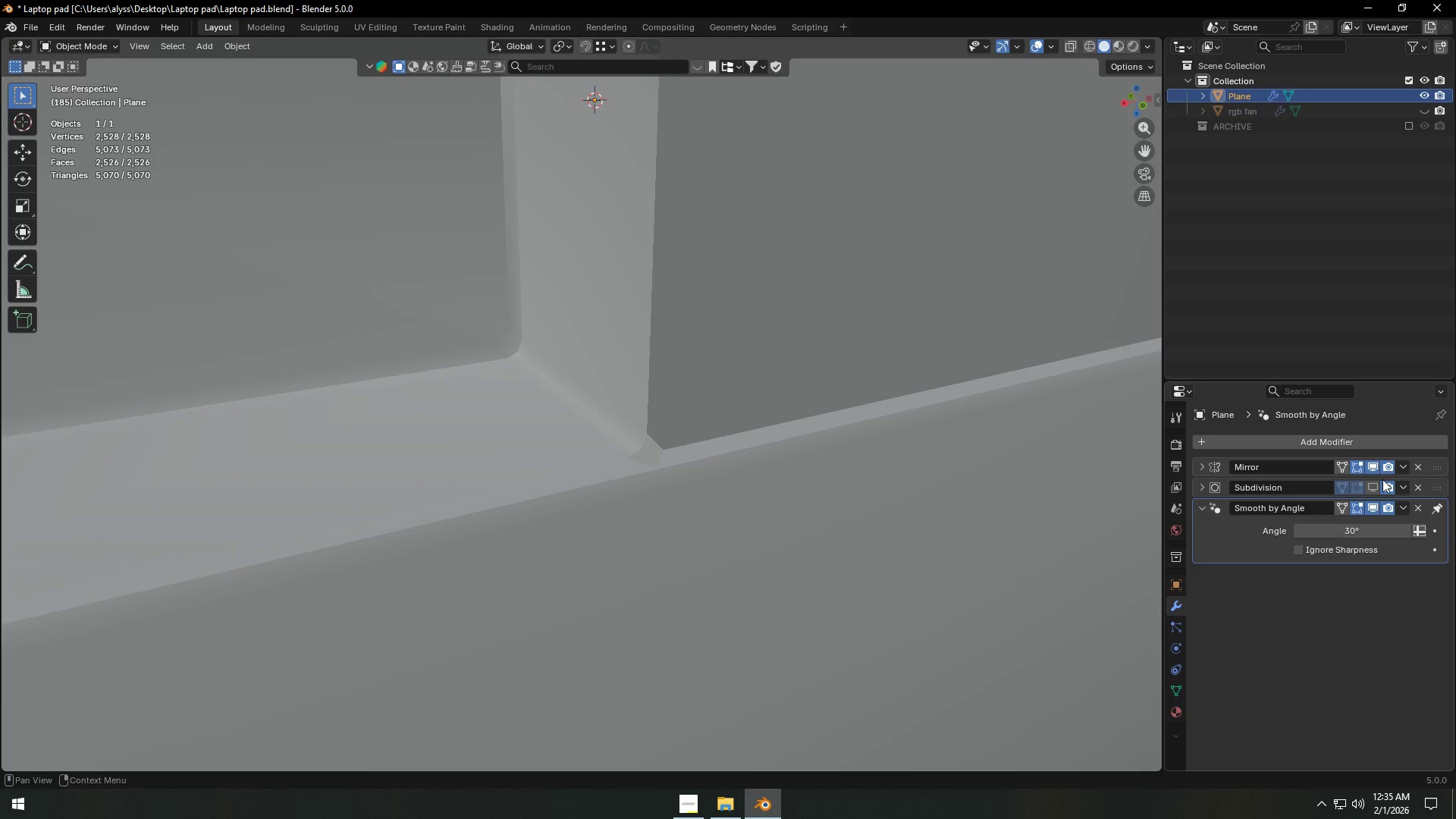 
left_click([1375, 486])
 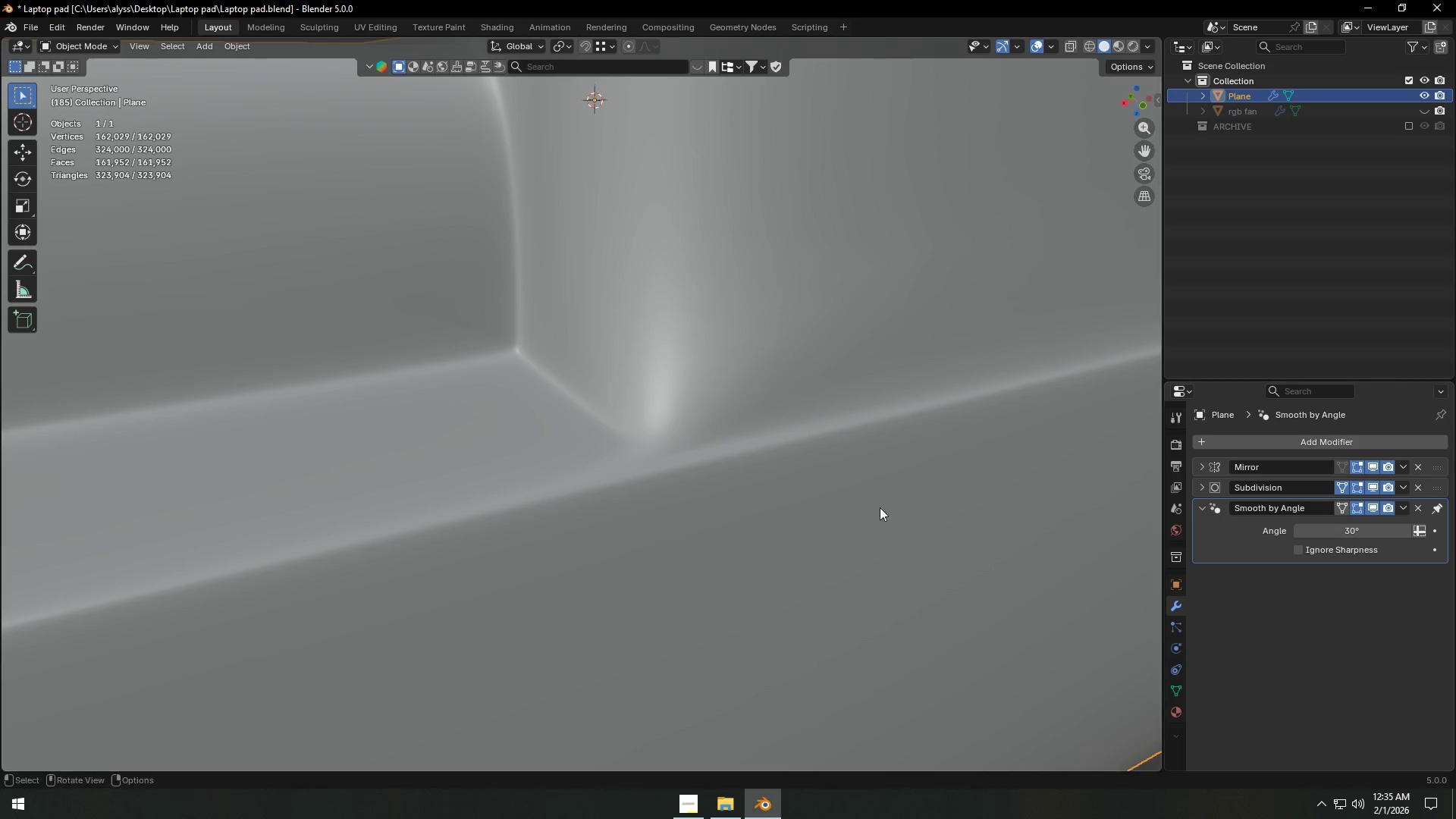 
scroll: coordinate [645, 507], scroll_direction: down, amount: 8.0
 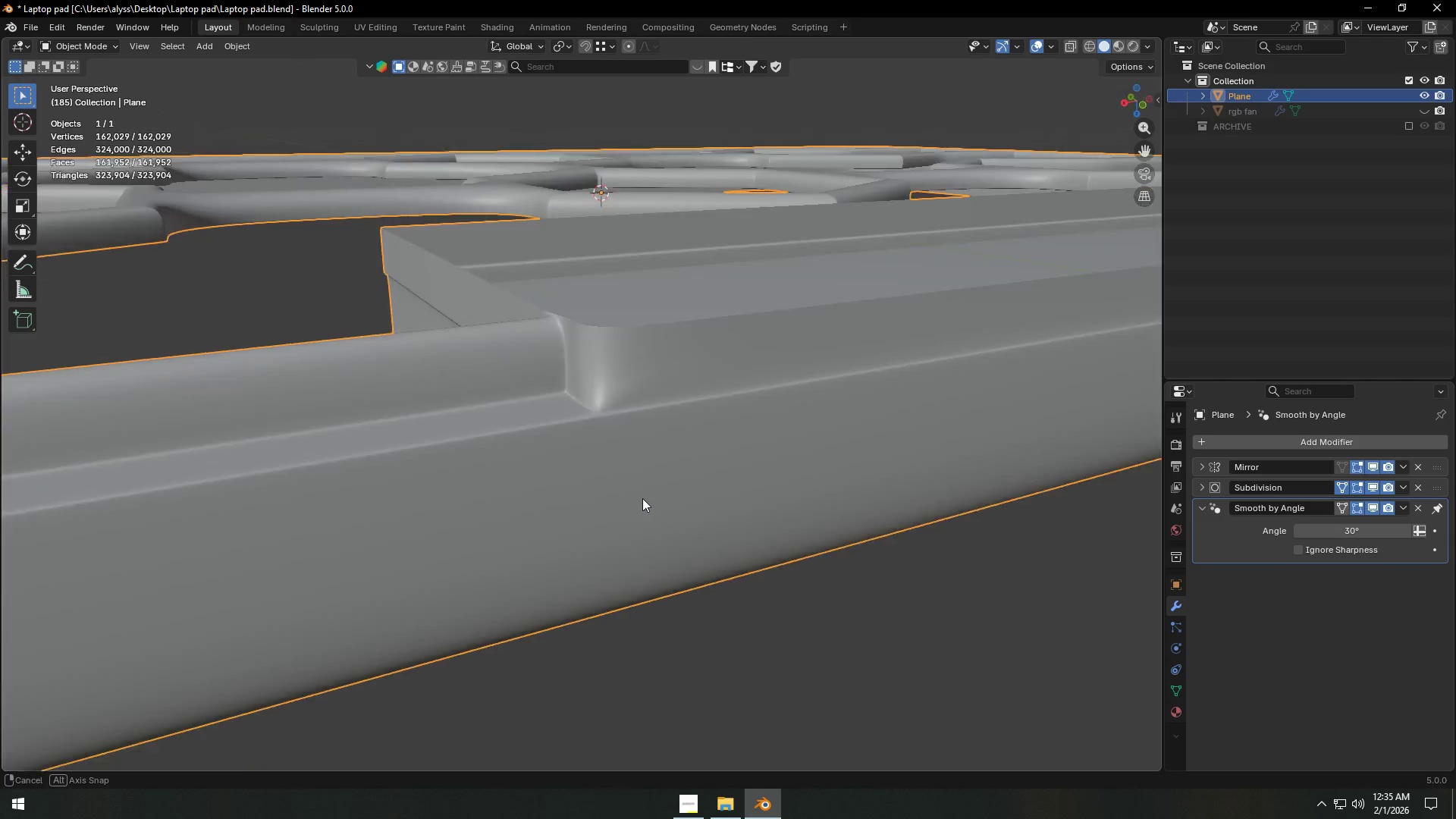 
scroll: coordinate [617, 515], scroll_direction: up, amount: 9.0
 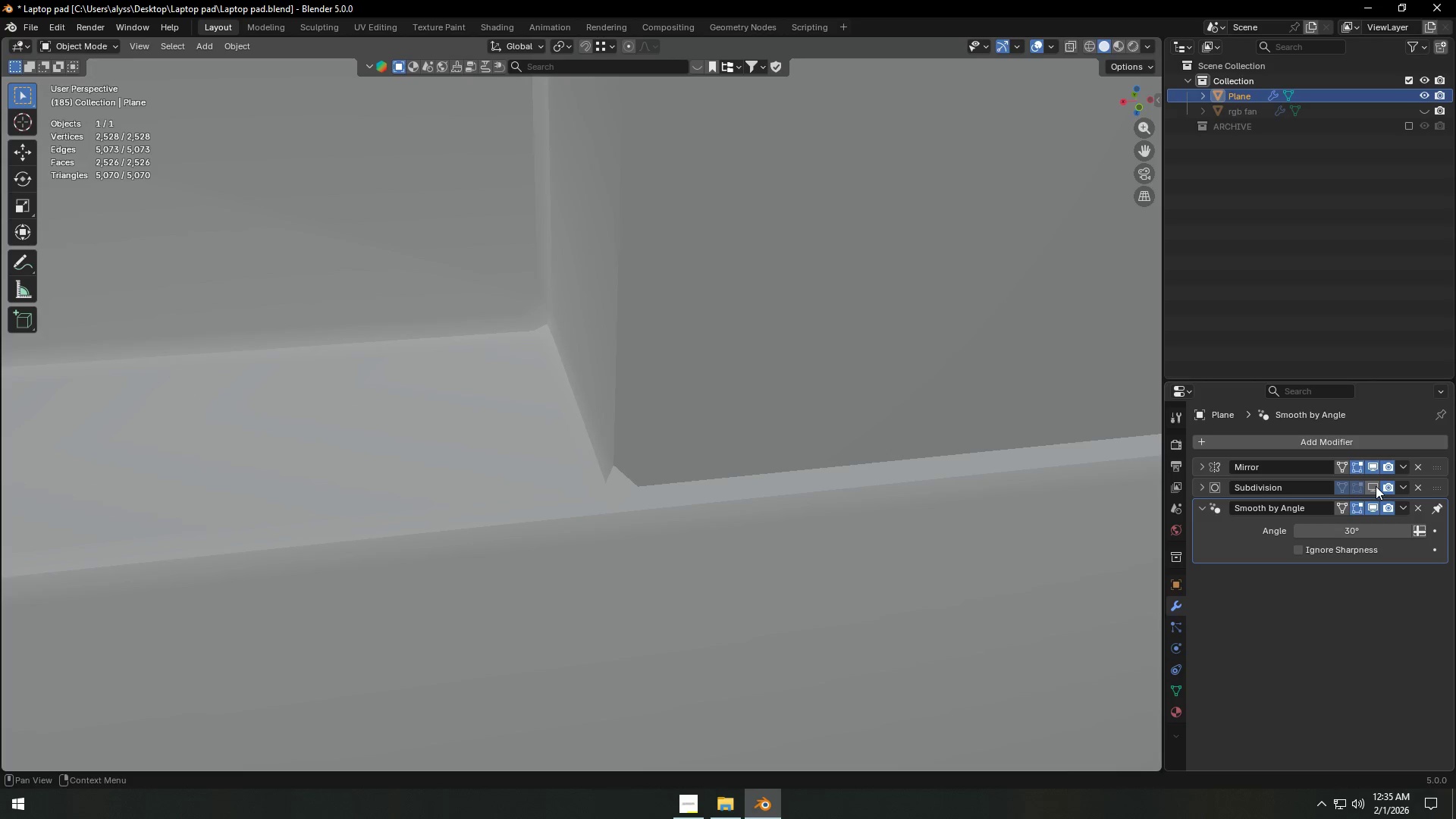 
key(Tab)
 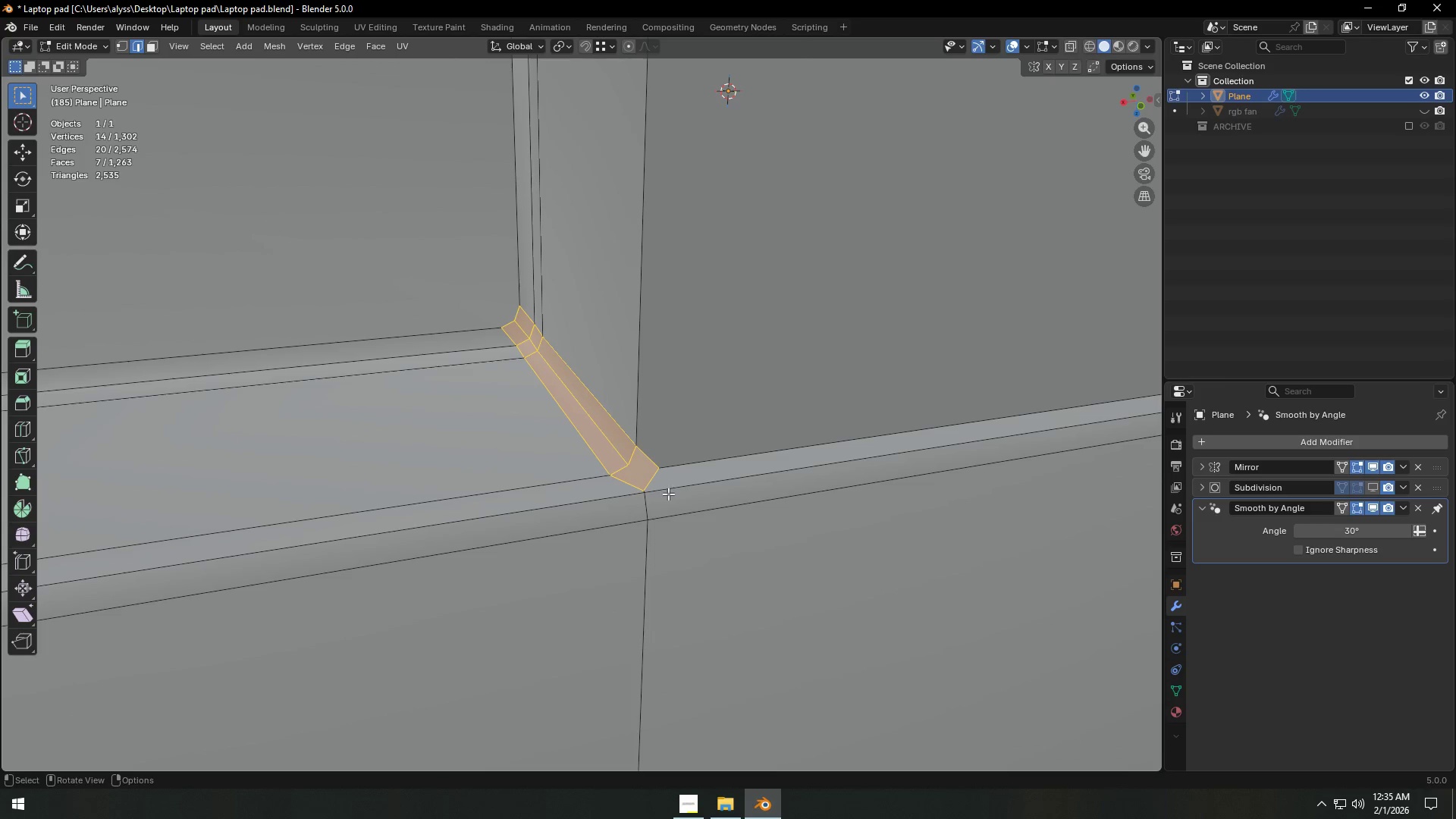 
left_click([698, 438])
 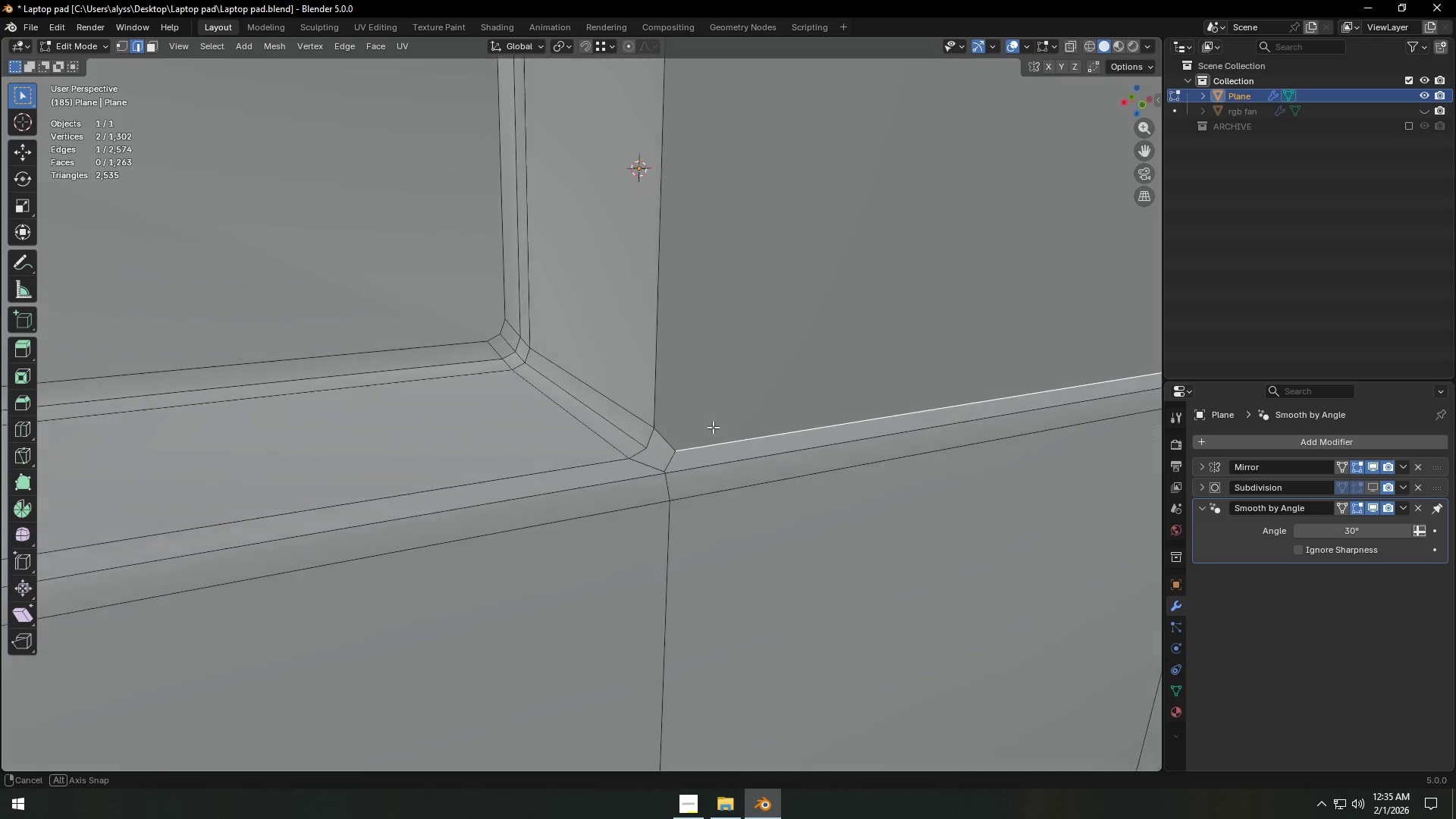 
key(Control+ControlLeft)
 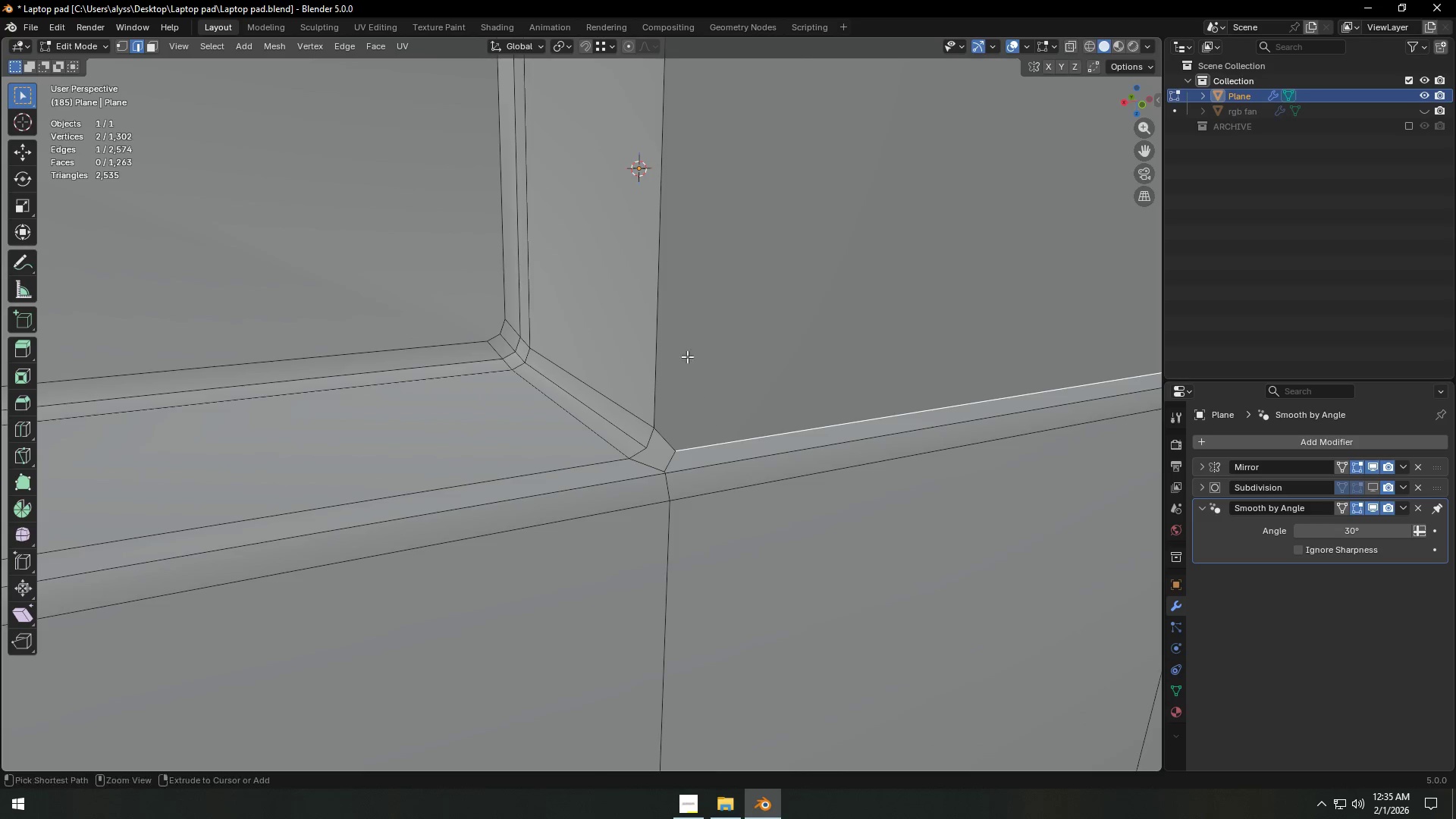 
key(Control+R)
 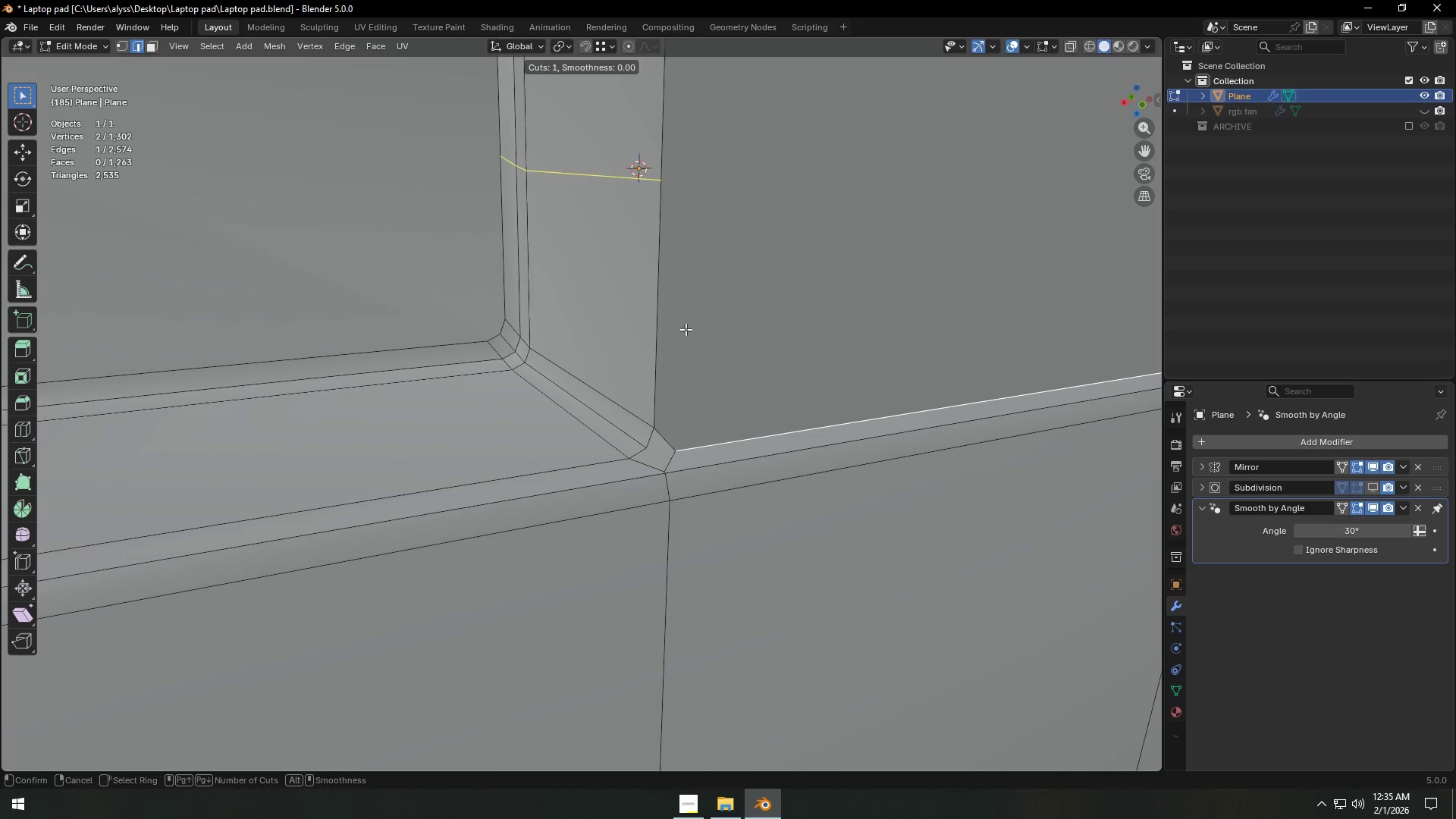 
right_click([686, 329])
 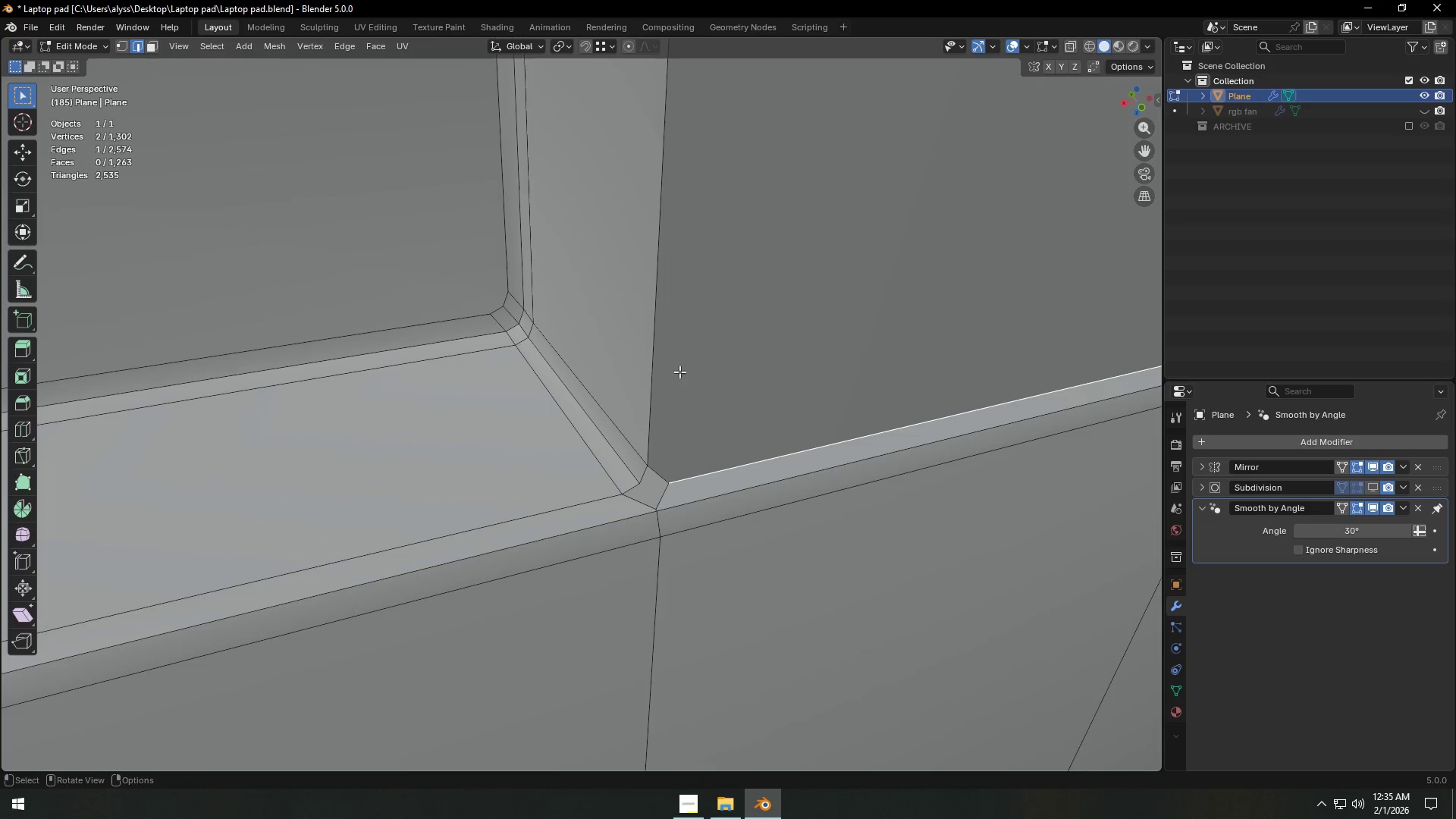 
hold_key(key=ShiftLeft, duration=0.78)
 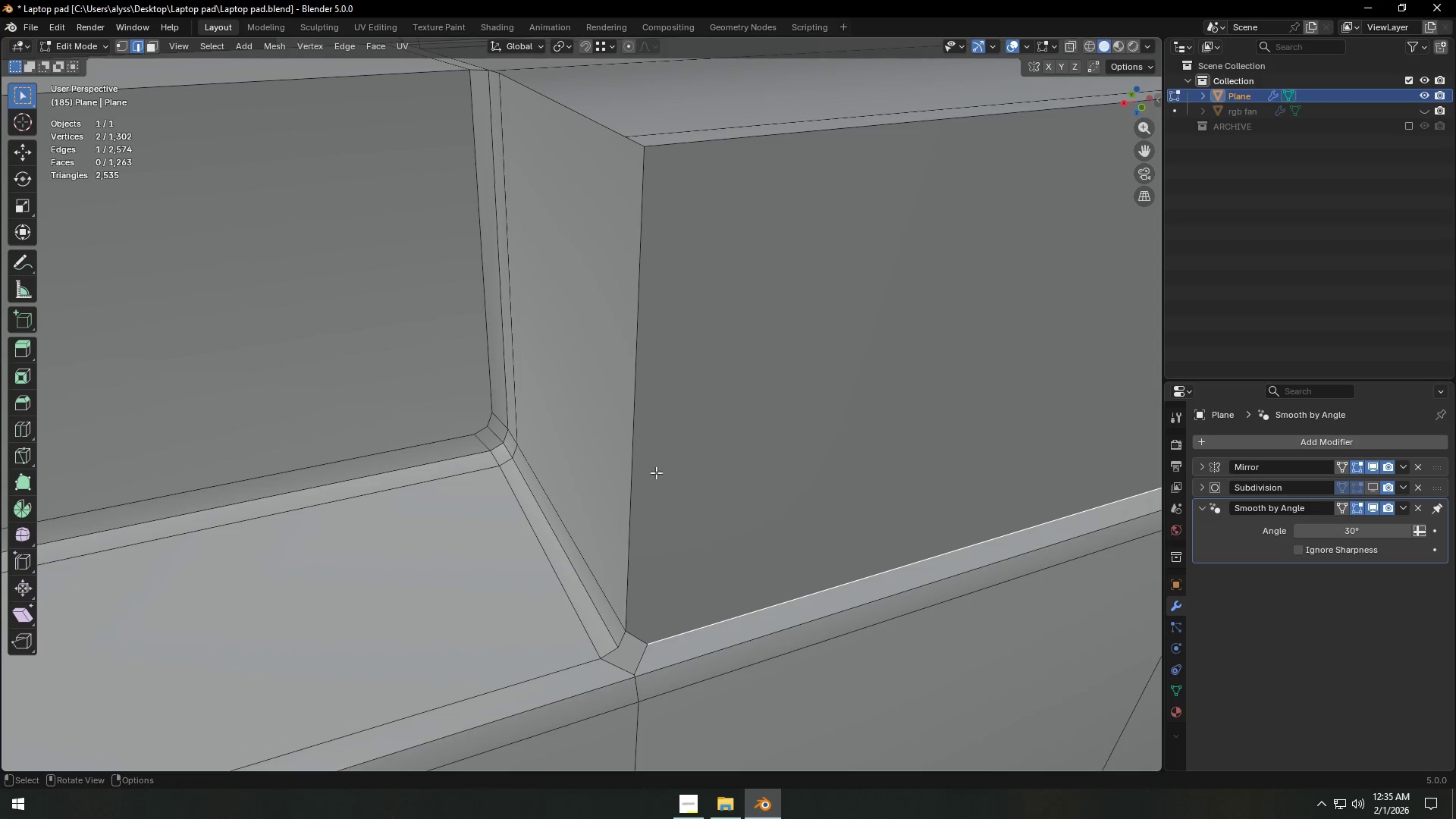 
left_click([642, 441])
 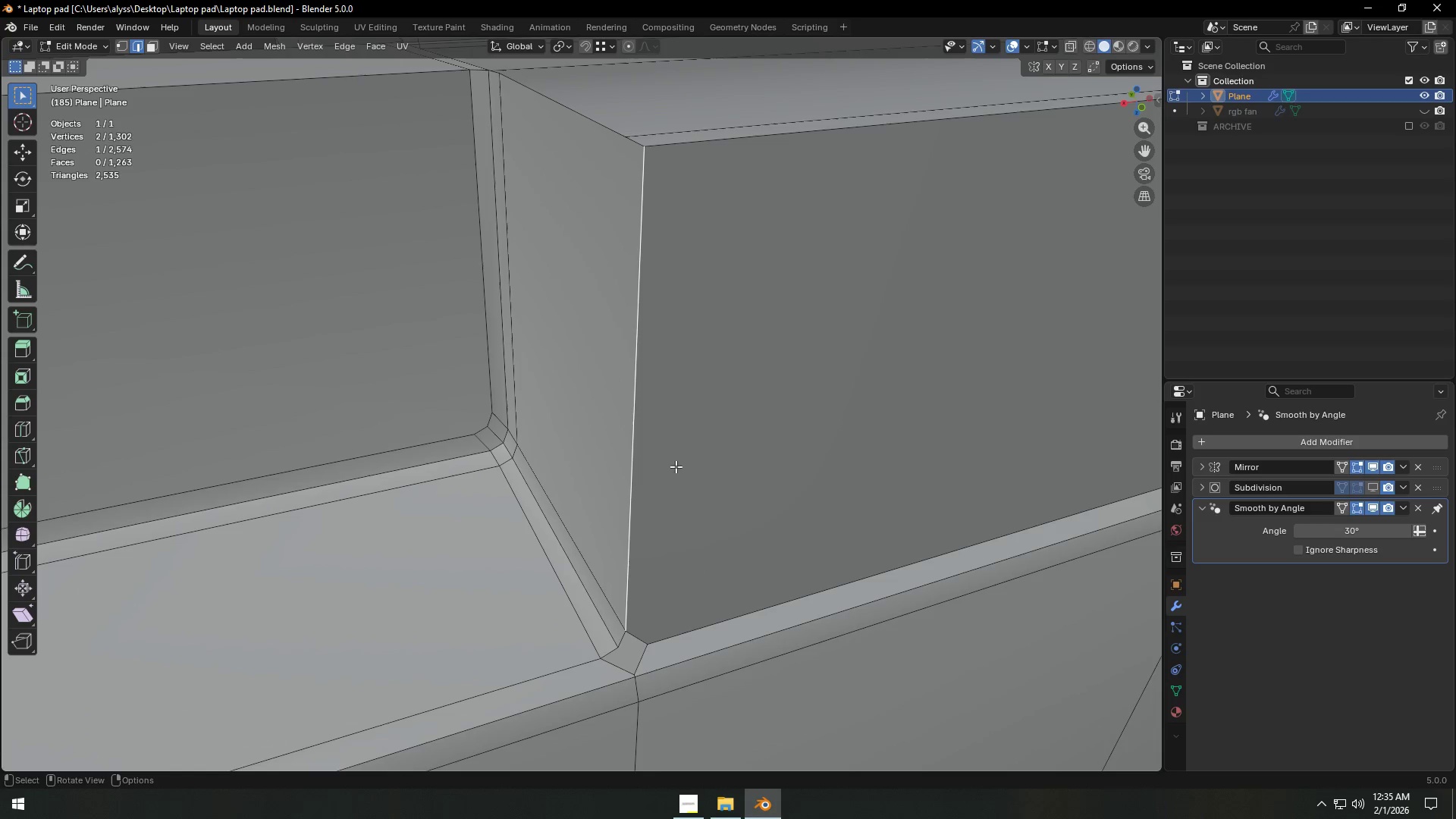 
key(Control+B)
 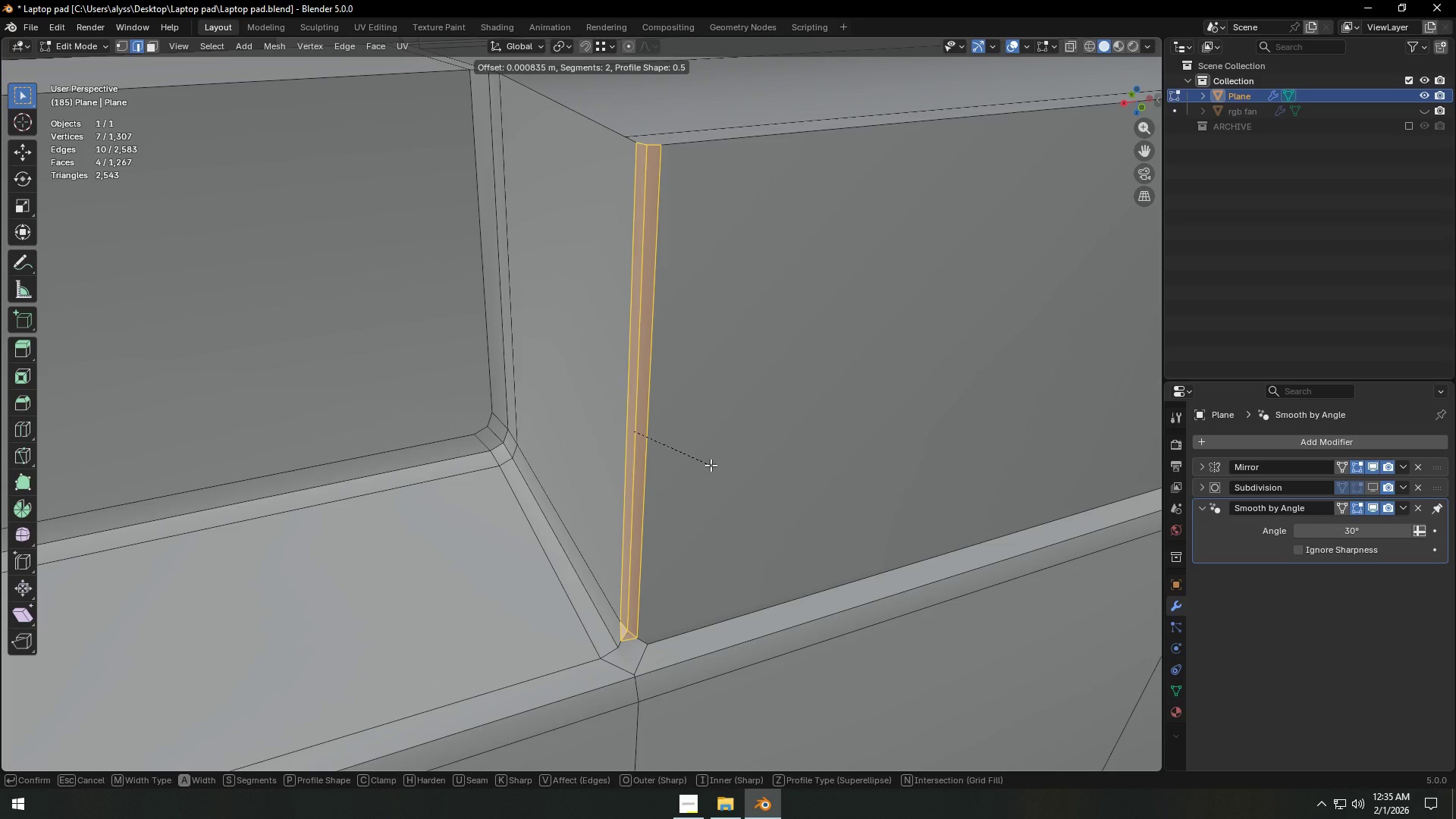 
wait(6.97)
 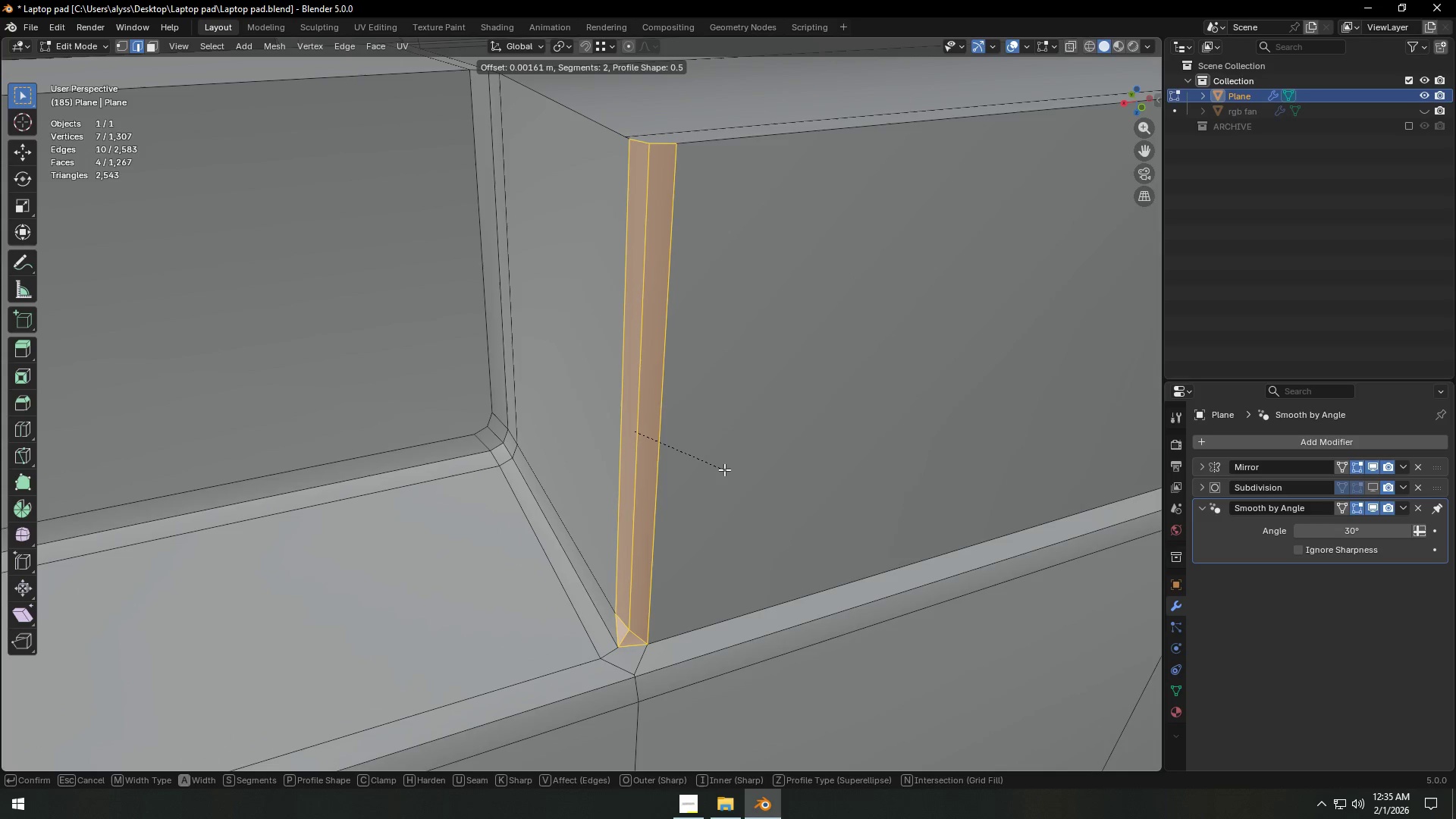 
left_click([713, 465])
 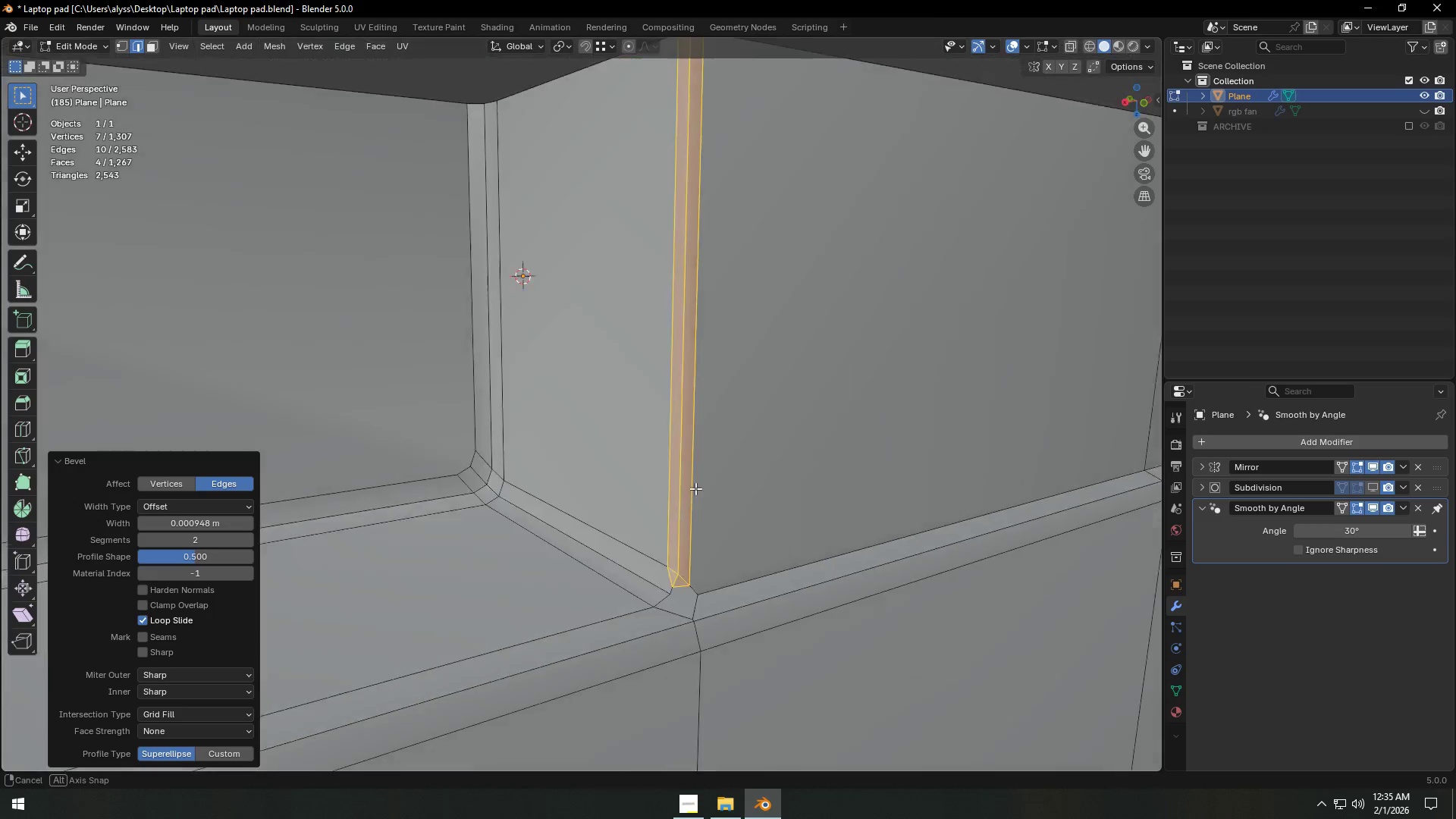 
hold_key(key=ShiftLeft, duration=0.42)
 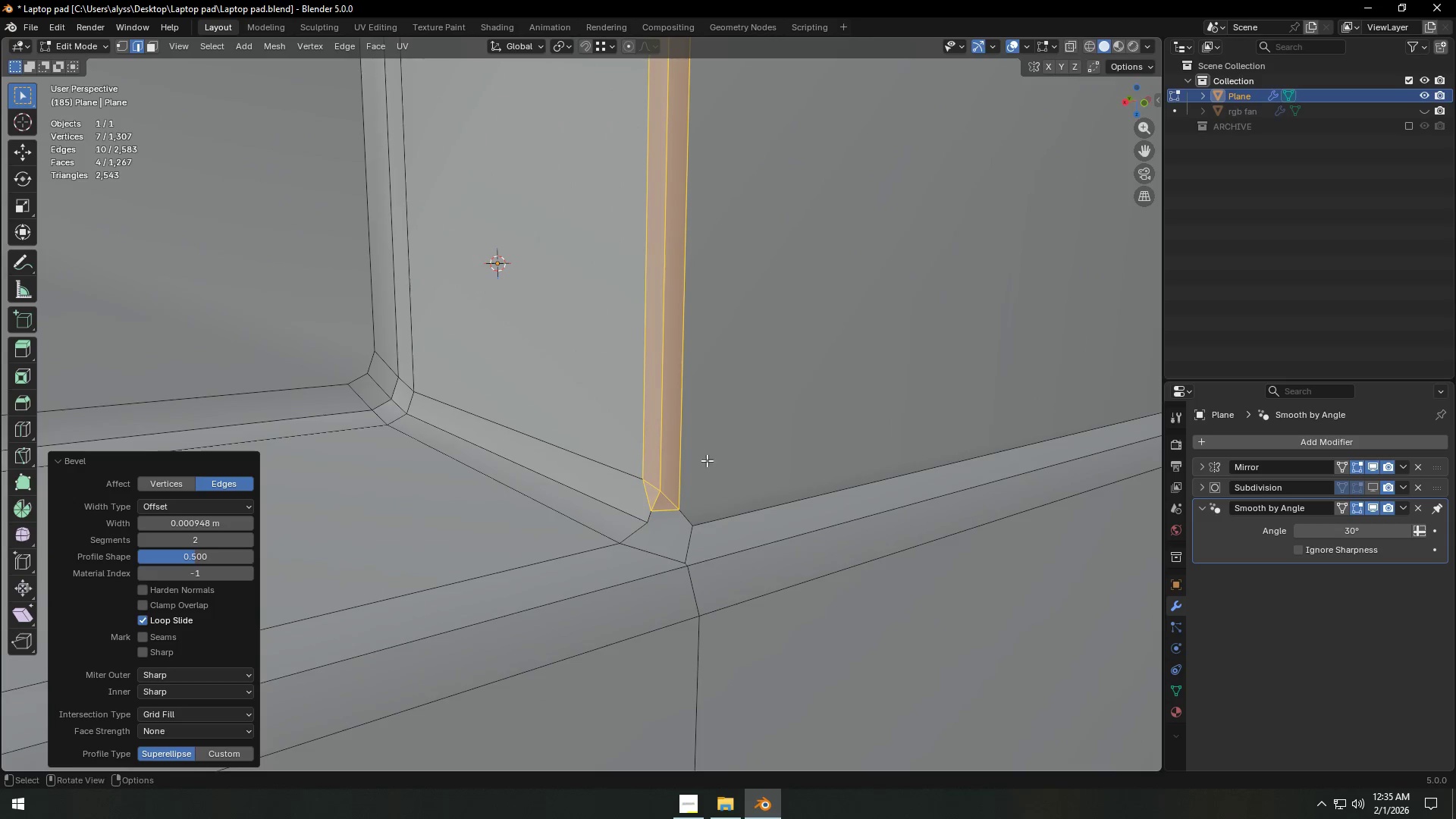 
scroll: coordinate [758, 566], scroll_direction: up, amount: 2.0
 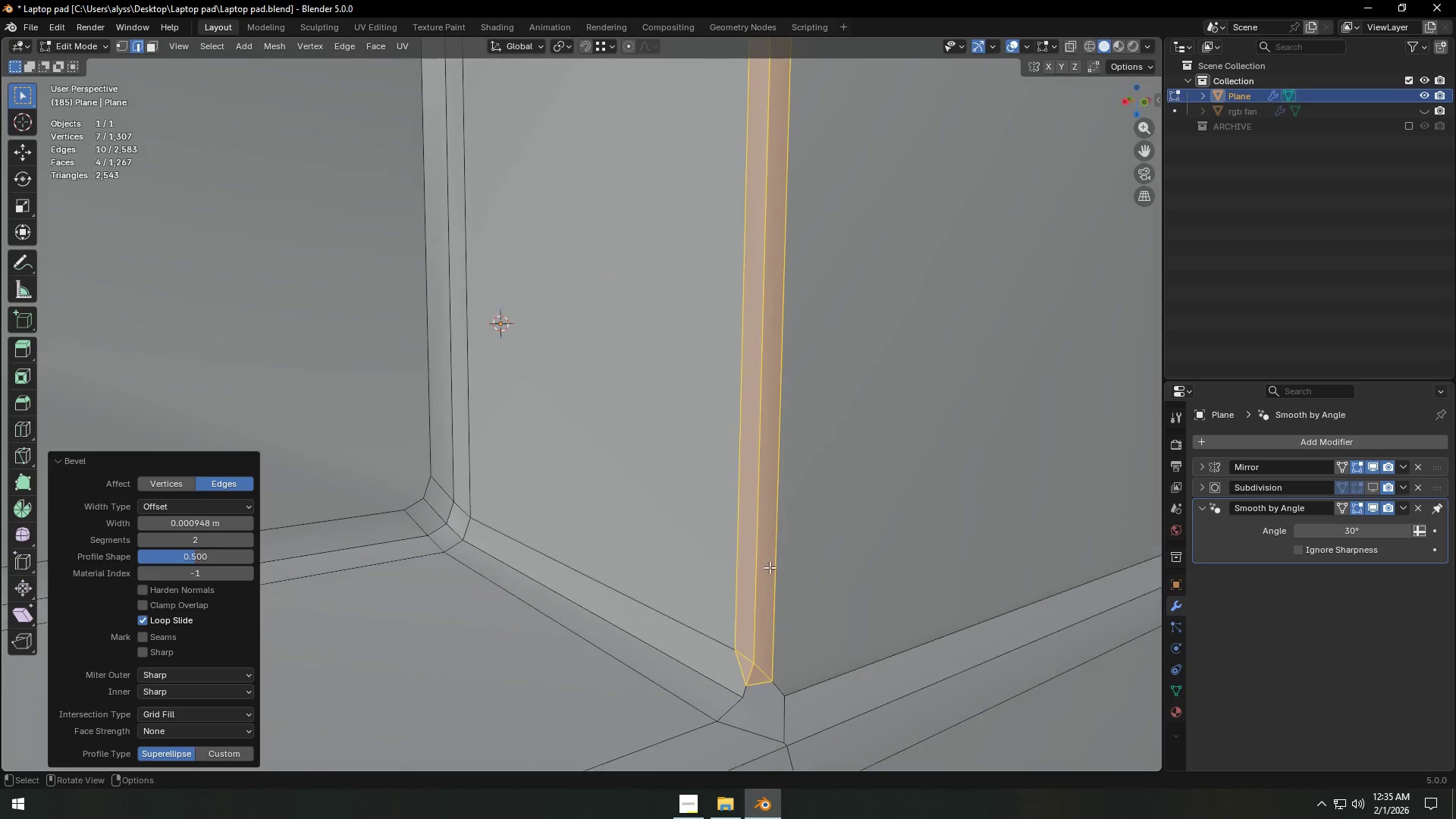 
key(1)
 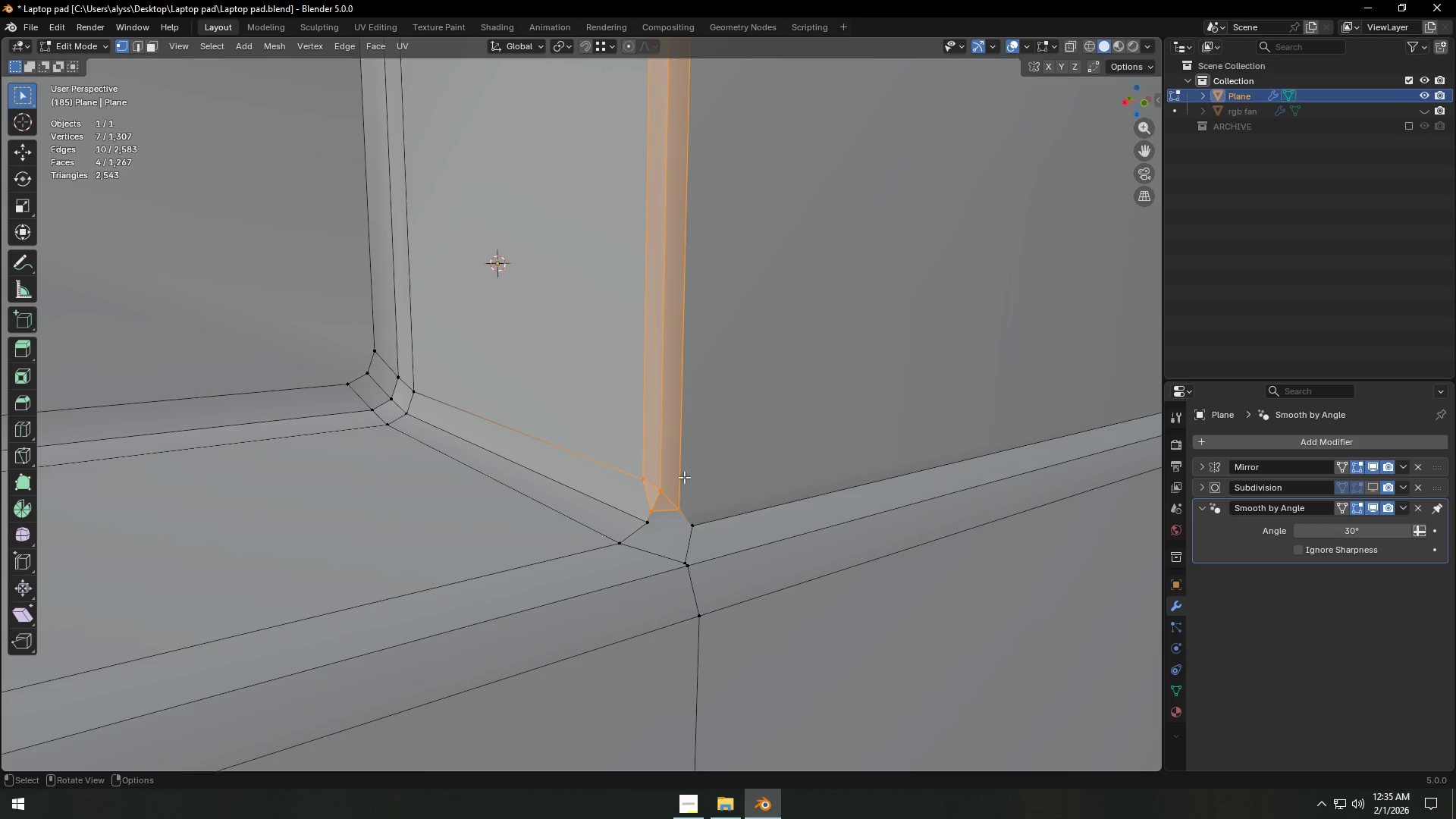 
key(Shift+ShiftLeft)
 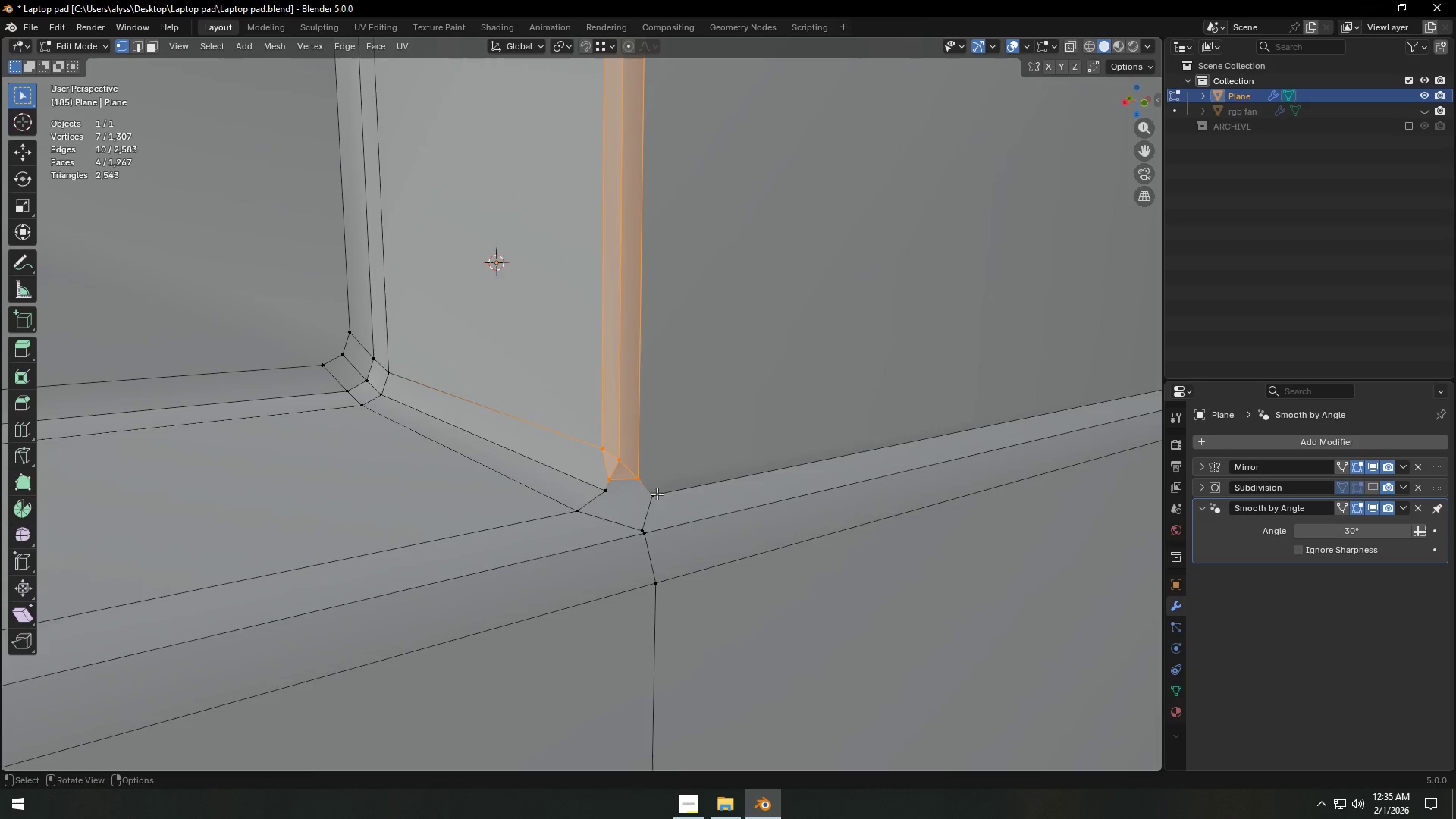 
scroll: coordinate [657, 494], scroll_direction: up, amount: 1.0
 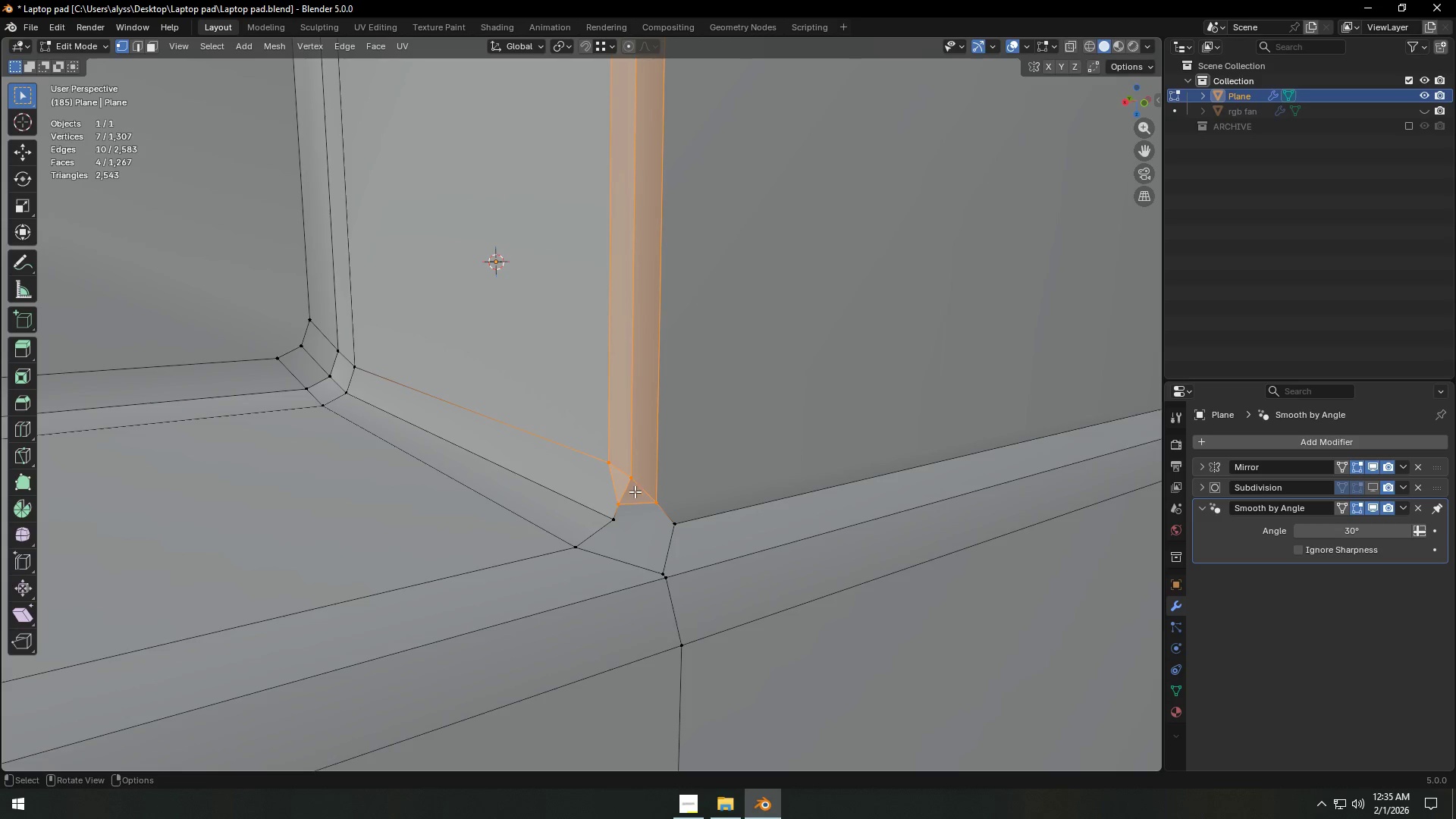 
key(Control+Z)
 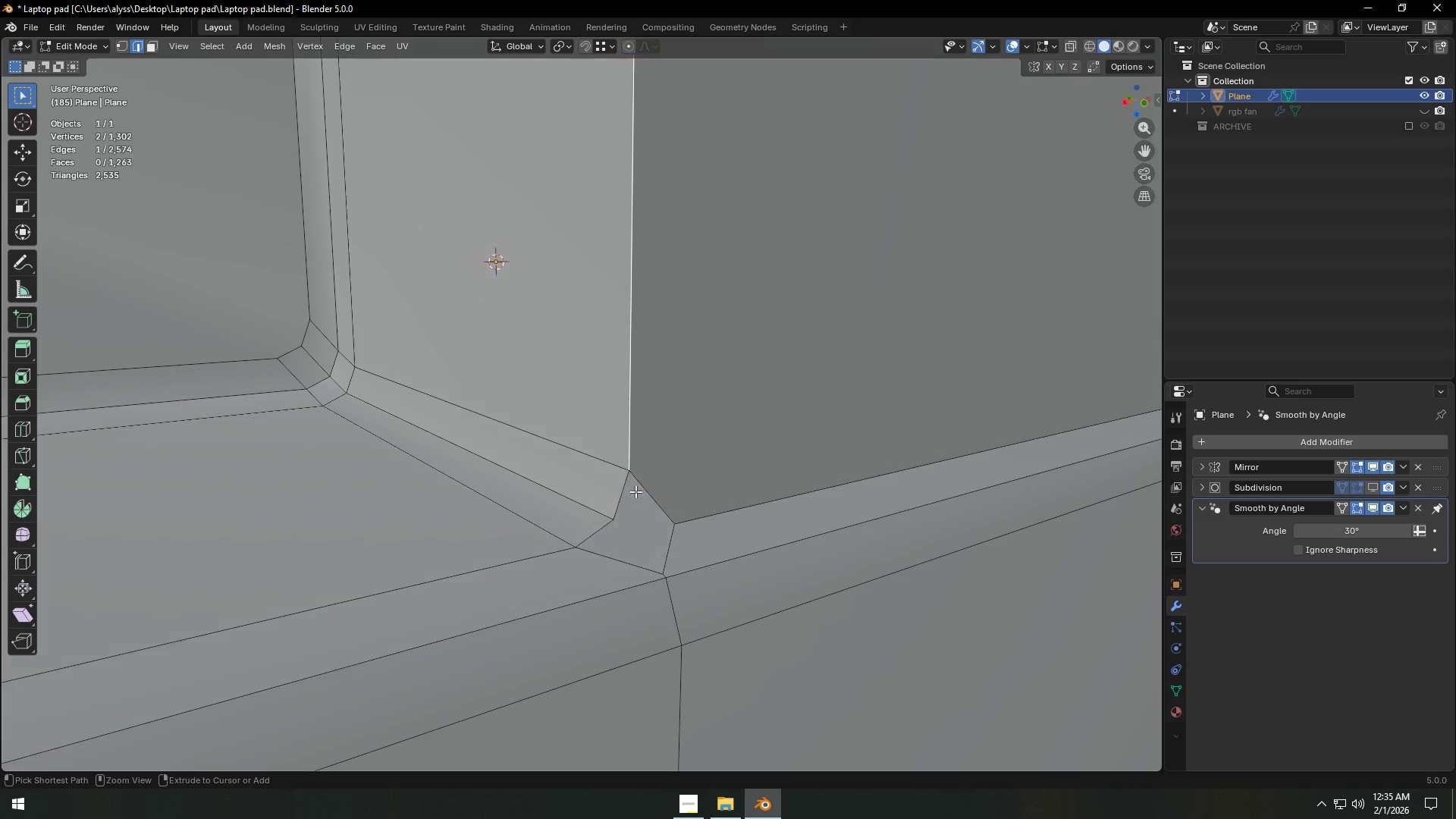 
key(Control+Z)
 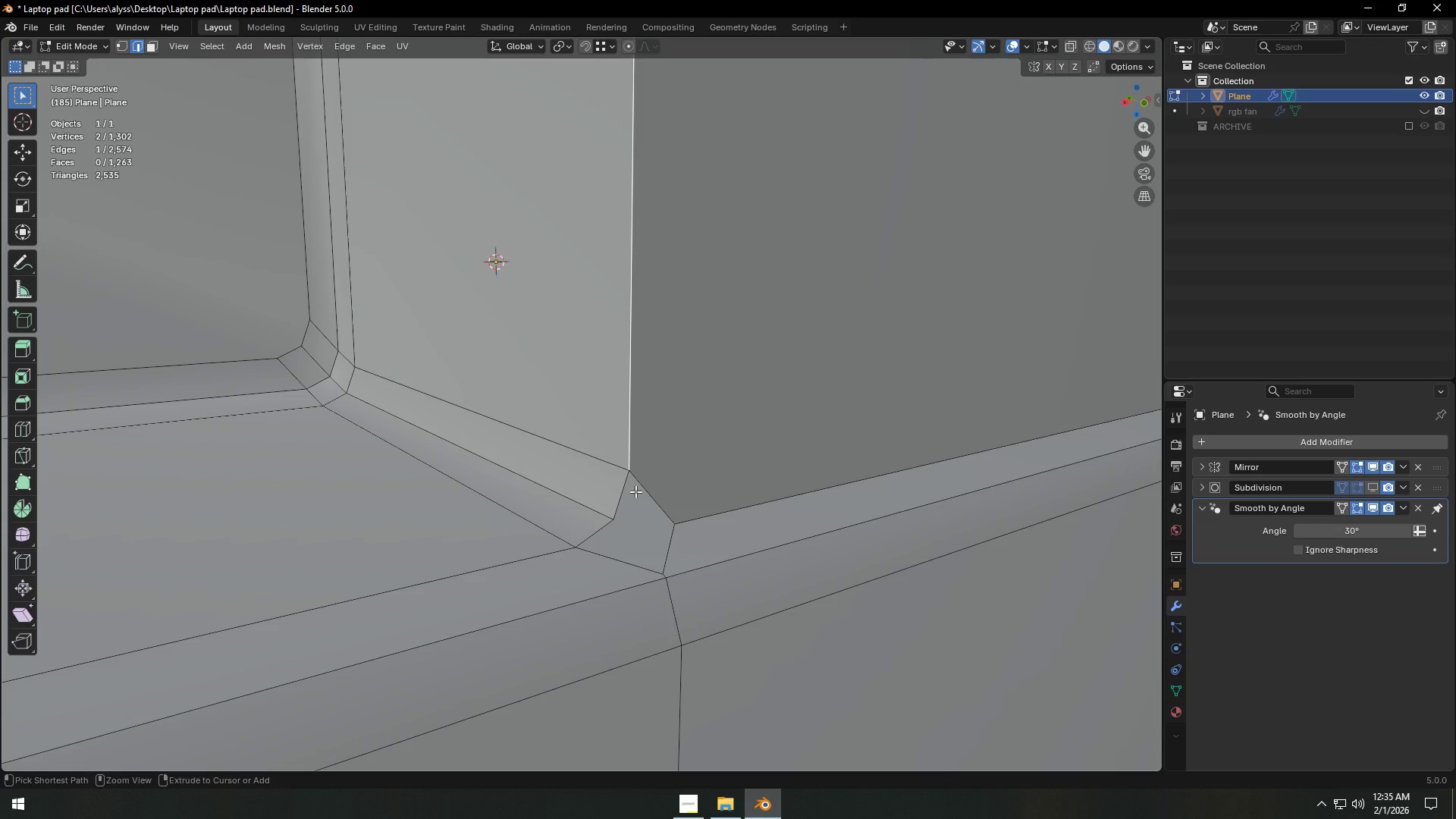 
key(Control+Z)
 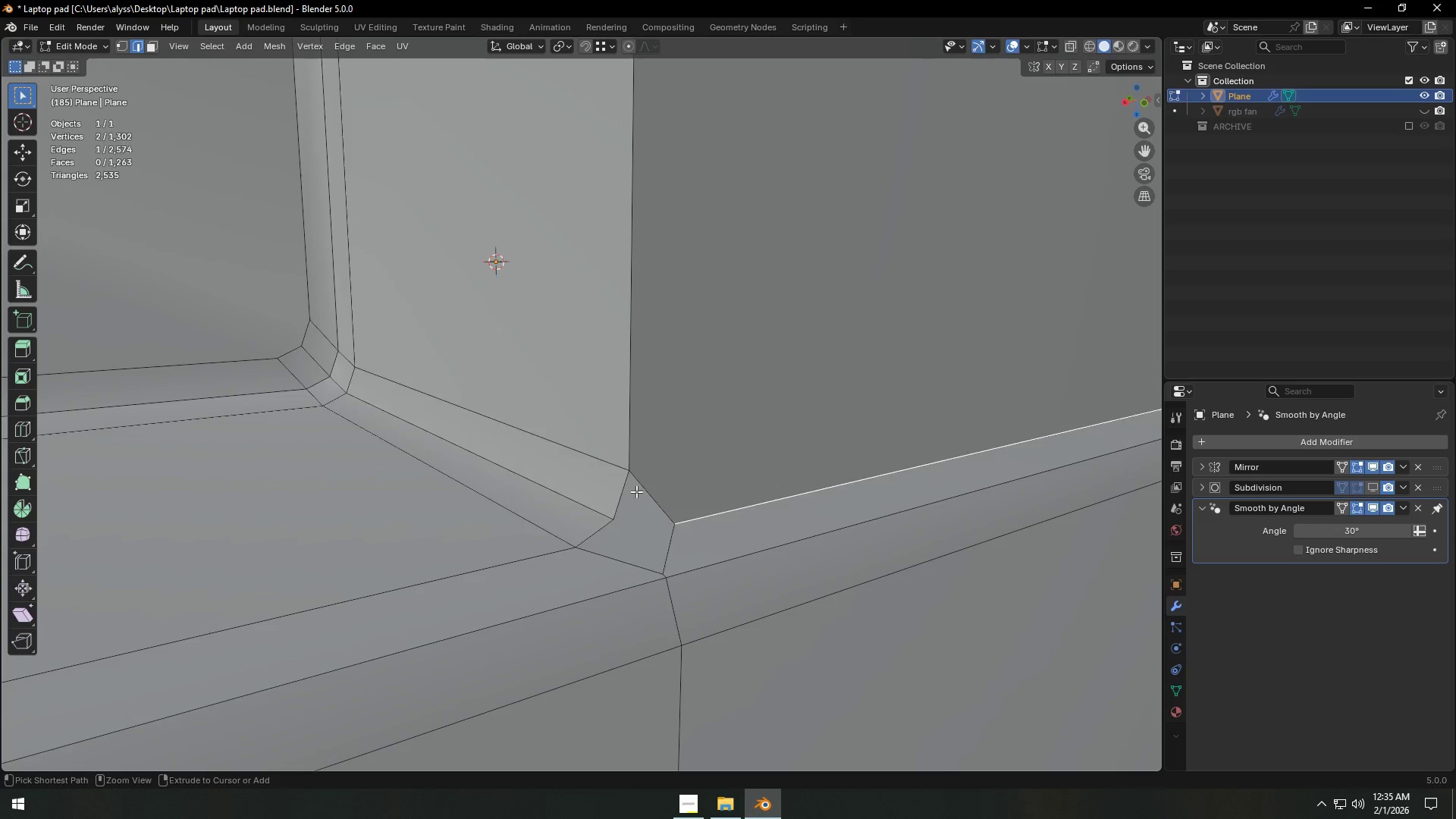 
key(Control+Z)
 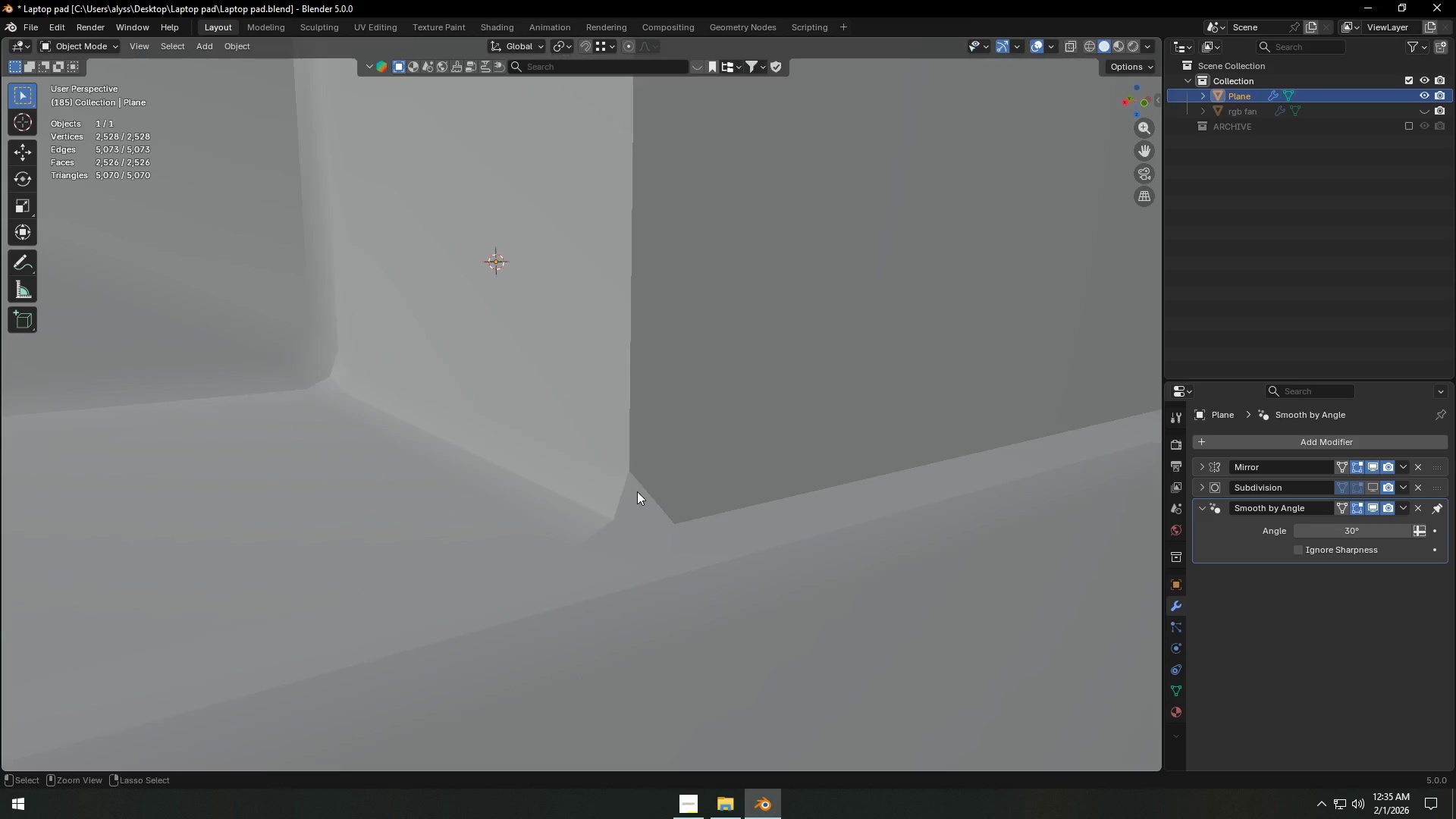 
key(Control+Z)
 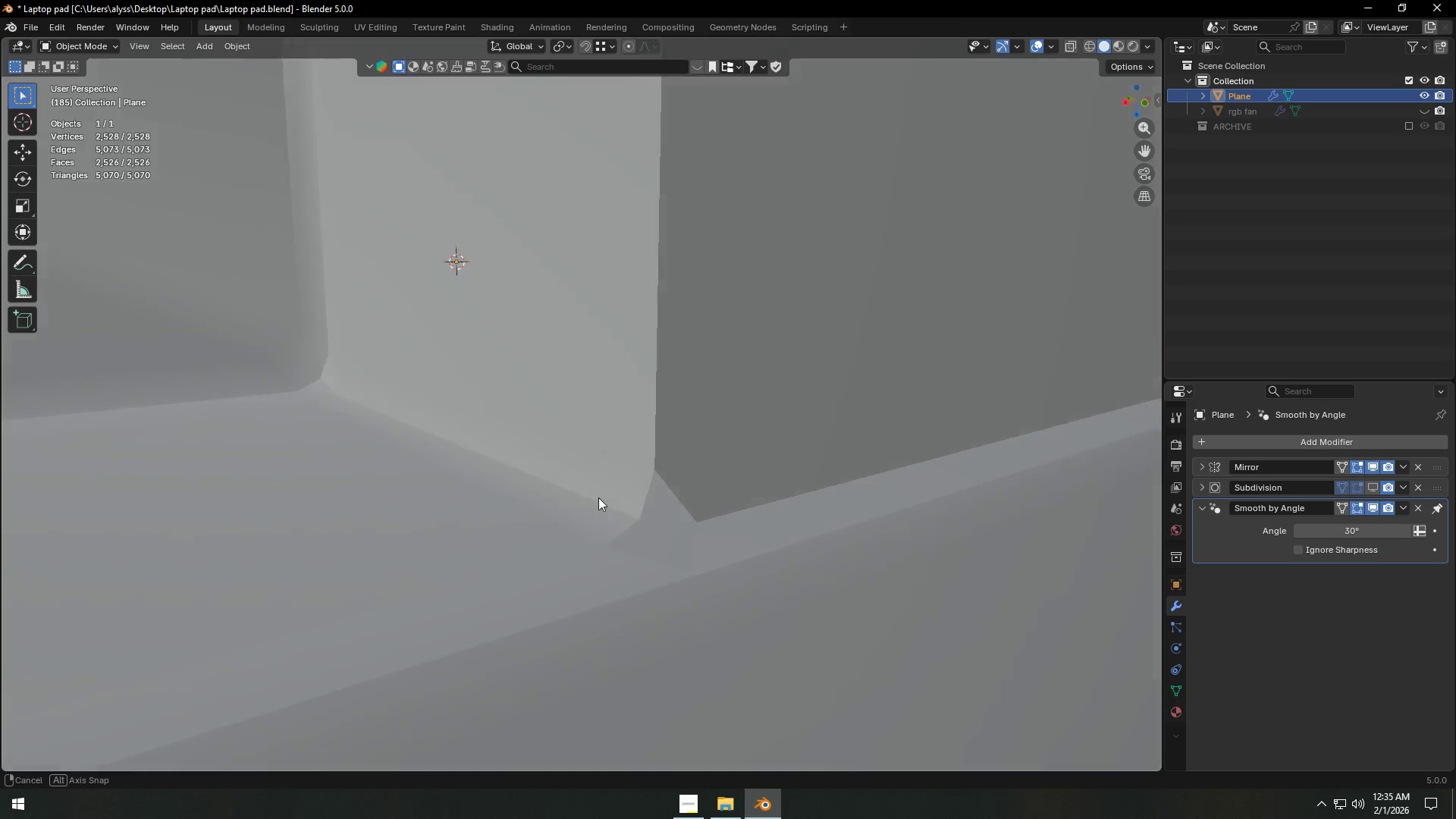 
key(Control+Z)
 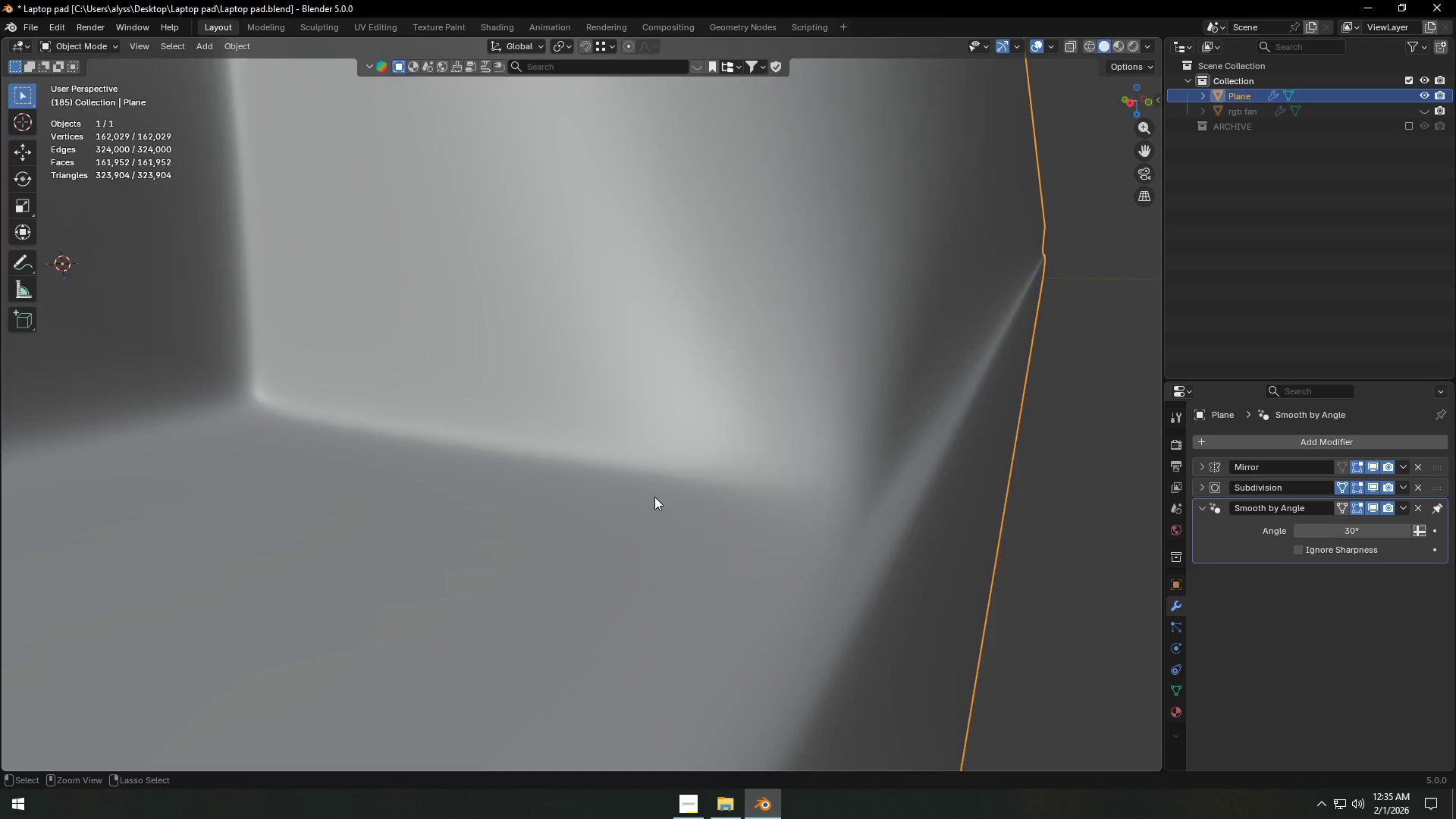 
key(Control+Z)
 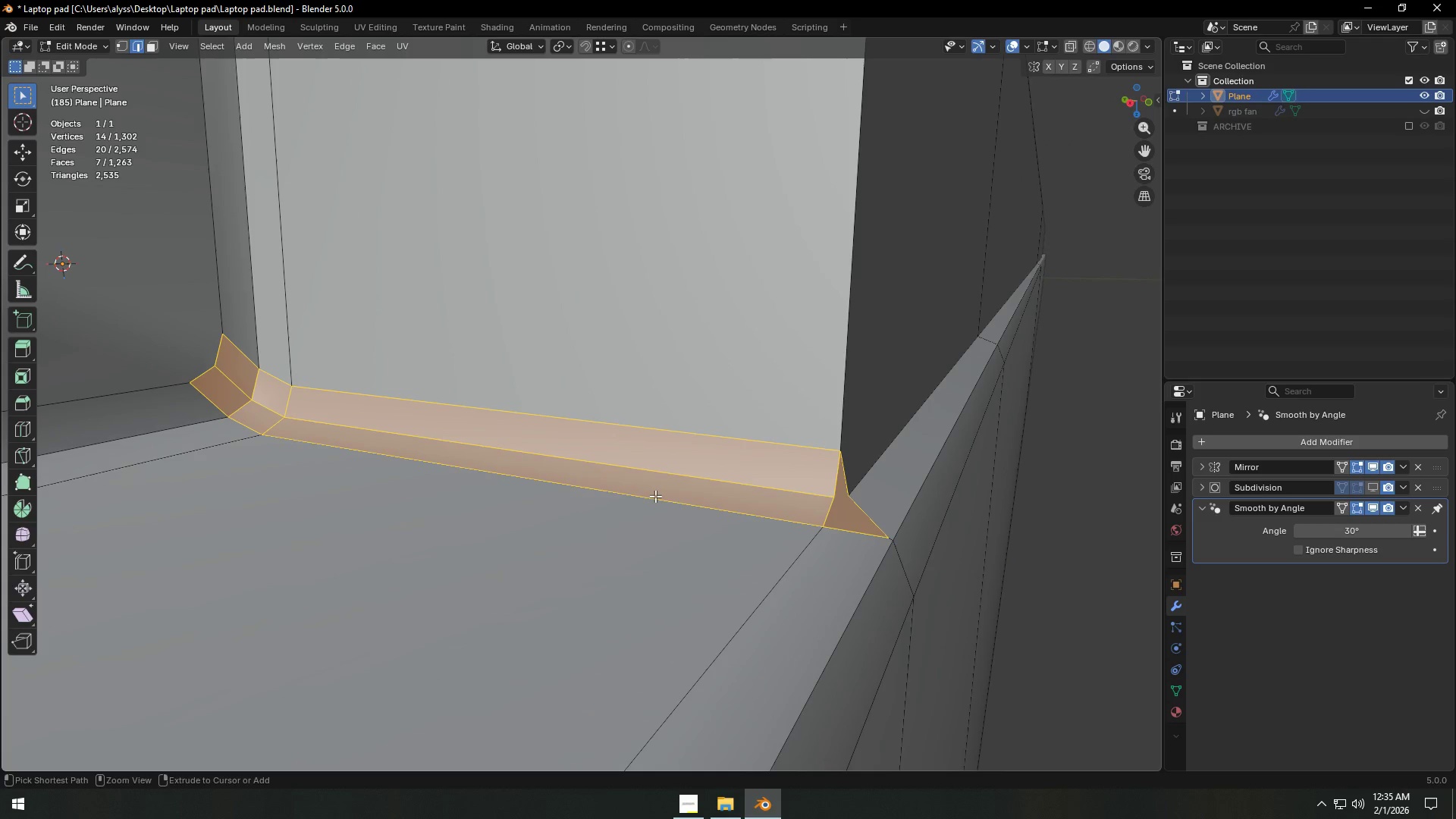 
key(Control+Z)
 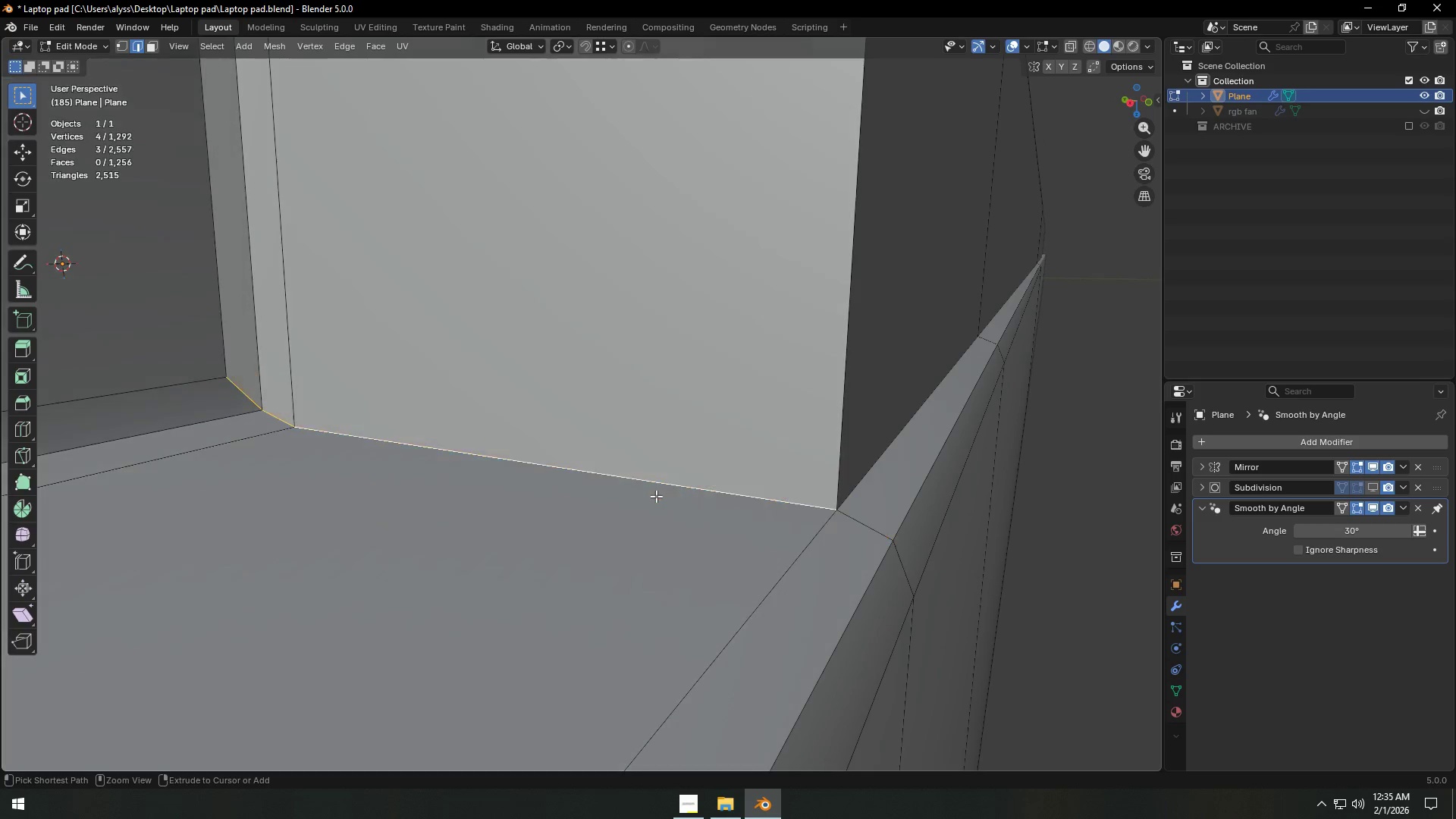 
key(Control+Z)
 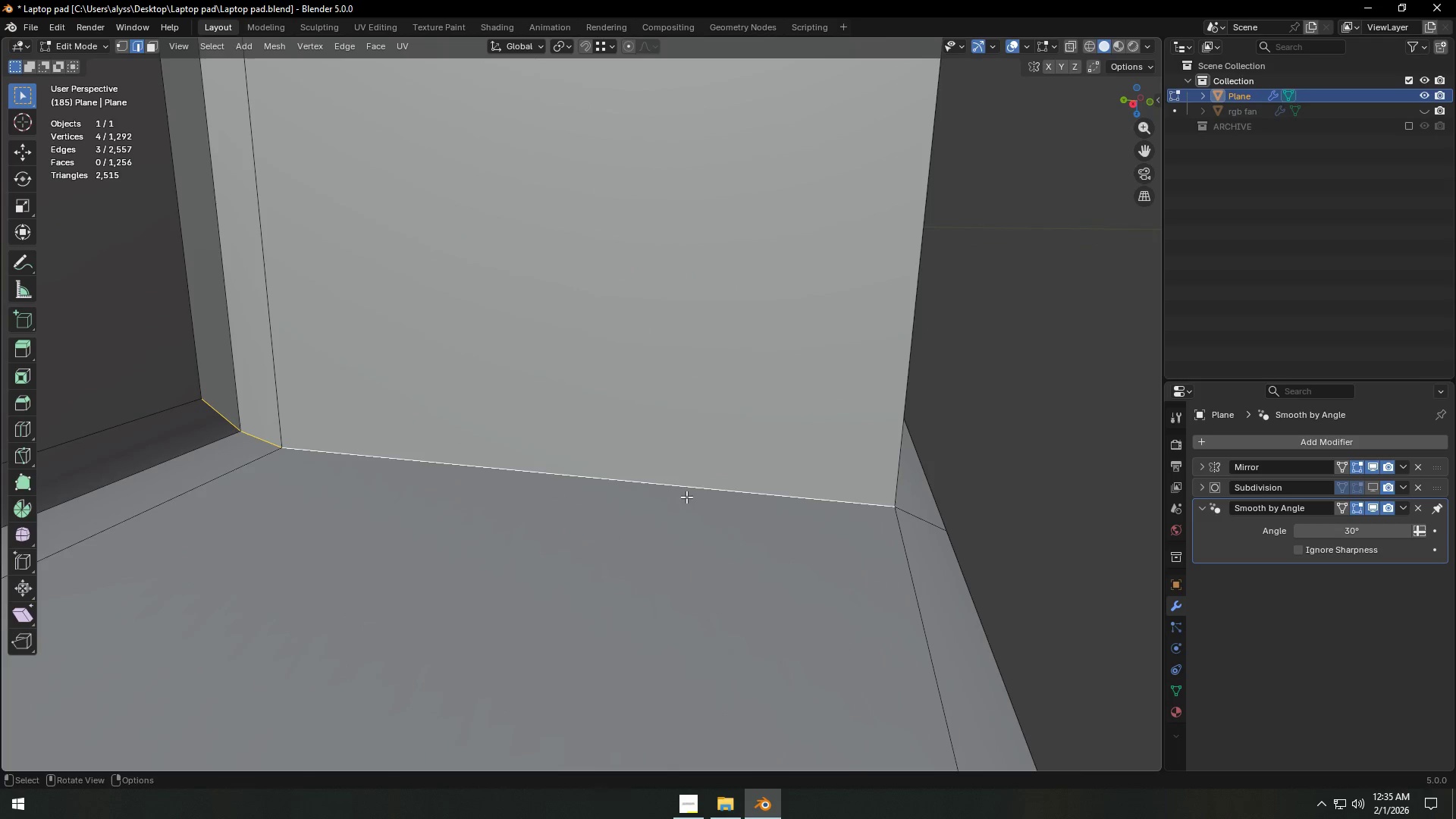 
key(3)
 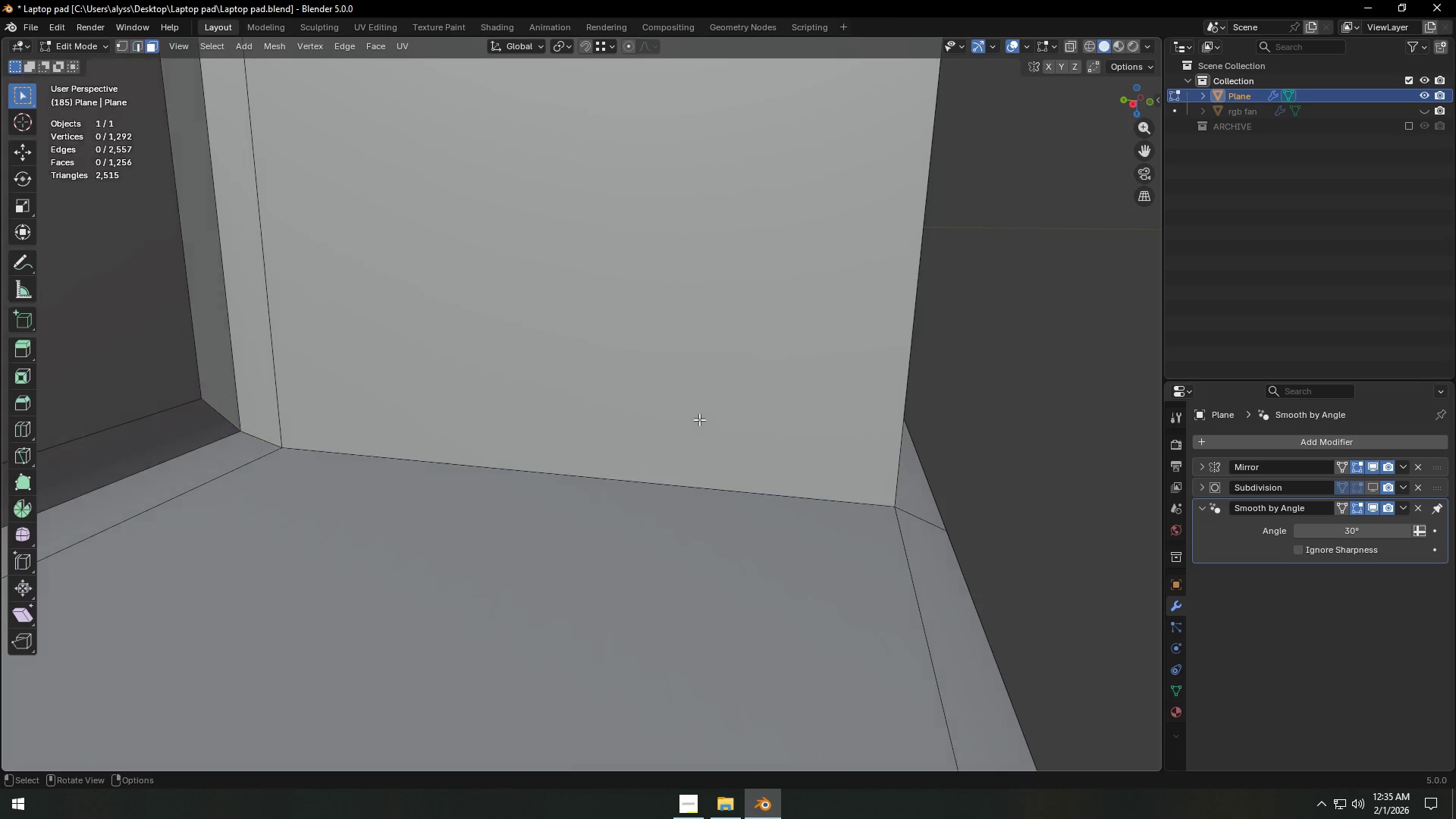 
left_click([699, 419])
 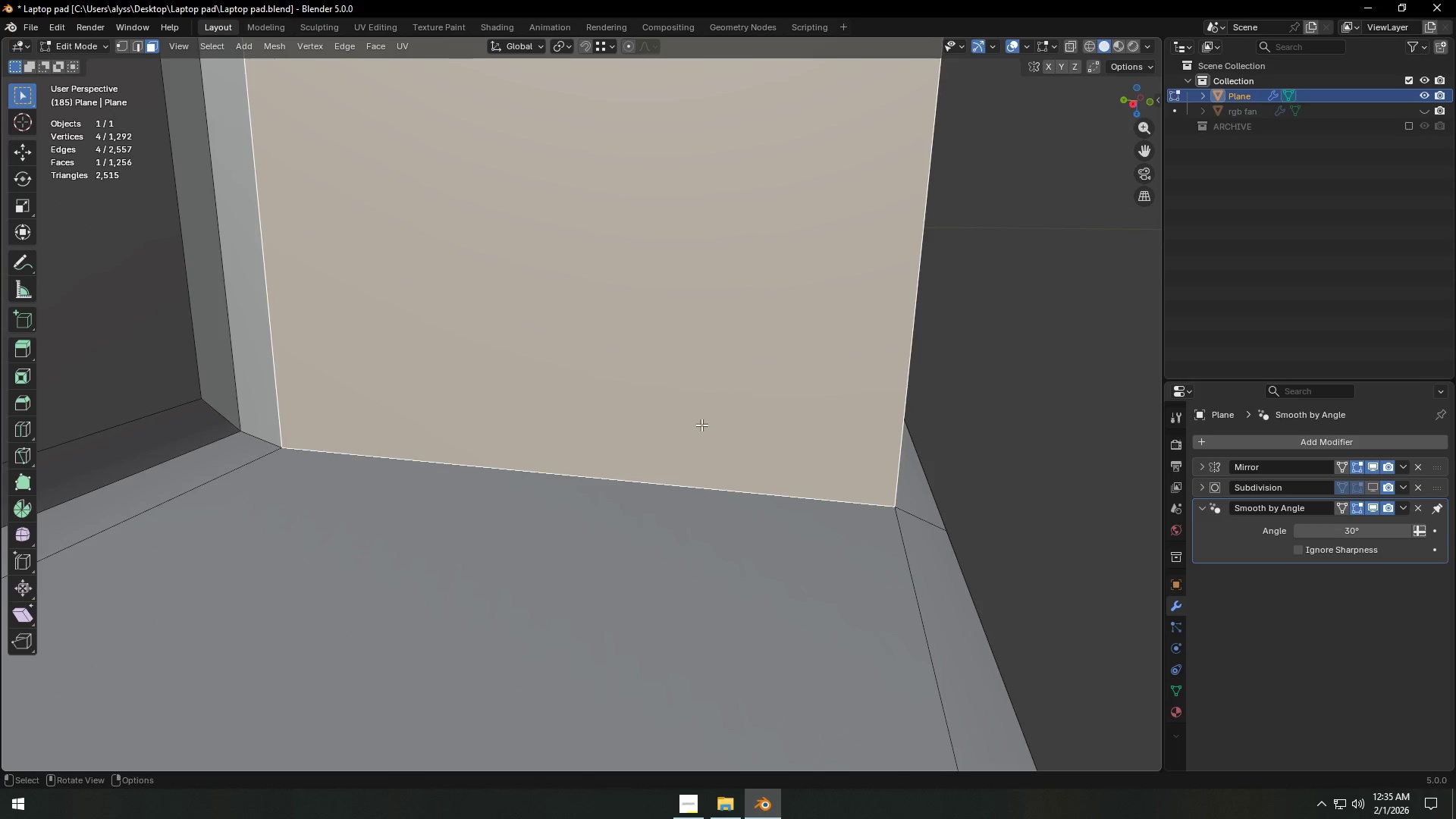 
scroll: coordinate [701, 428], scroll_direction: down, amount: 2.0
 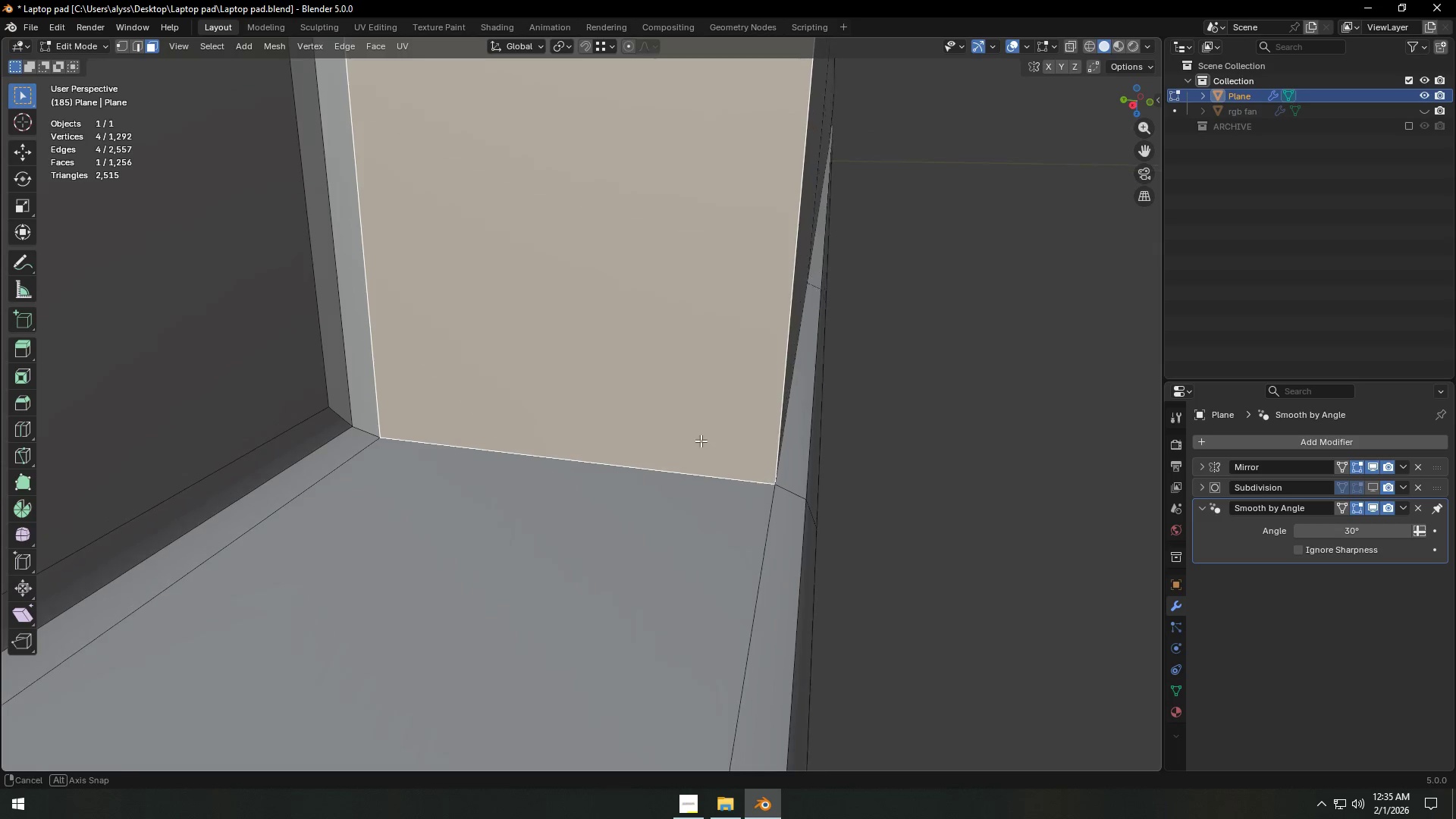 
key(Shift+ShiftLeft)
 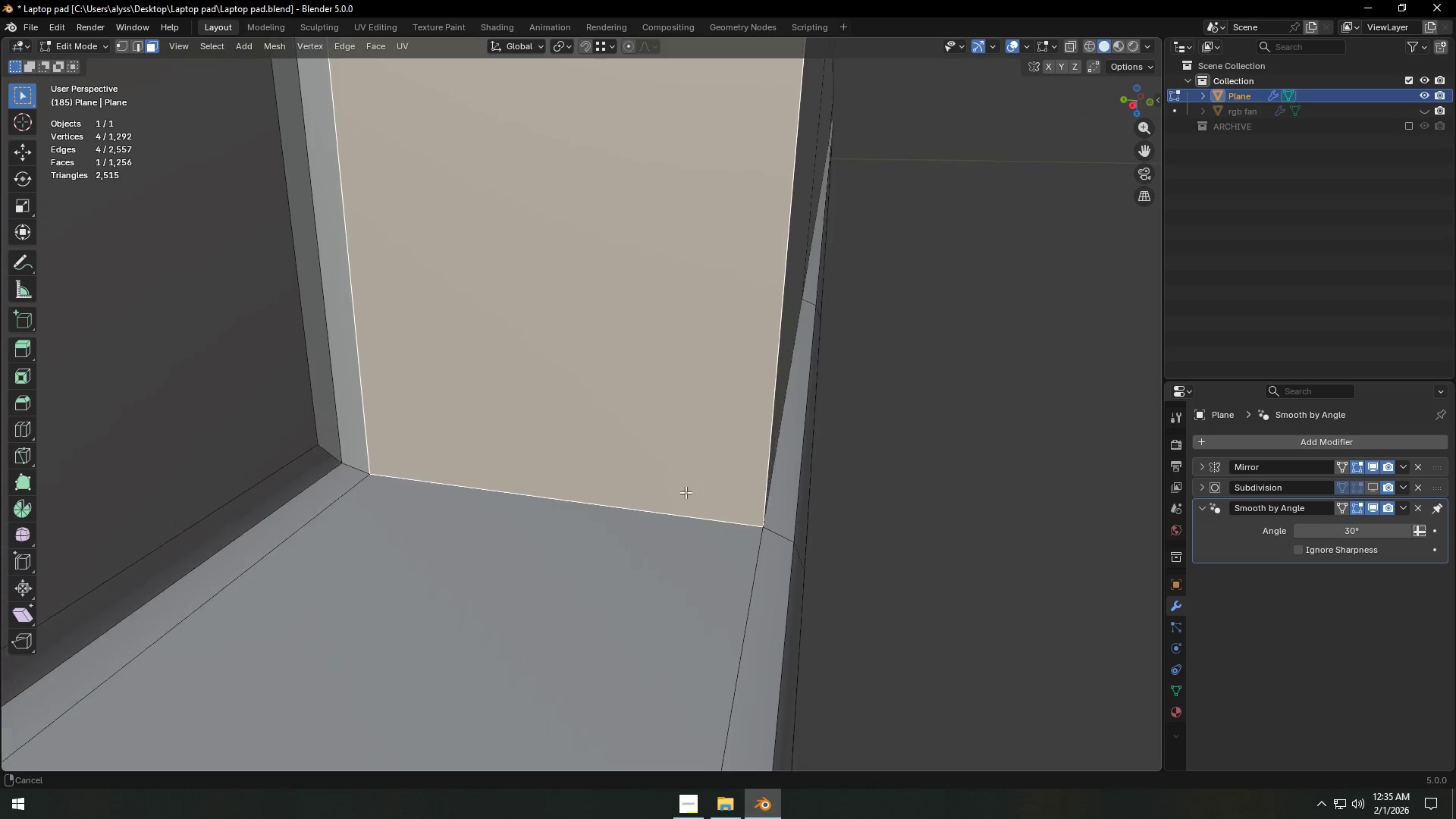 
scroll: coordinate [682, 530], scroll_direction: down, amount: 2.0
 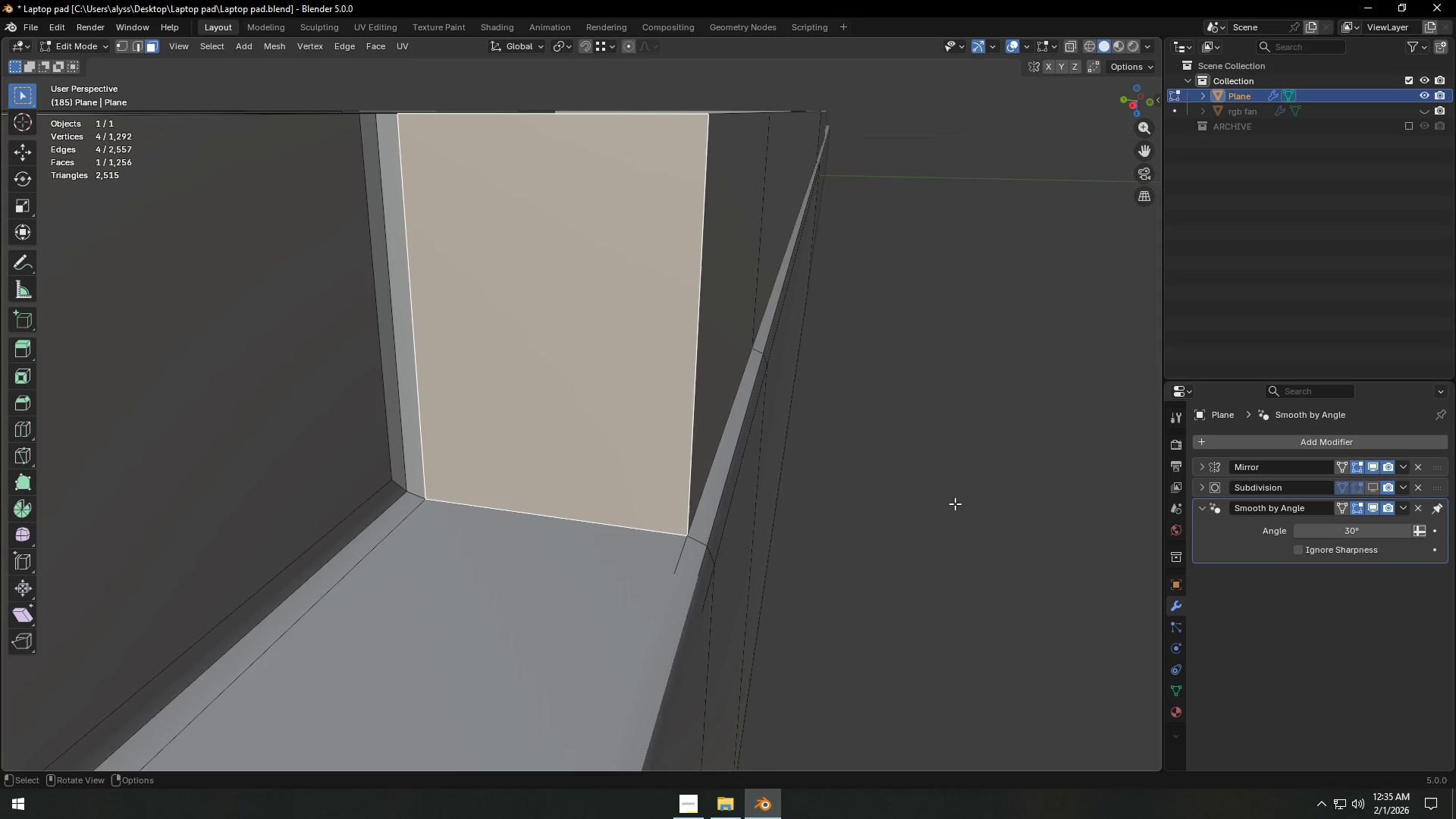 
key(I)
 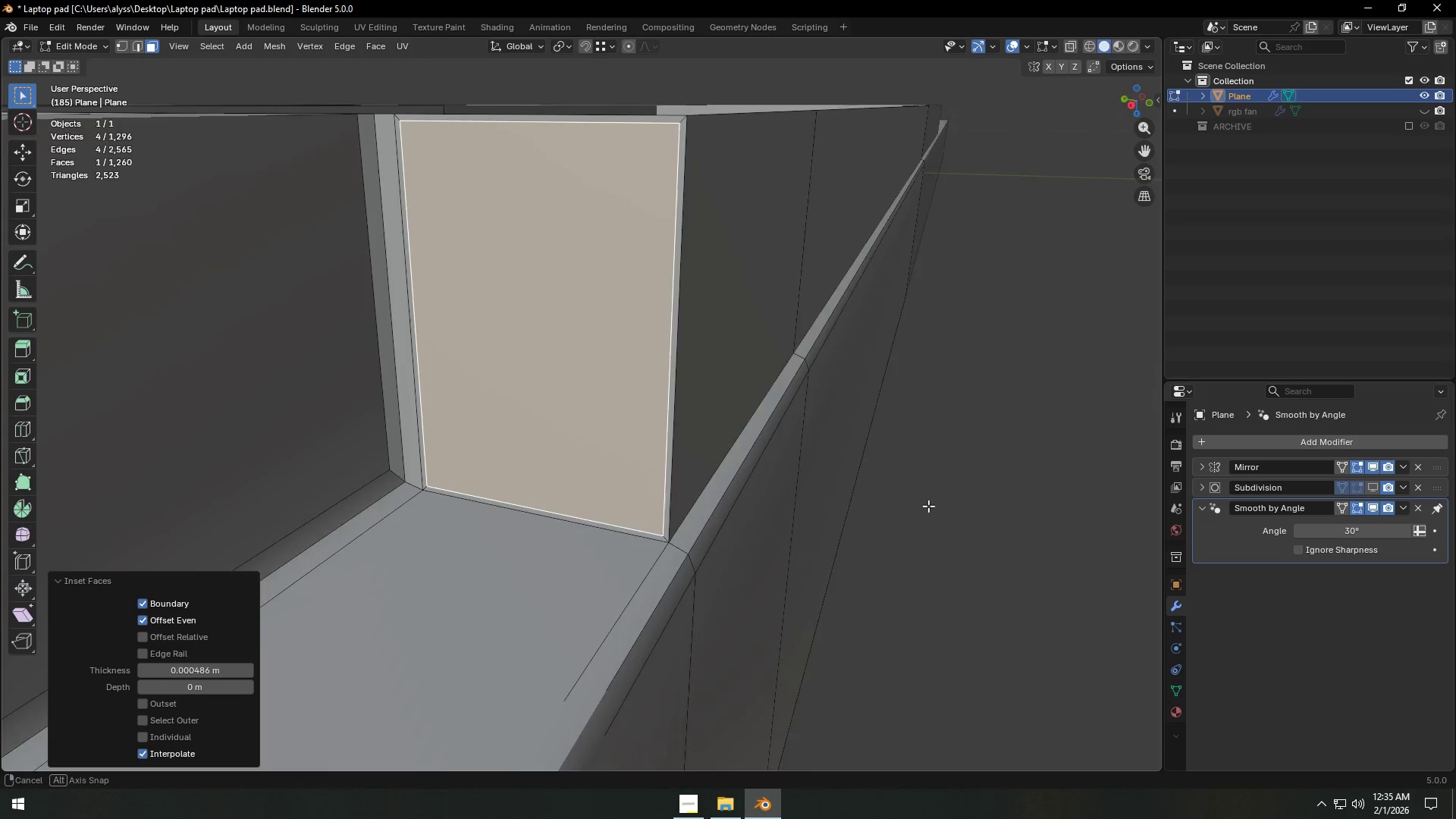 
key(I)
 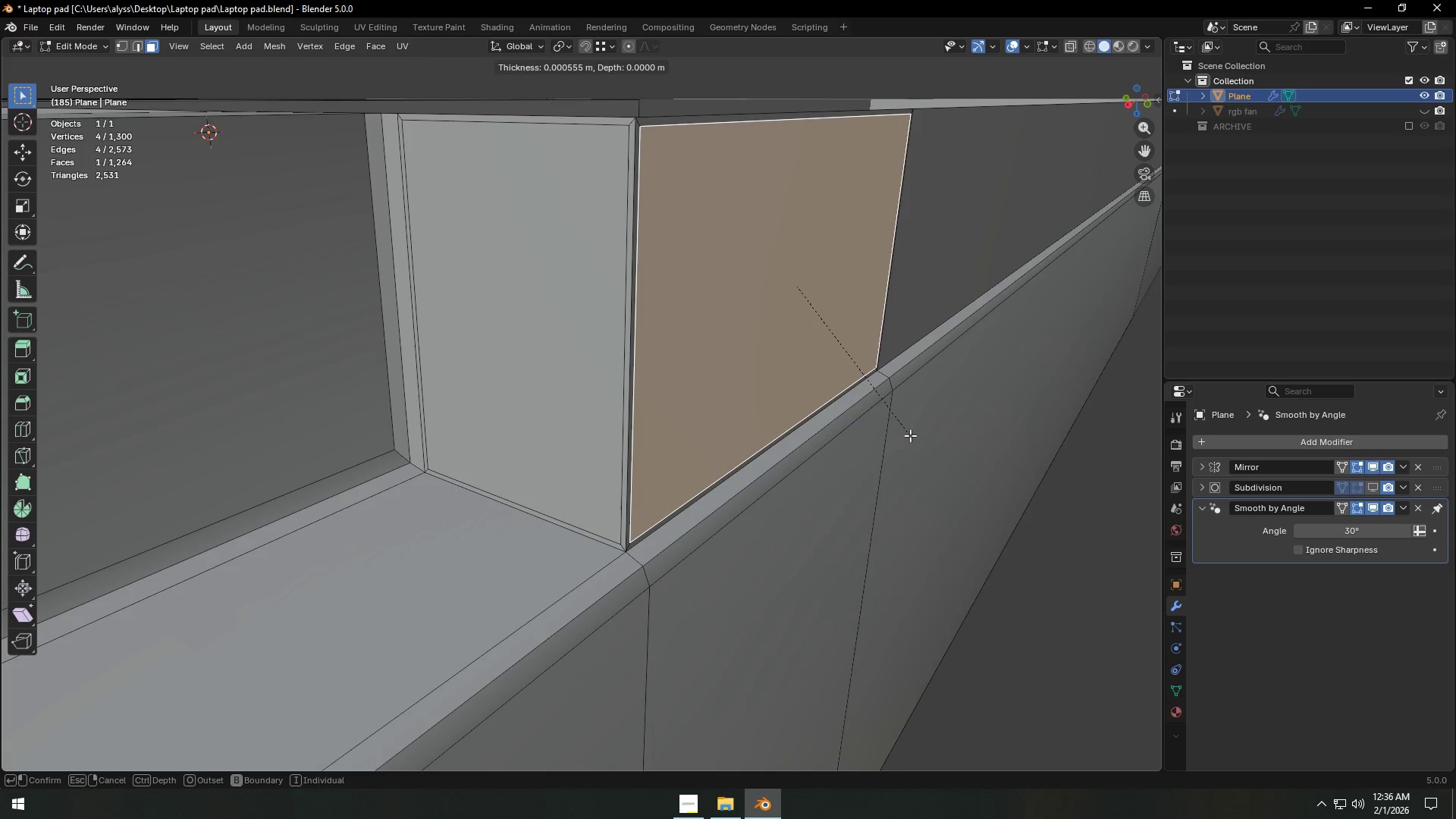 
left_click([910, 435])
 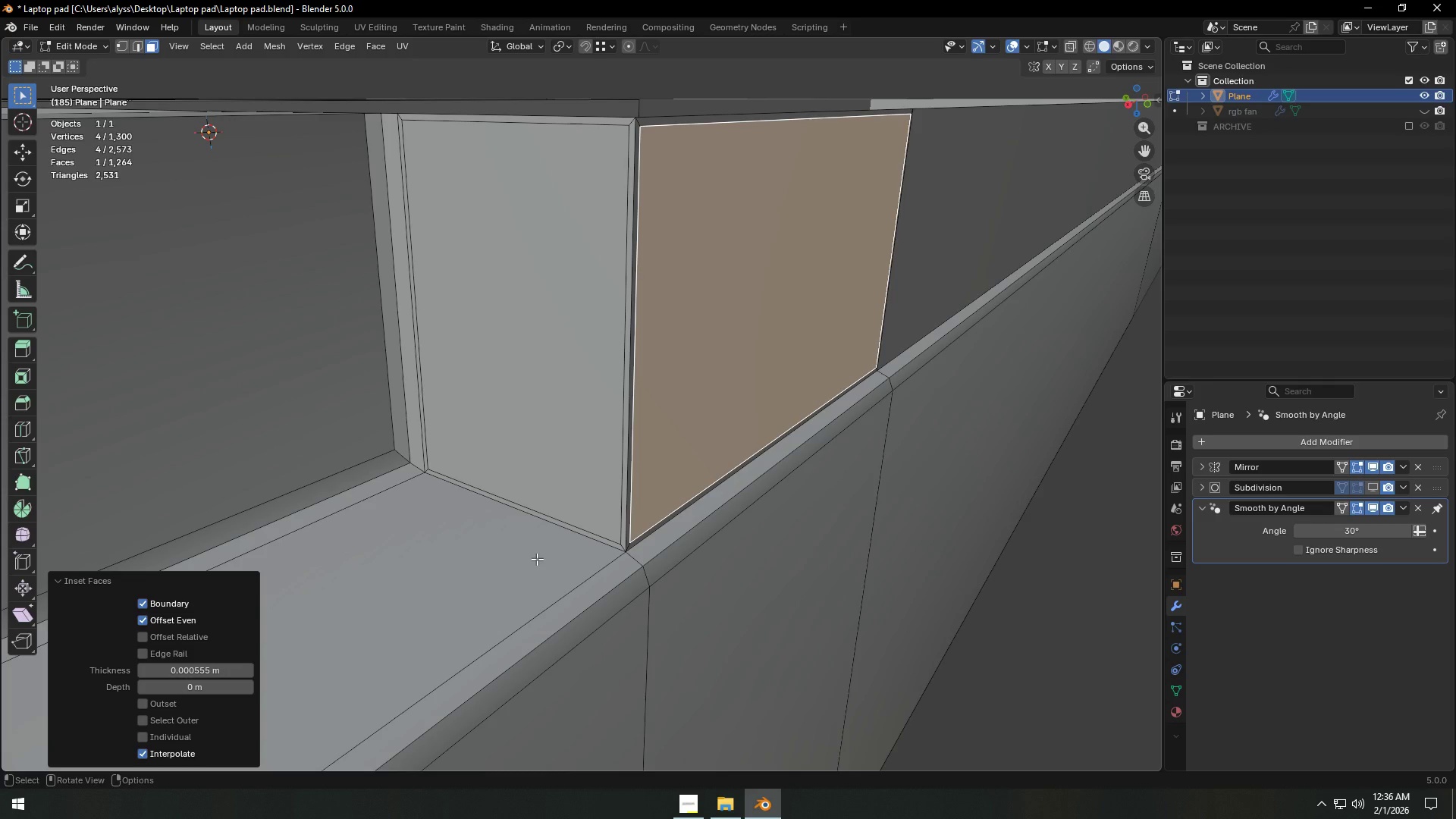 
left_click([537, 559])
 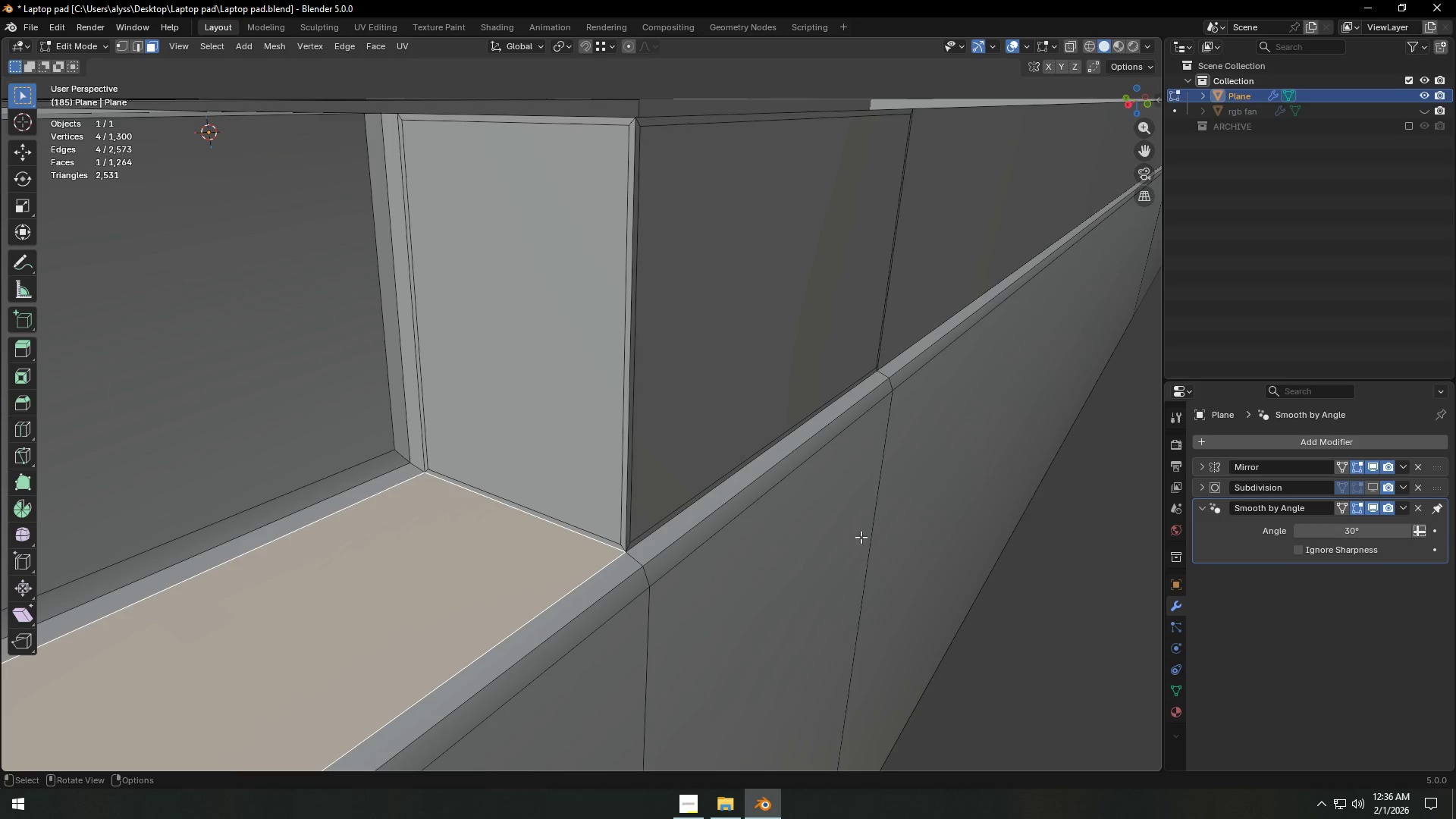 
key(I)
 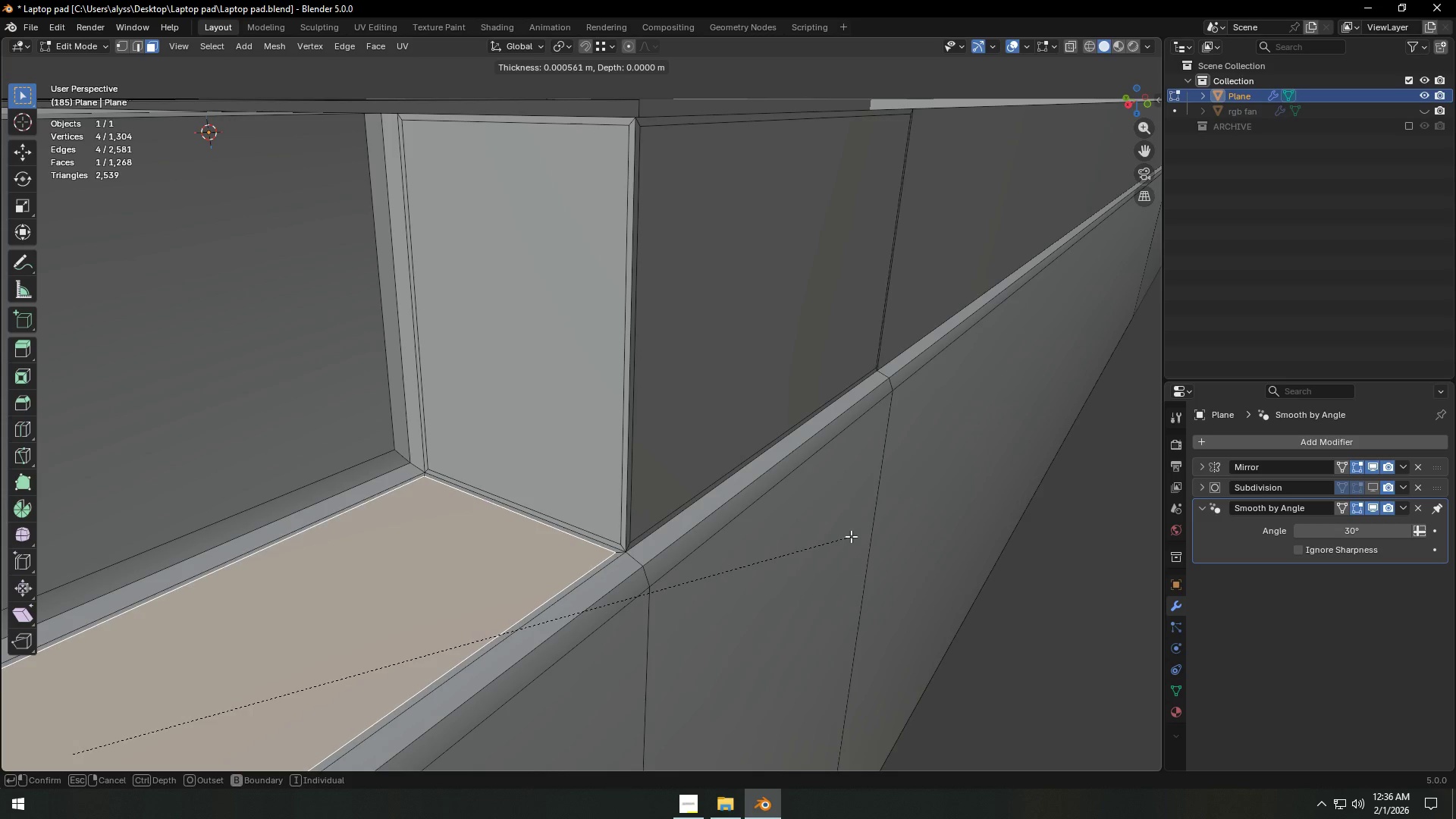 
left_click([850, 536])
 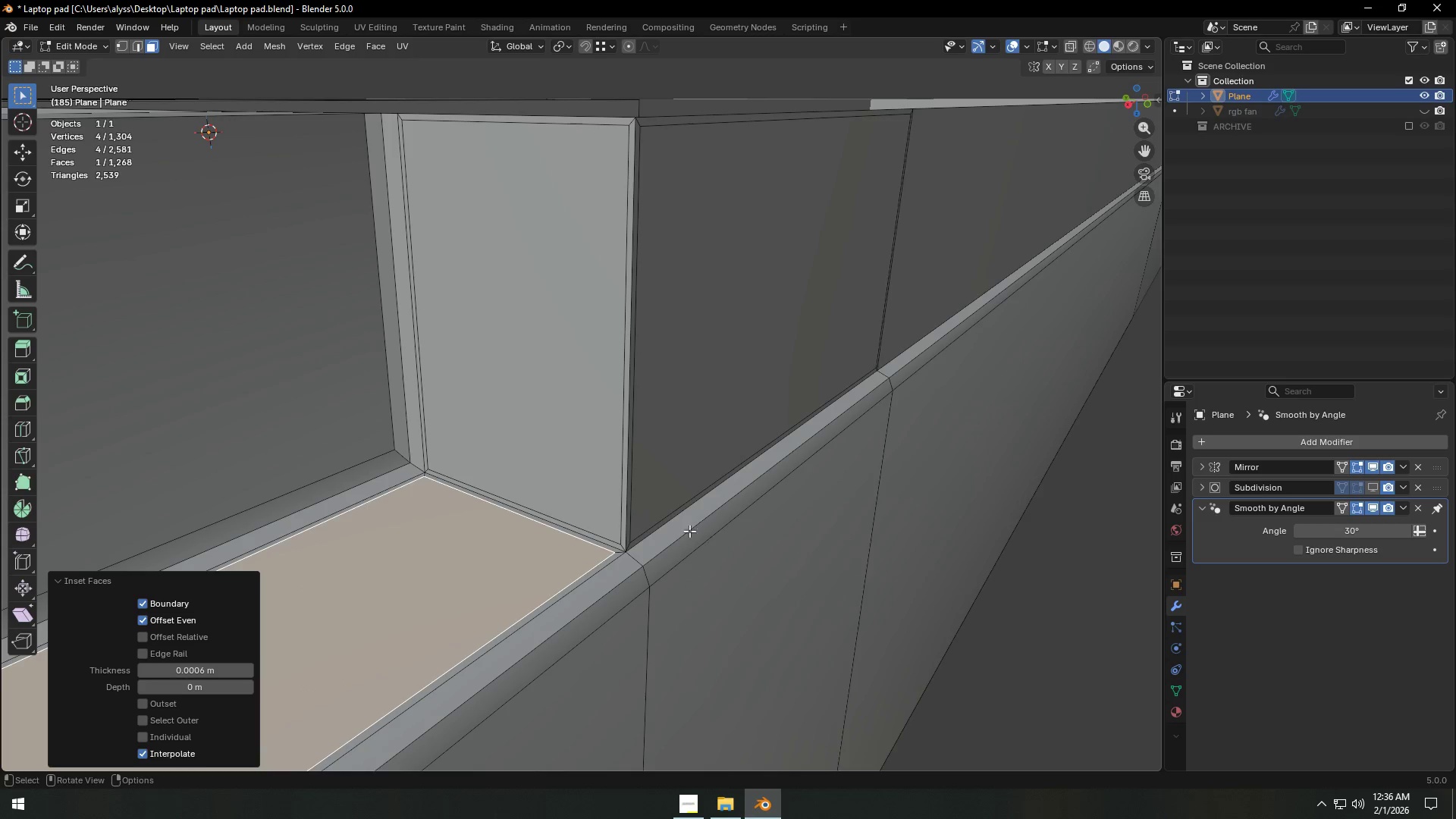 
left_click([679, 531])
 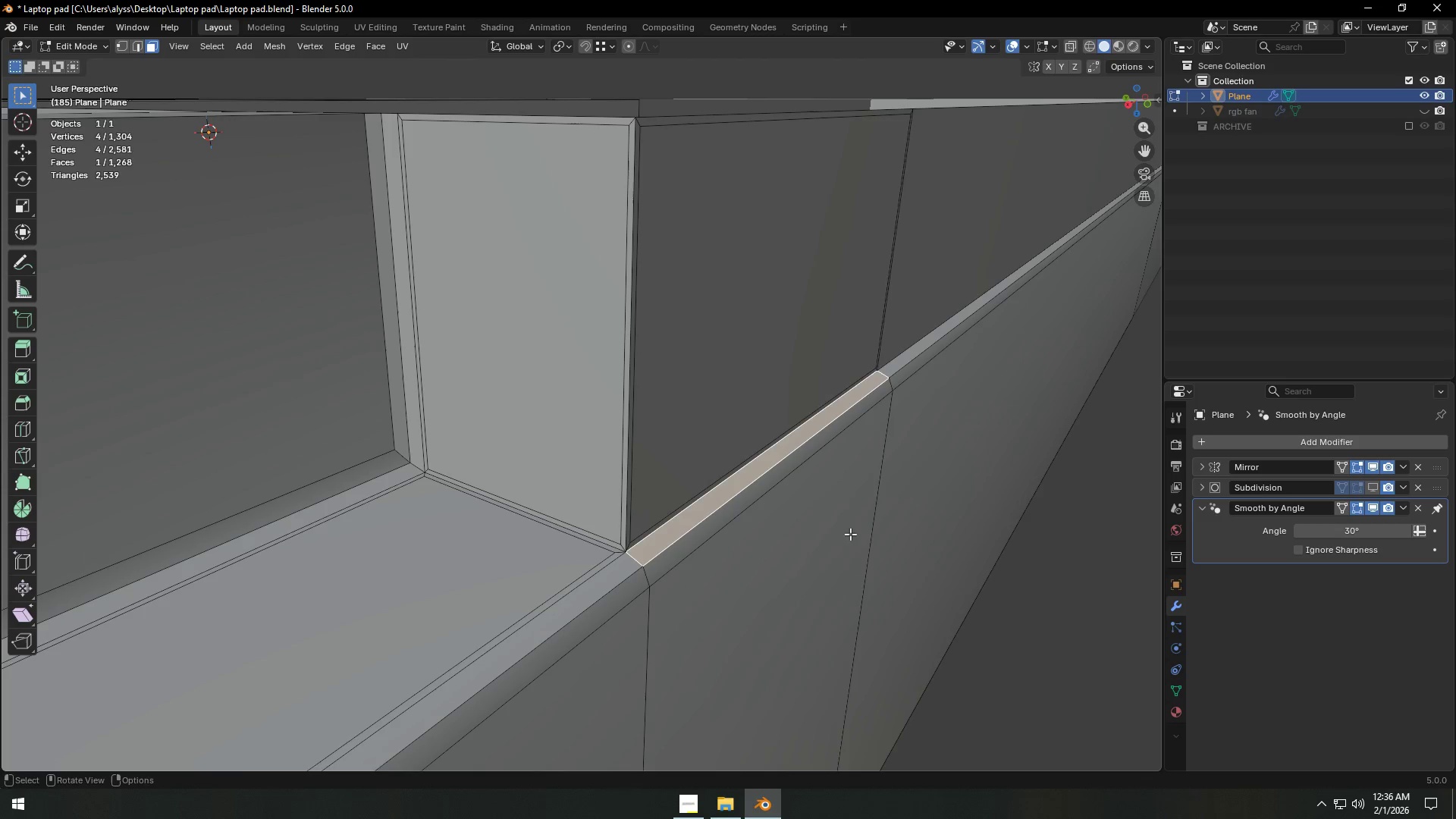 
key(I)
 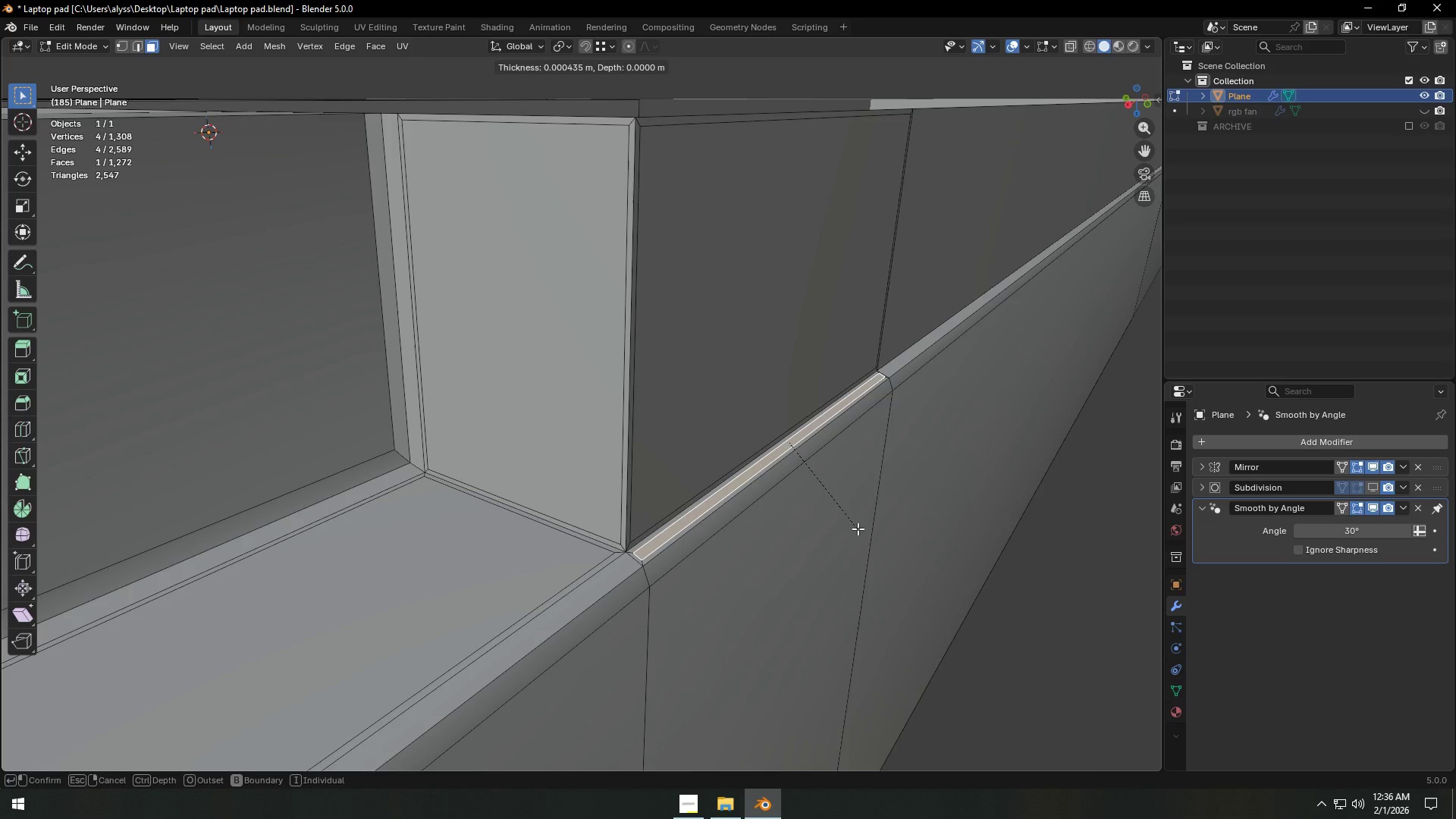 
left_click([858, 529])
 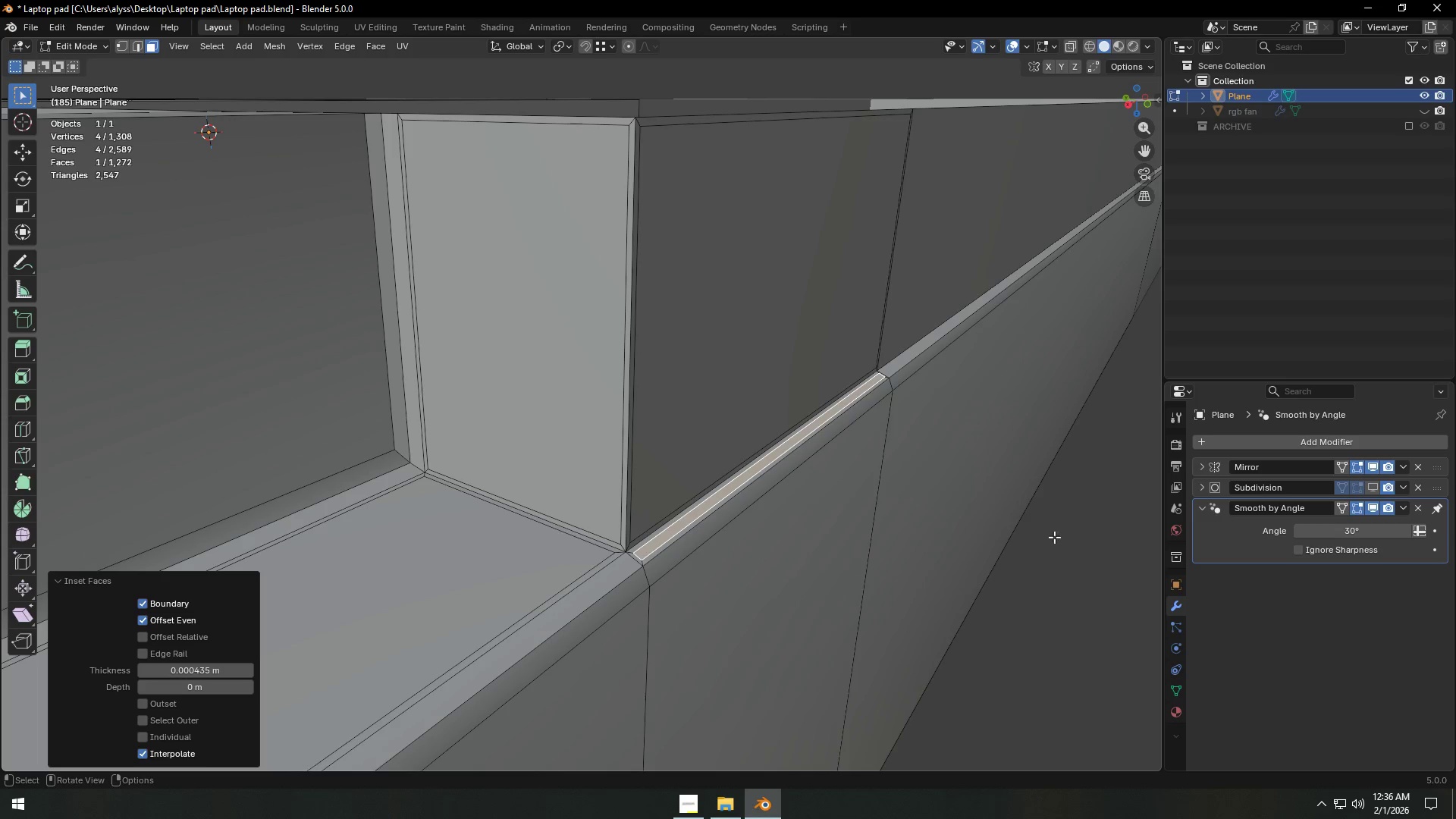 
left_click([1080, 540])
 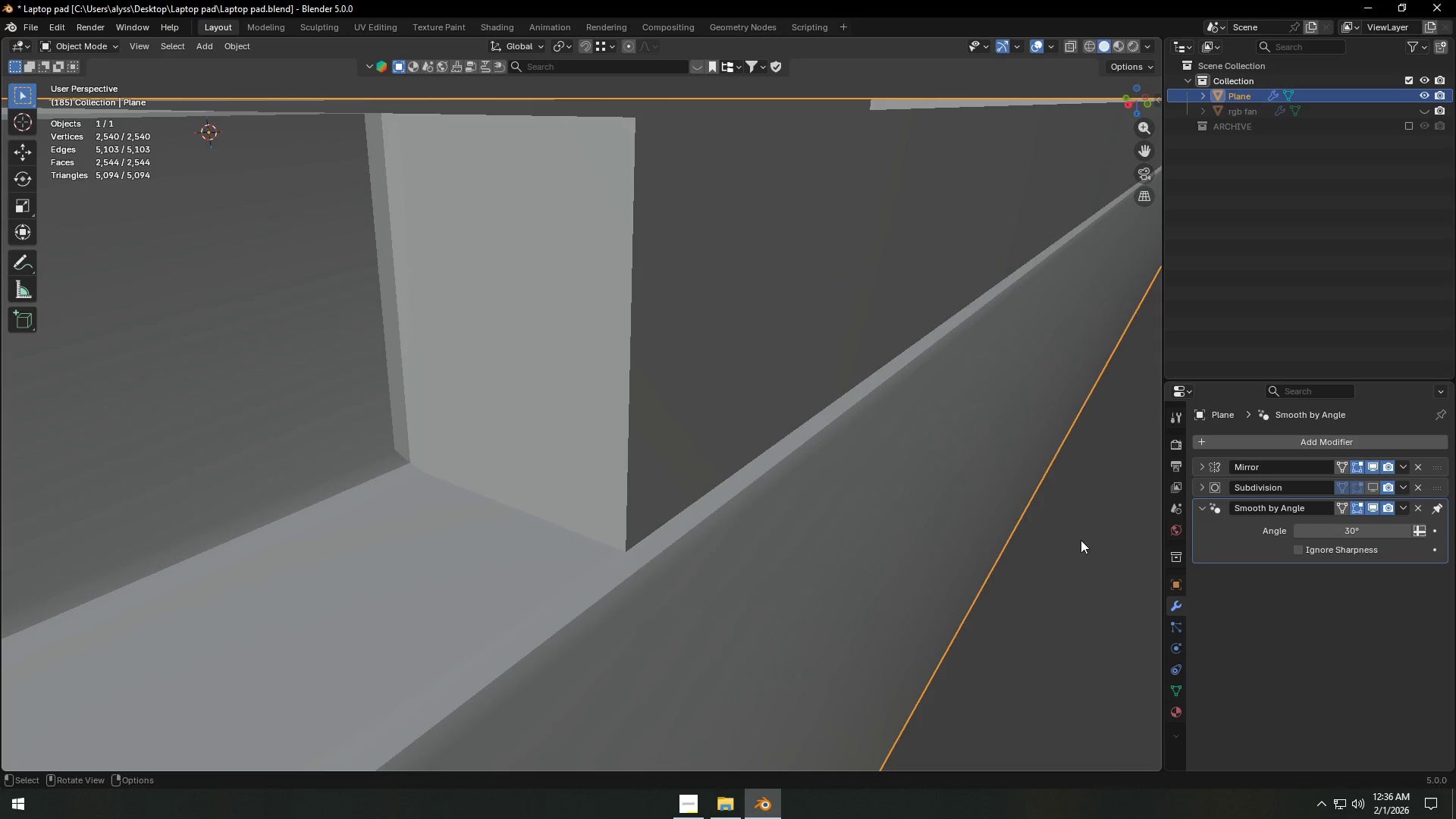 
key(Tab)
 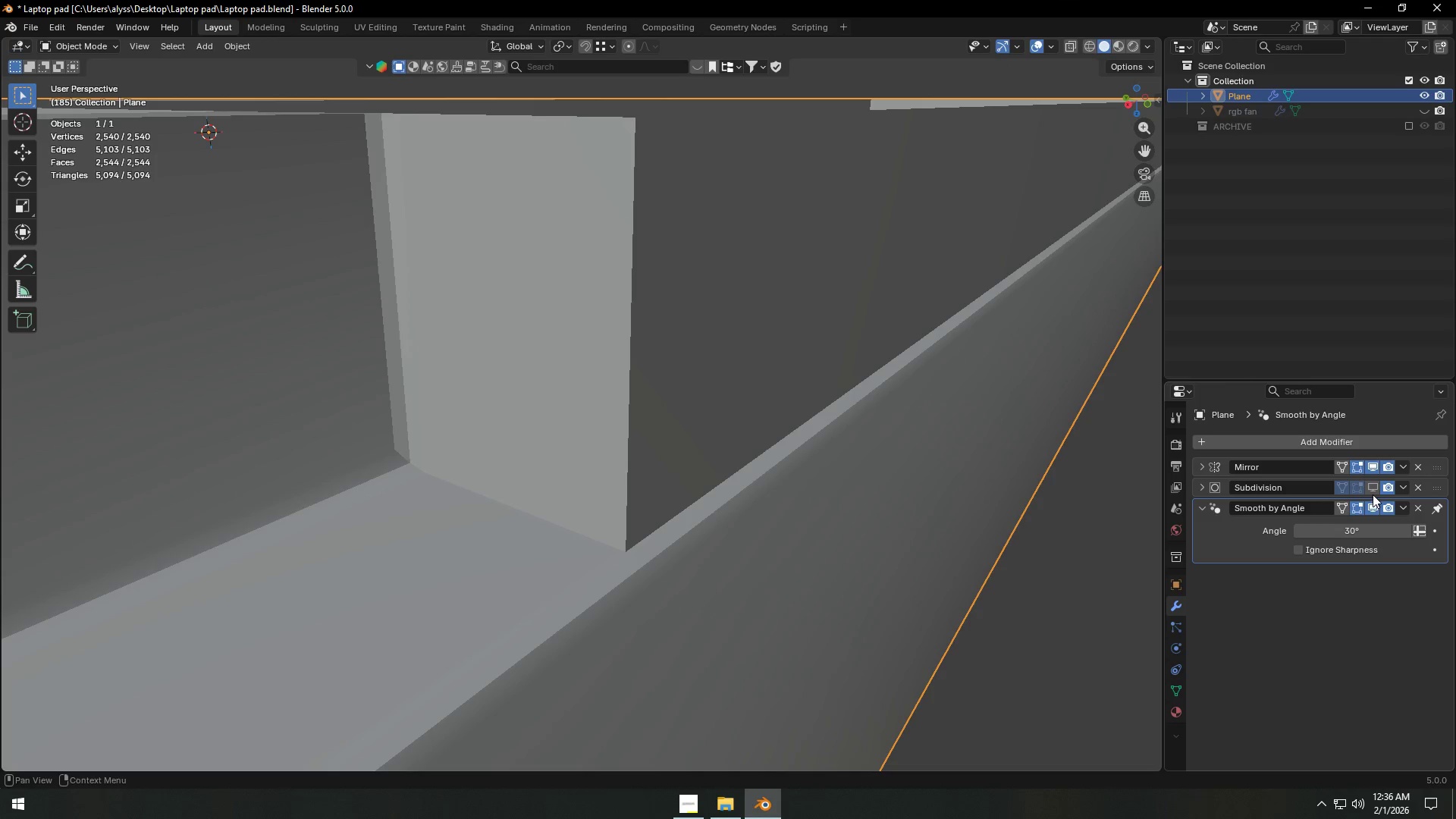 
left_click([1375, 489])
 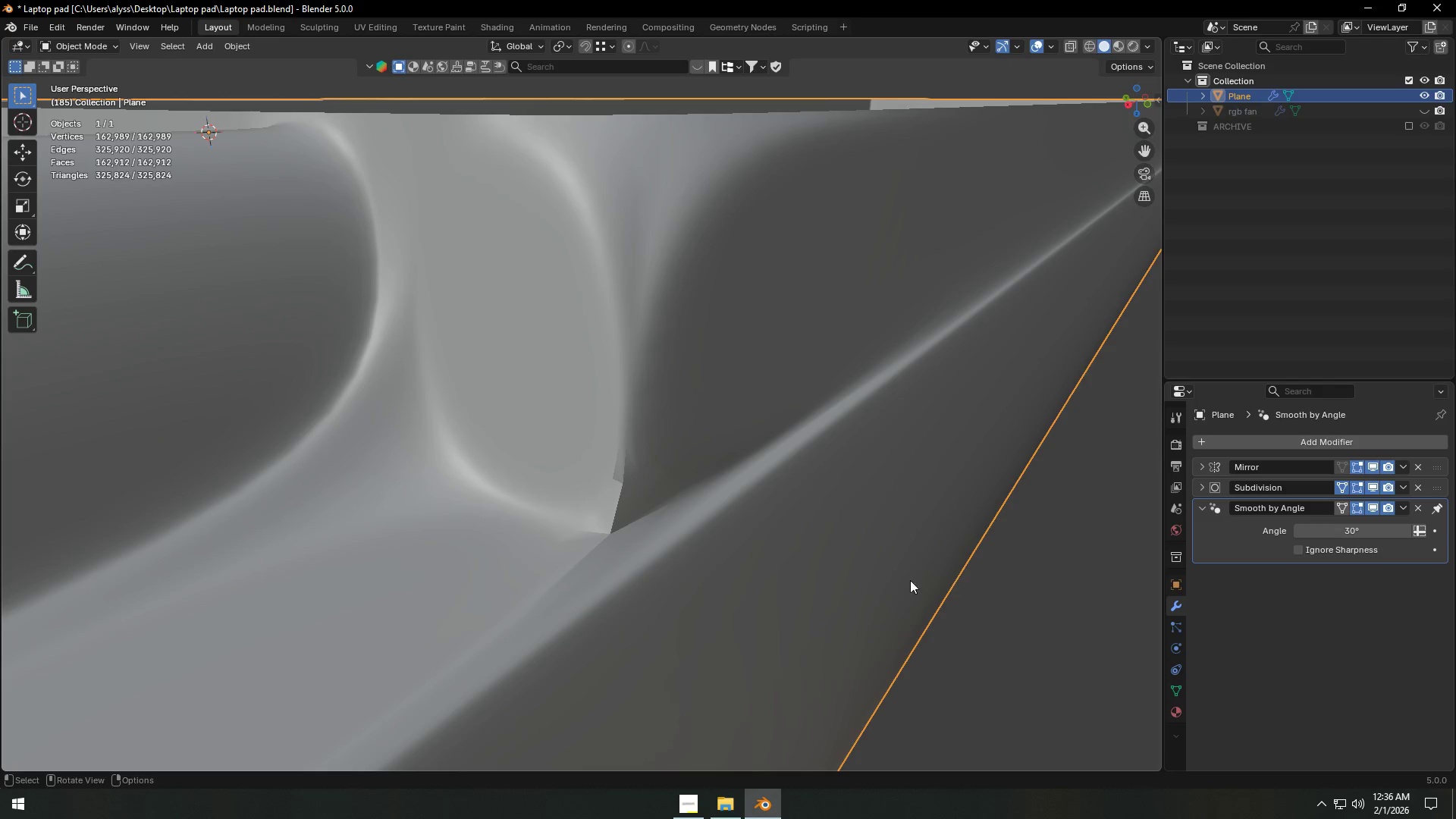 
scroll: coordinate [839, 553], scroll_direction: down, amount: 6.0
 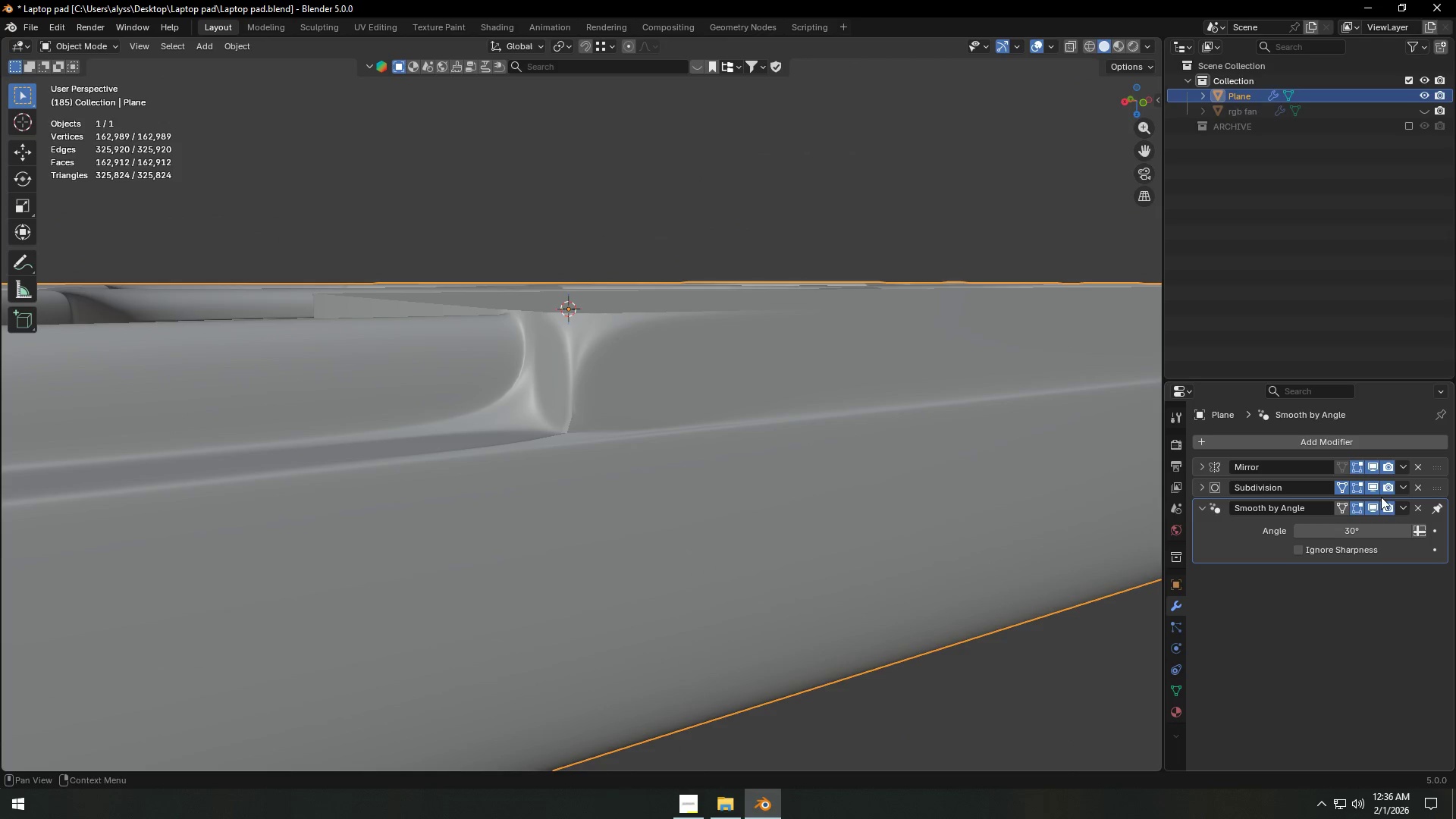 
left_click([1372, 490])
 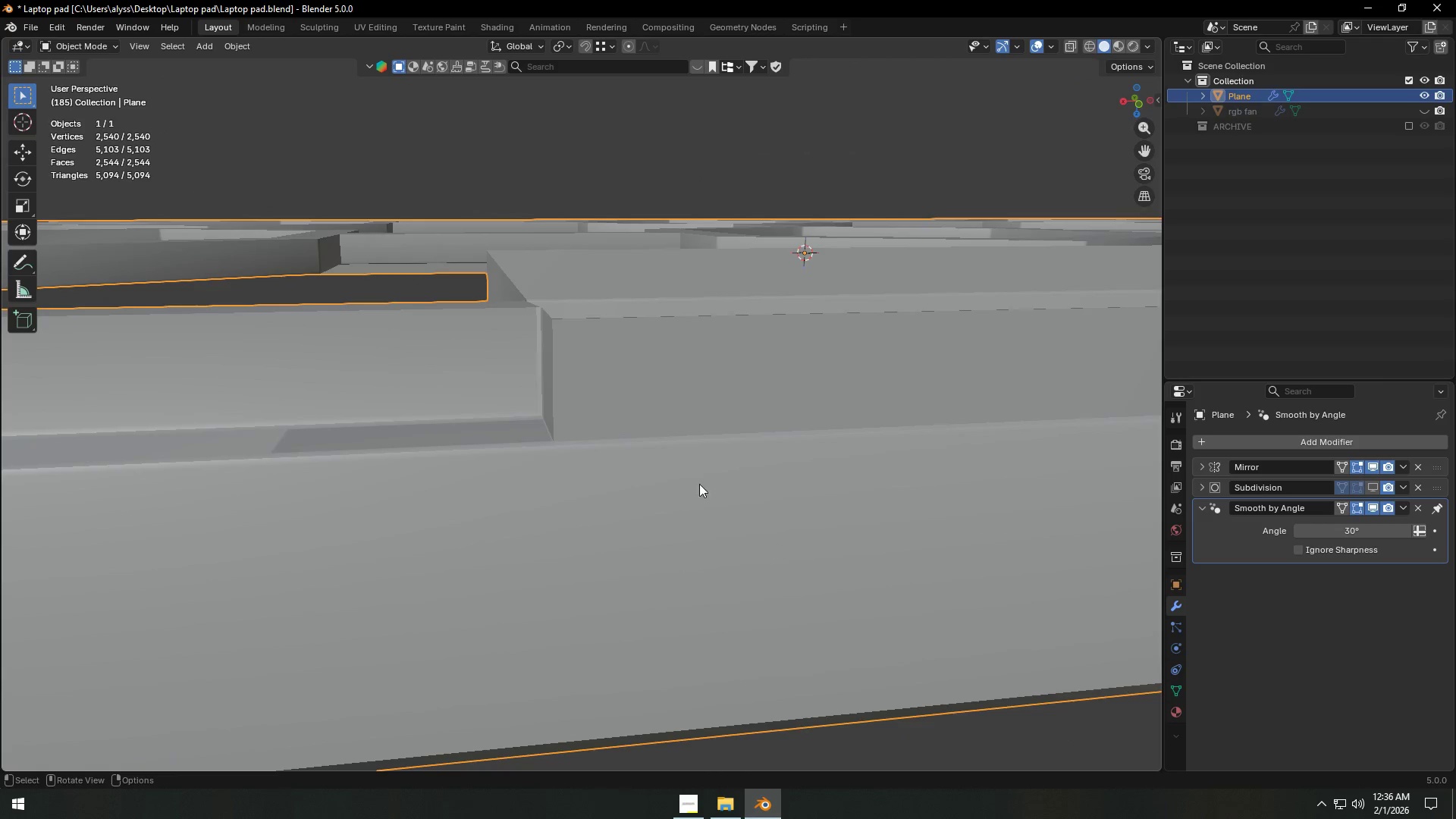 
key(Tab)
 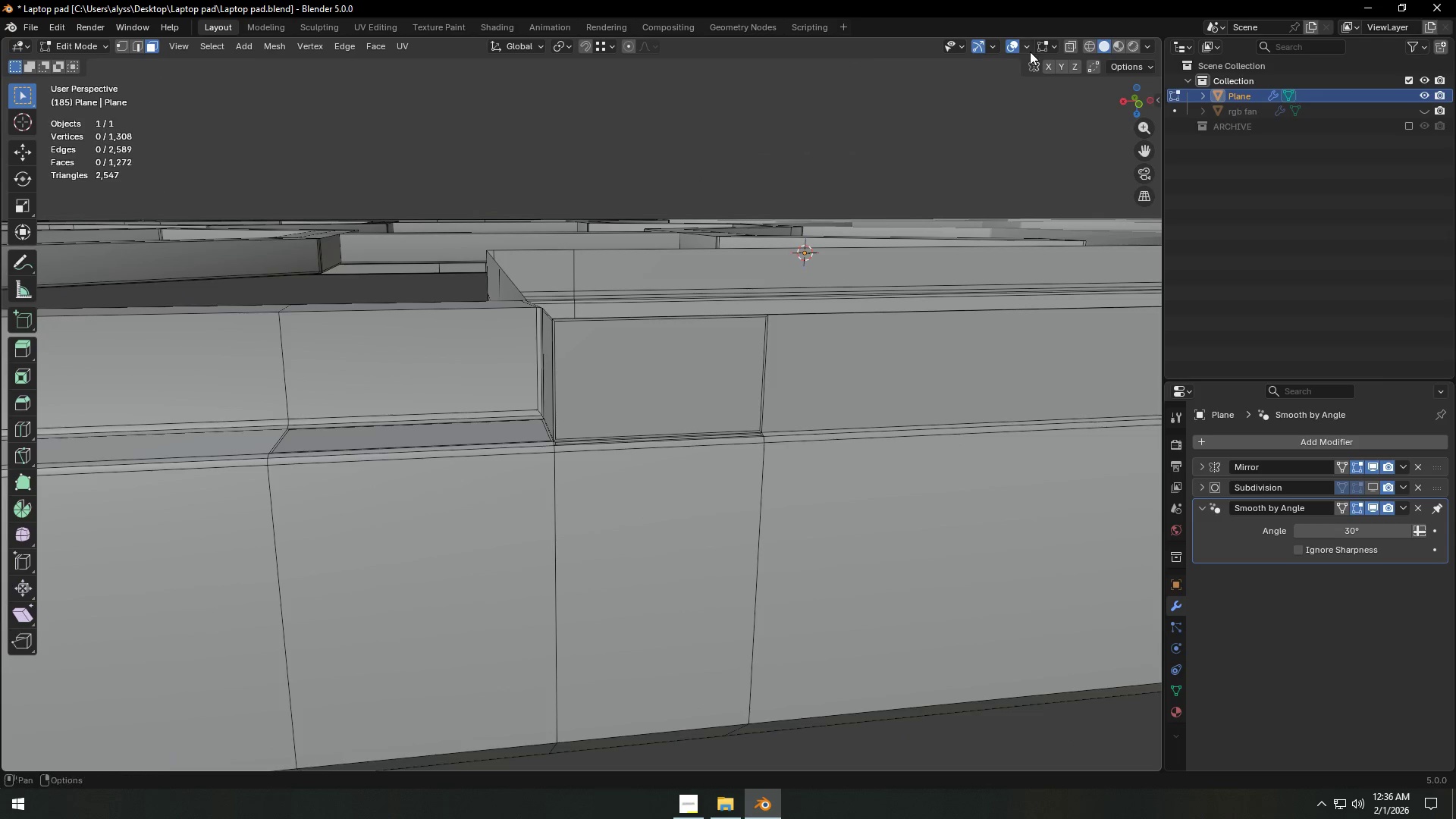 
left_click([1028, 48])
 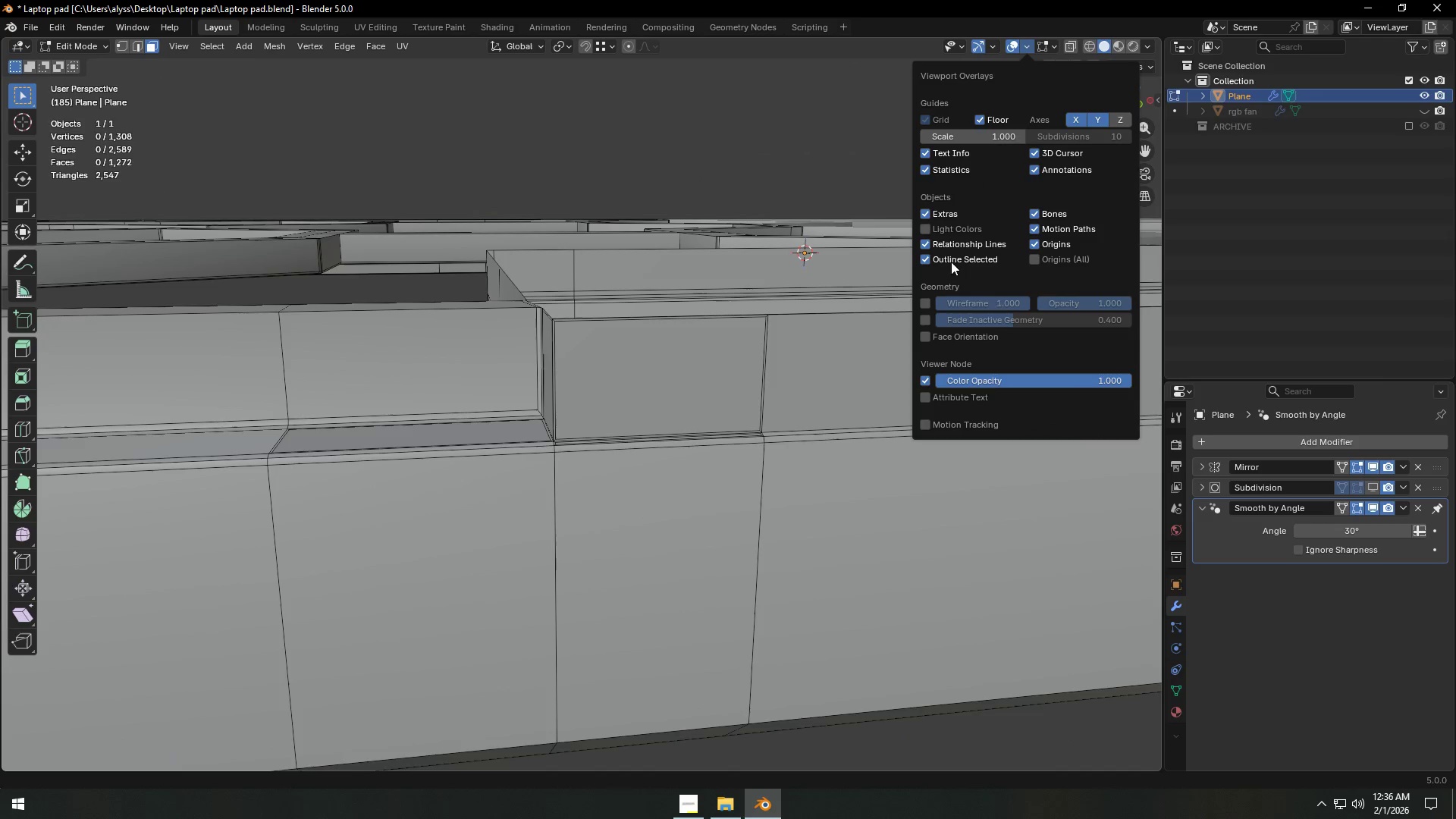 
left_click([925, 335])
 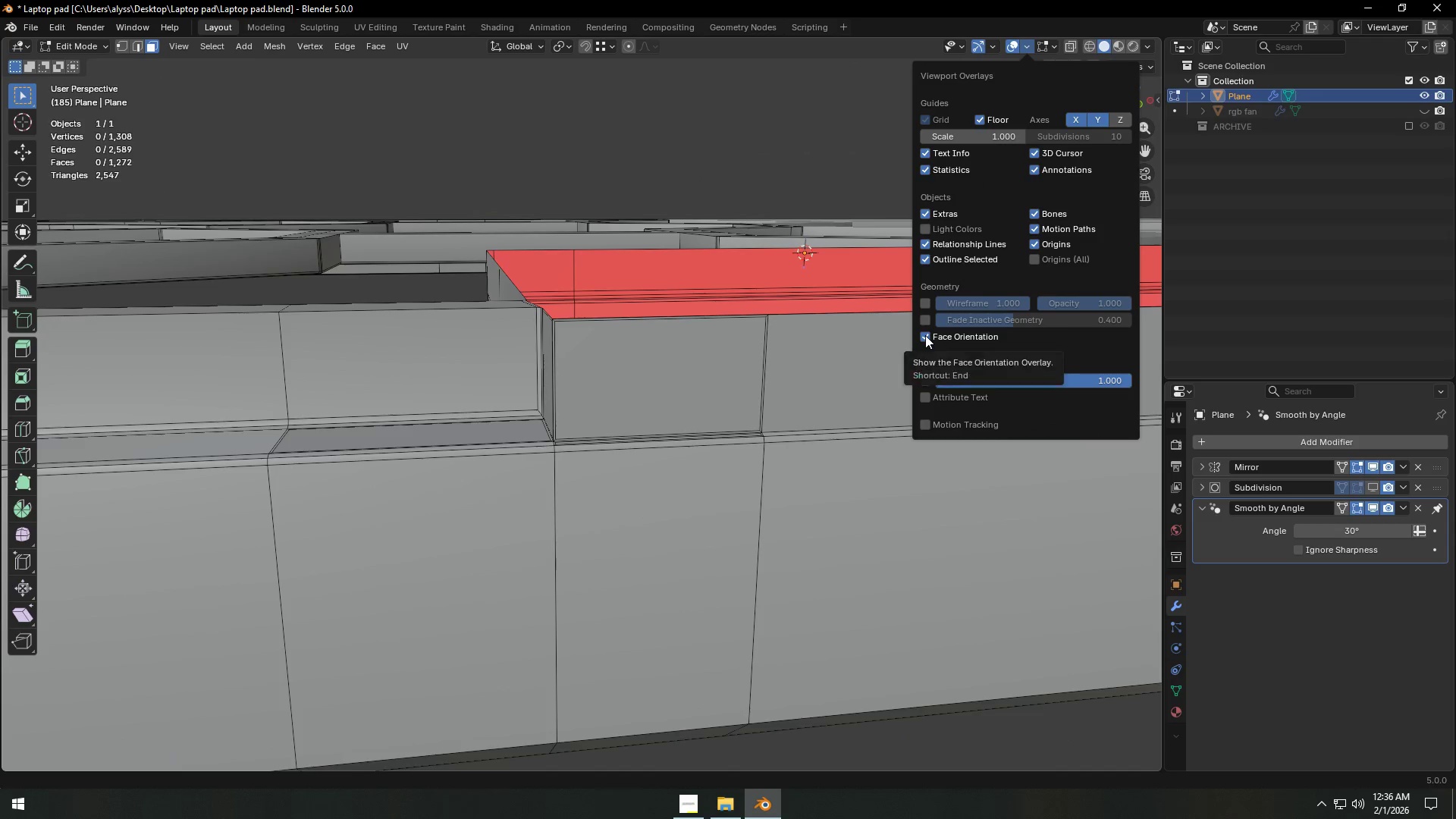 
left_click([925, 335])
 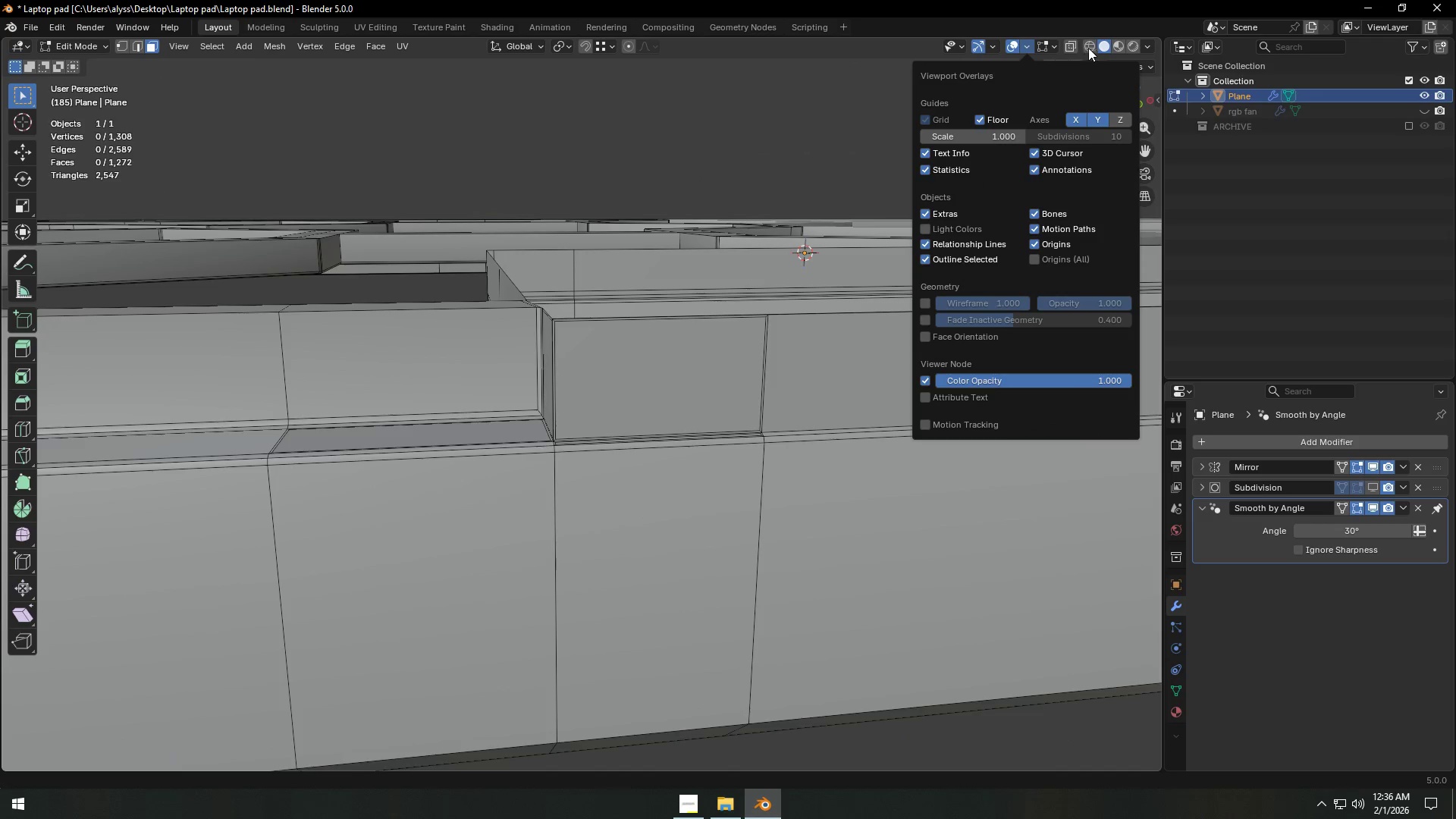 
left_click([1099, 46])
 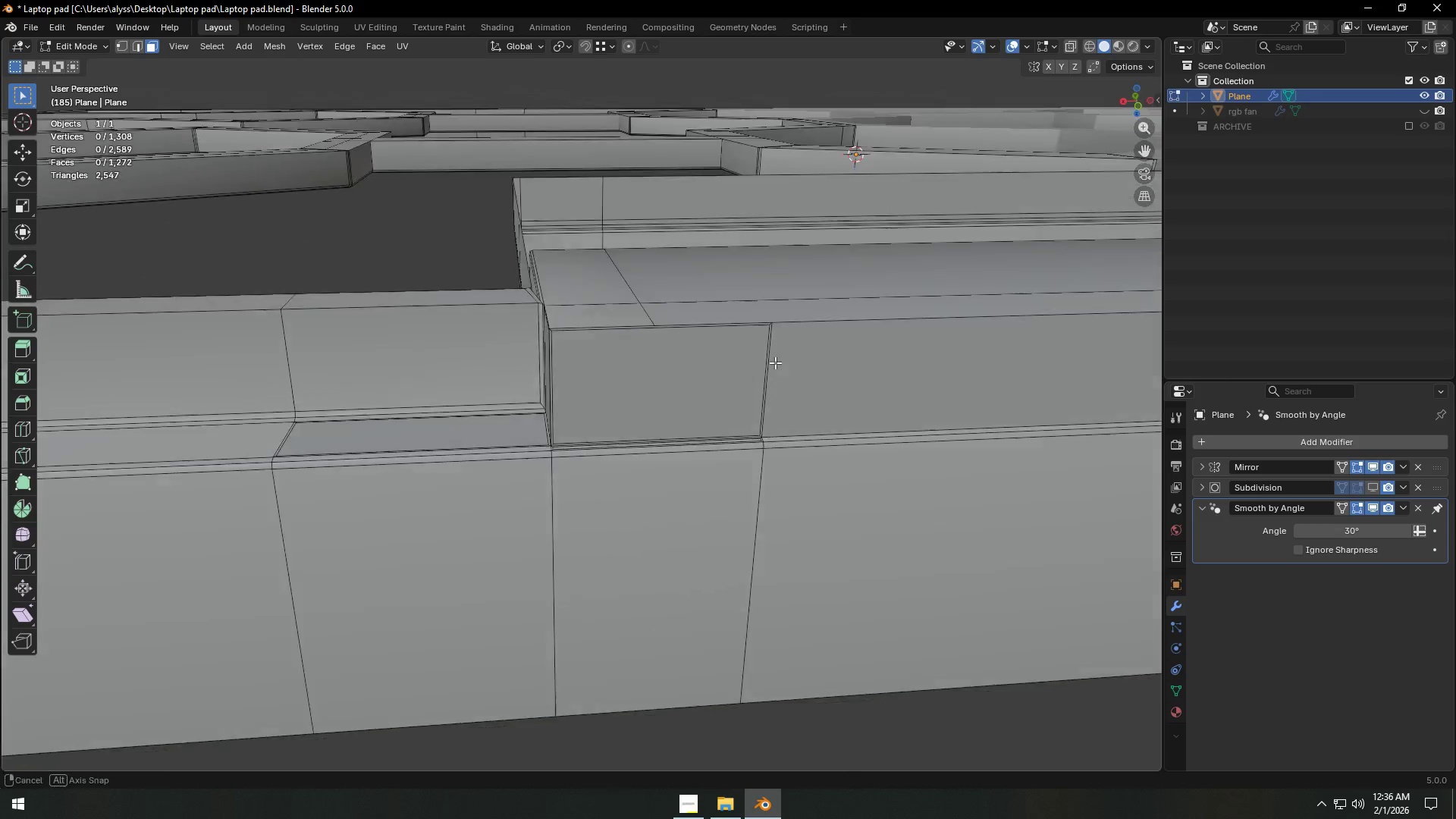 
scroll: coordinate [722, 438], scroll_direction: up, amount: 4.0
 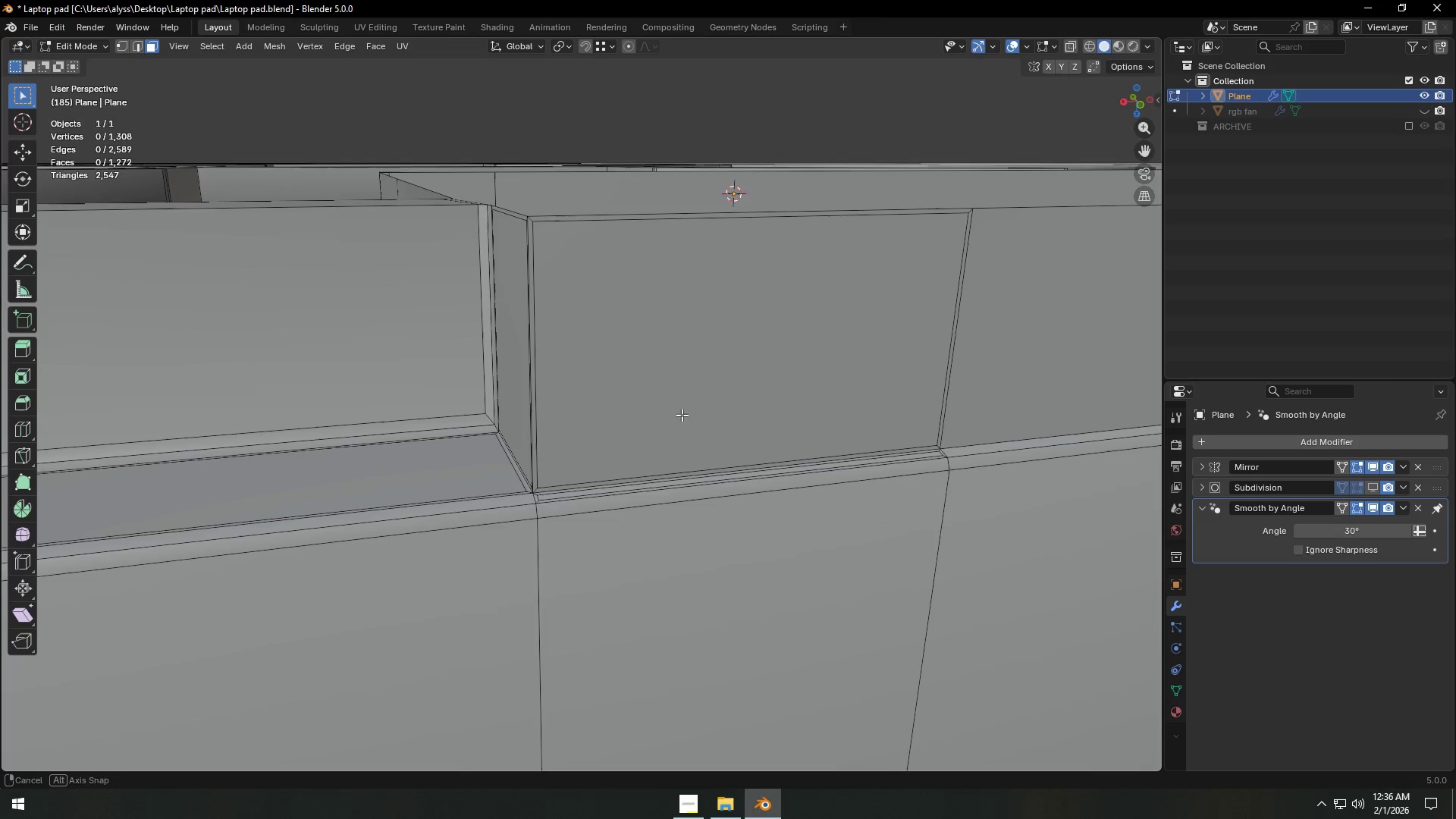 
key(2)
 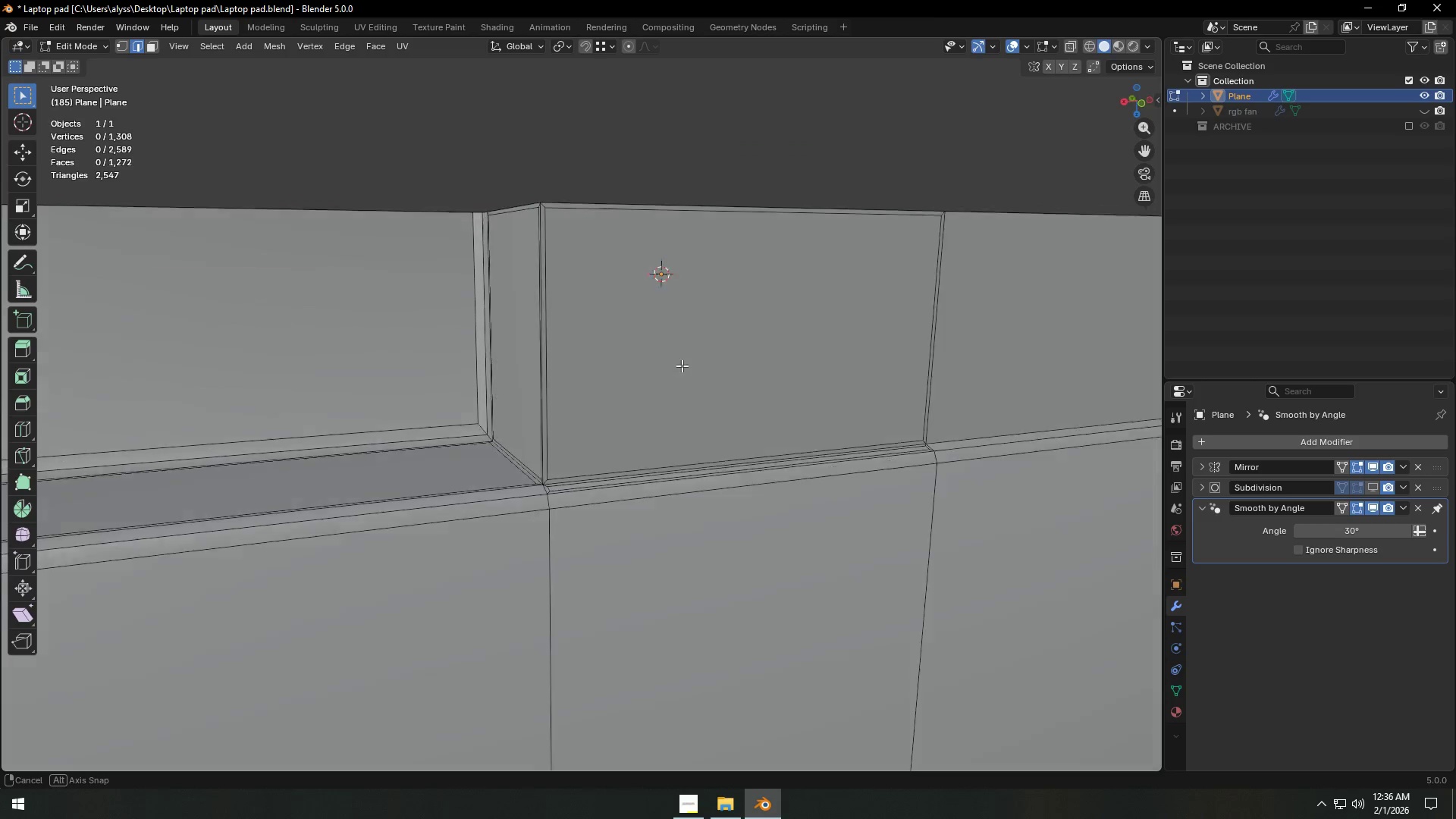 
scroll: coordinate [683, 368], scroll_direction: up, amount: 4.0
 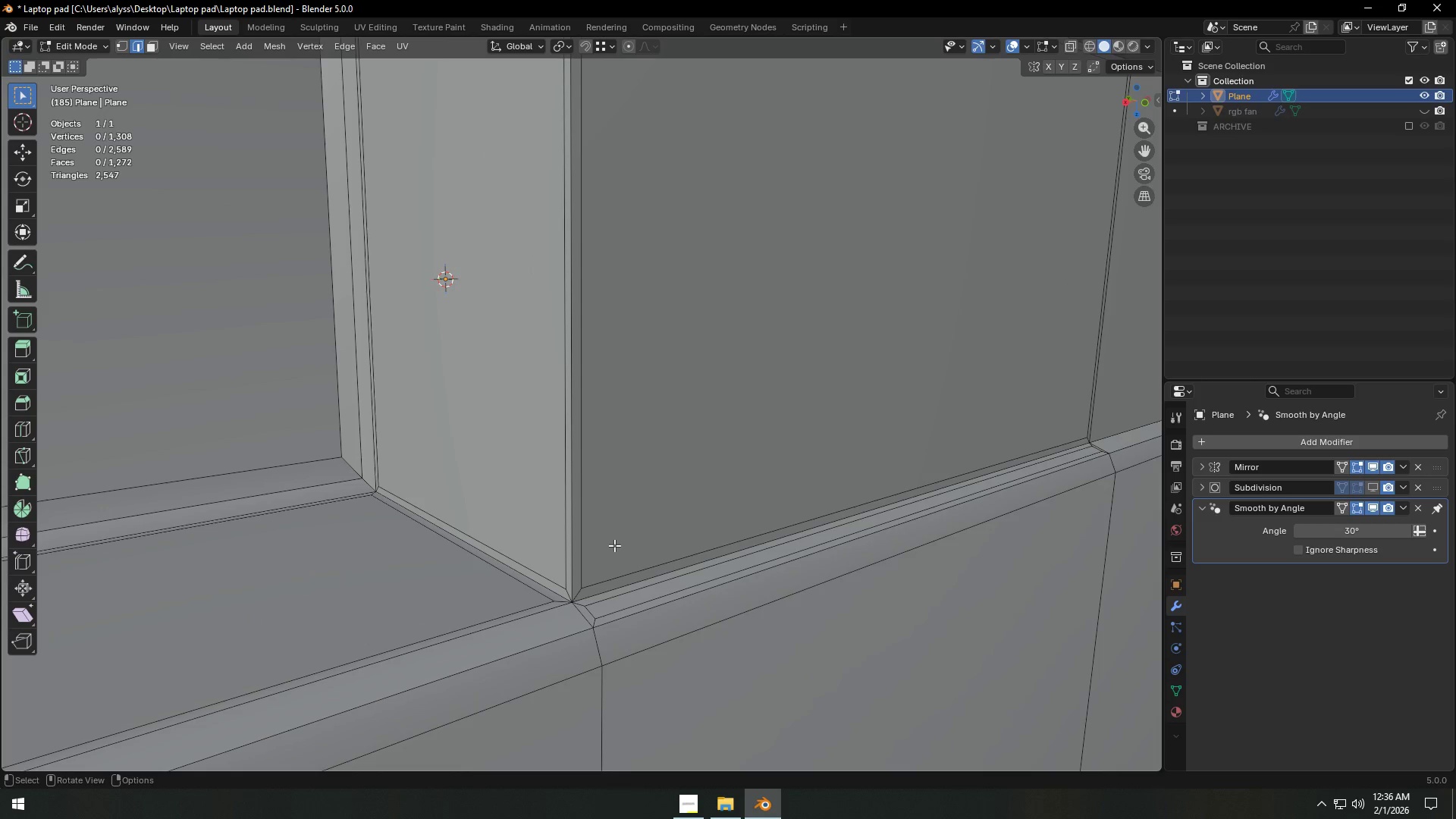 
key(1)
 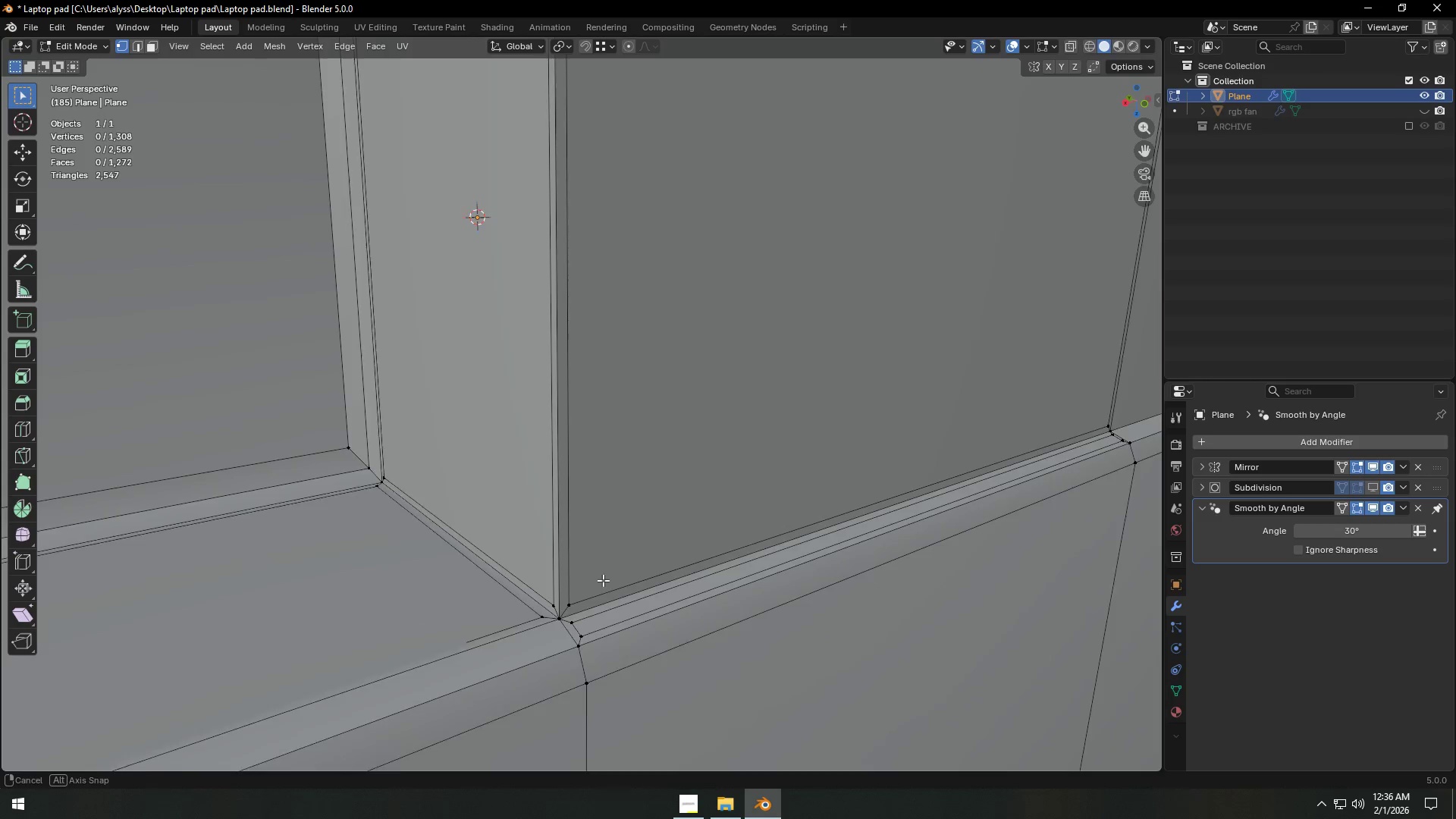 
hold_key(key=ShiftLeft, duration=0.34)
 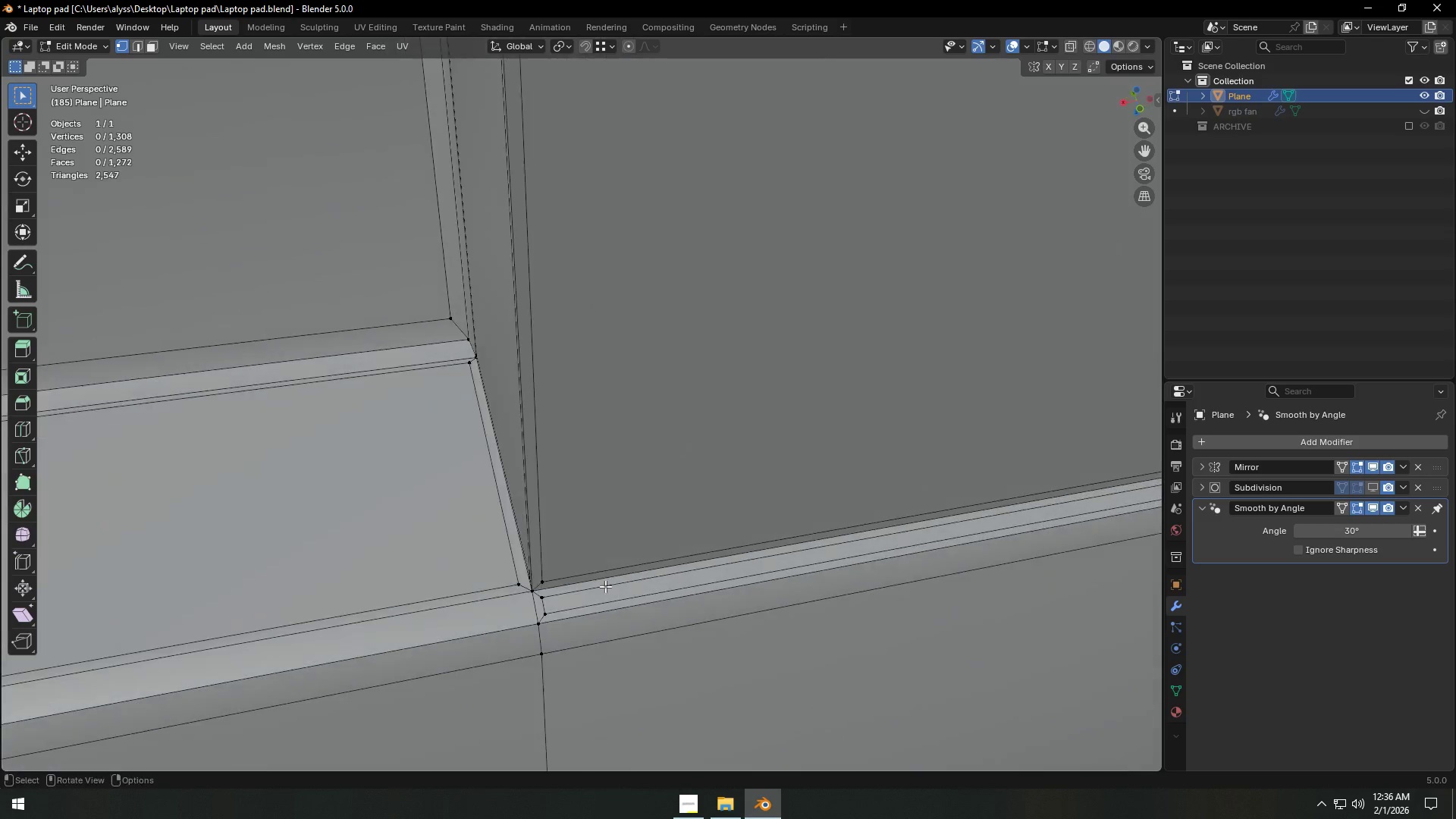 
hold_key(key=ShiftLeft, duration=0.36)
 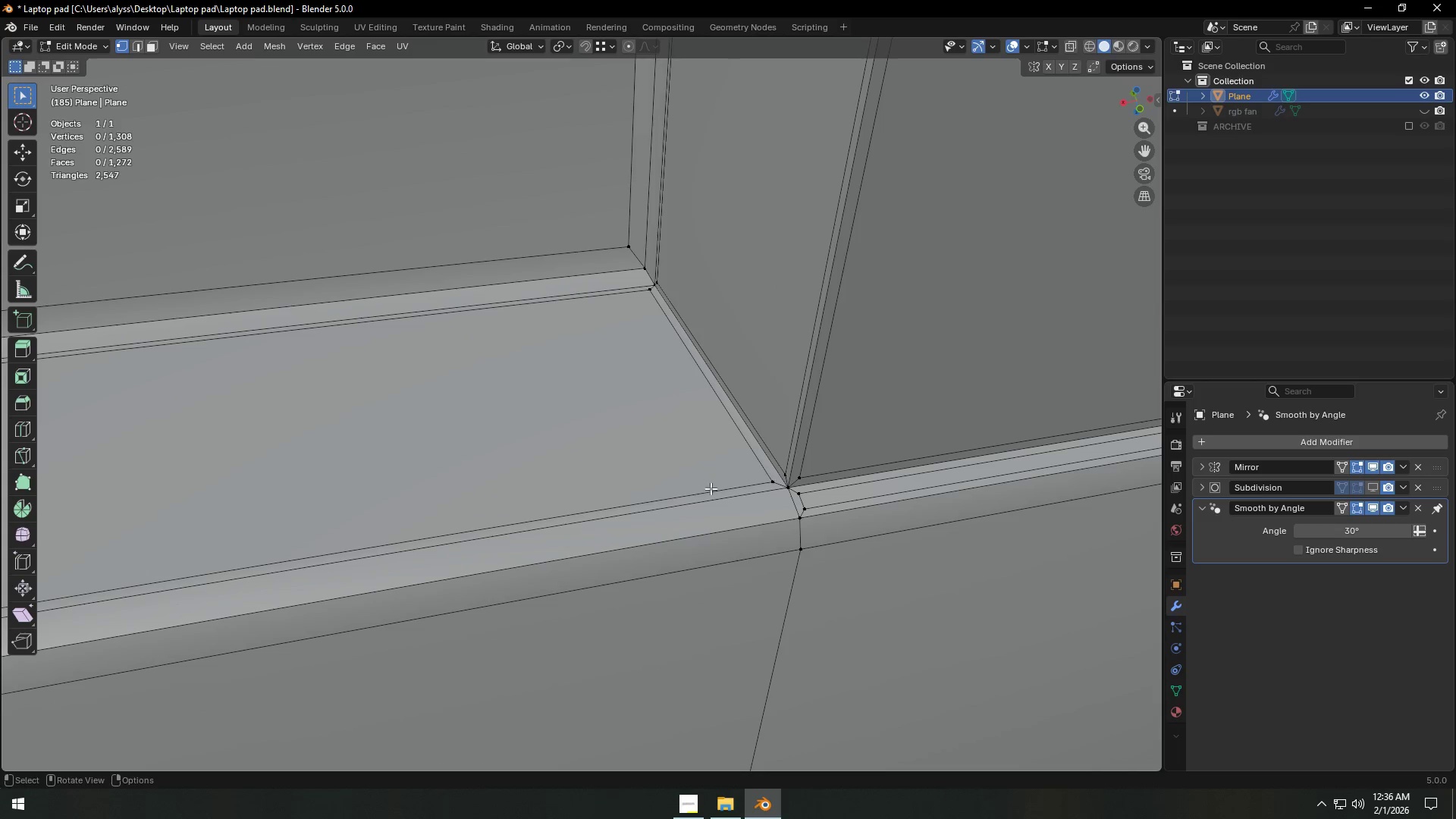 
scroll: coordinate [655, 436], scroll_direction: down, amount: 2.0
 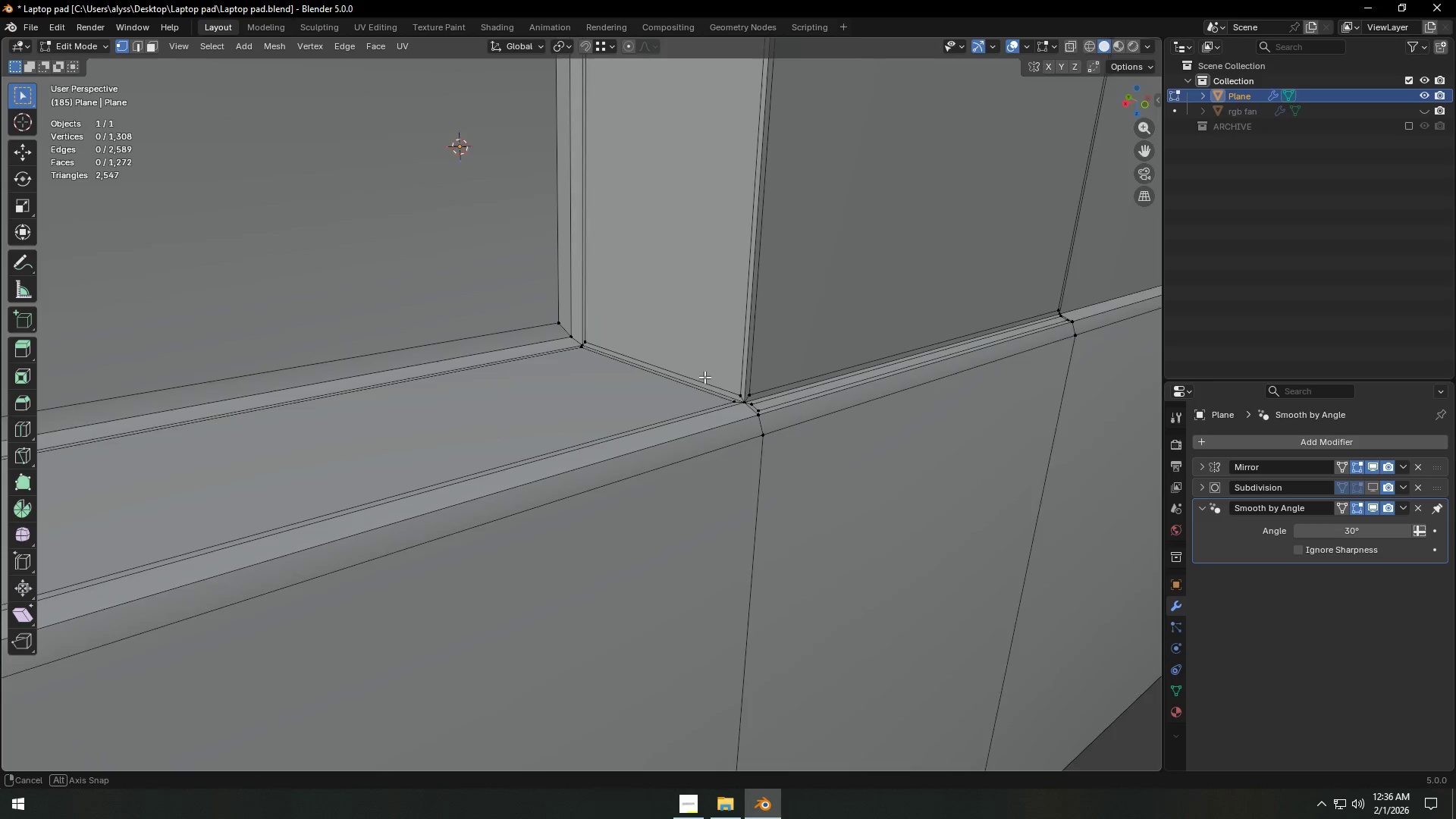 
hold_key(key=ShiftLeft, duration=0.33)
 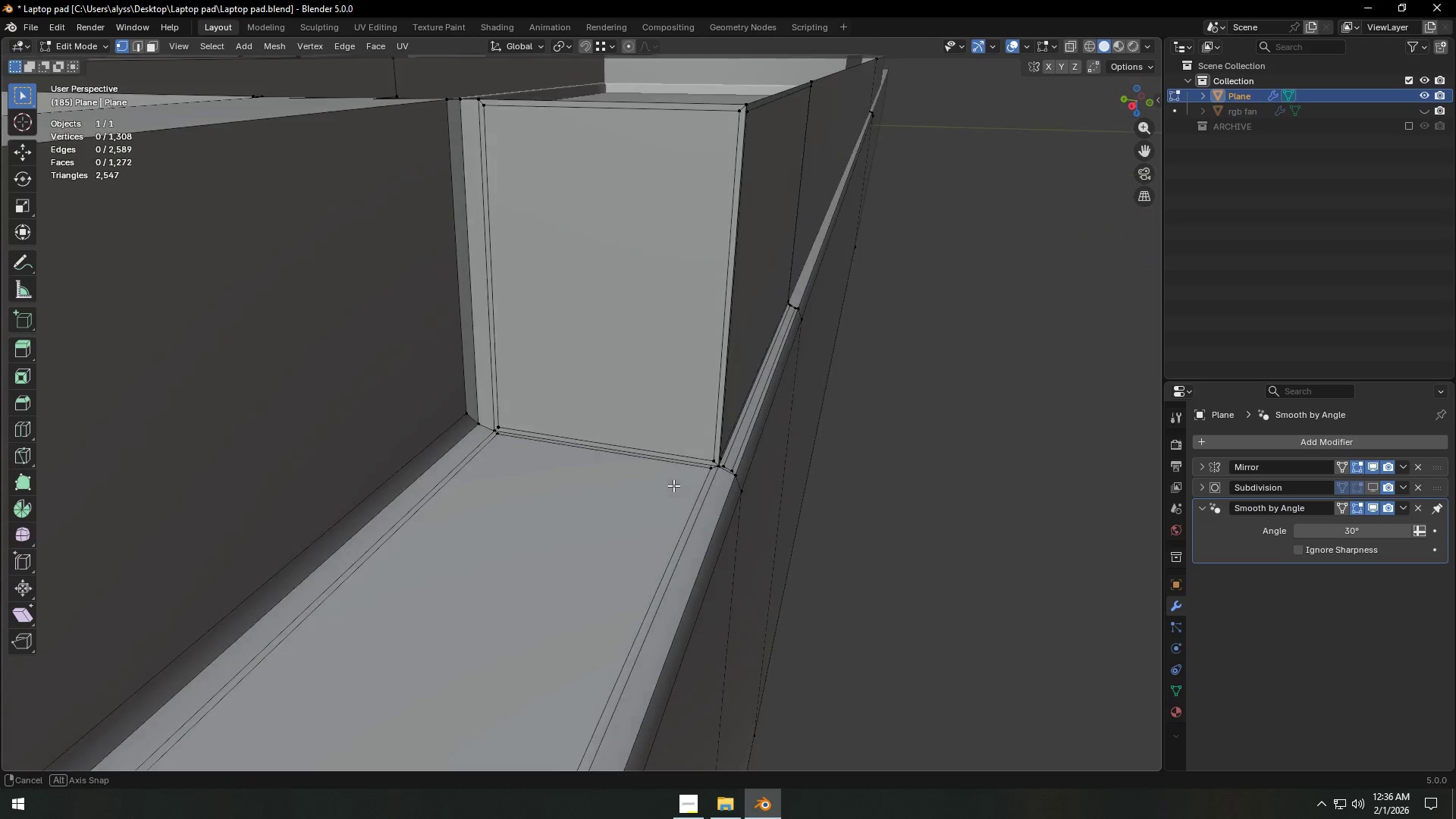 
scroll: coordinate [674, 485], scroll_direction: up, amount: 4.0
 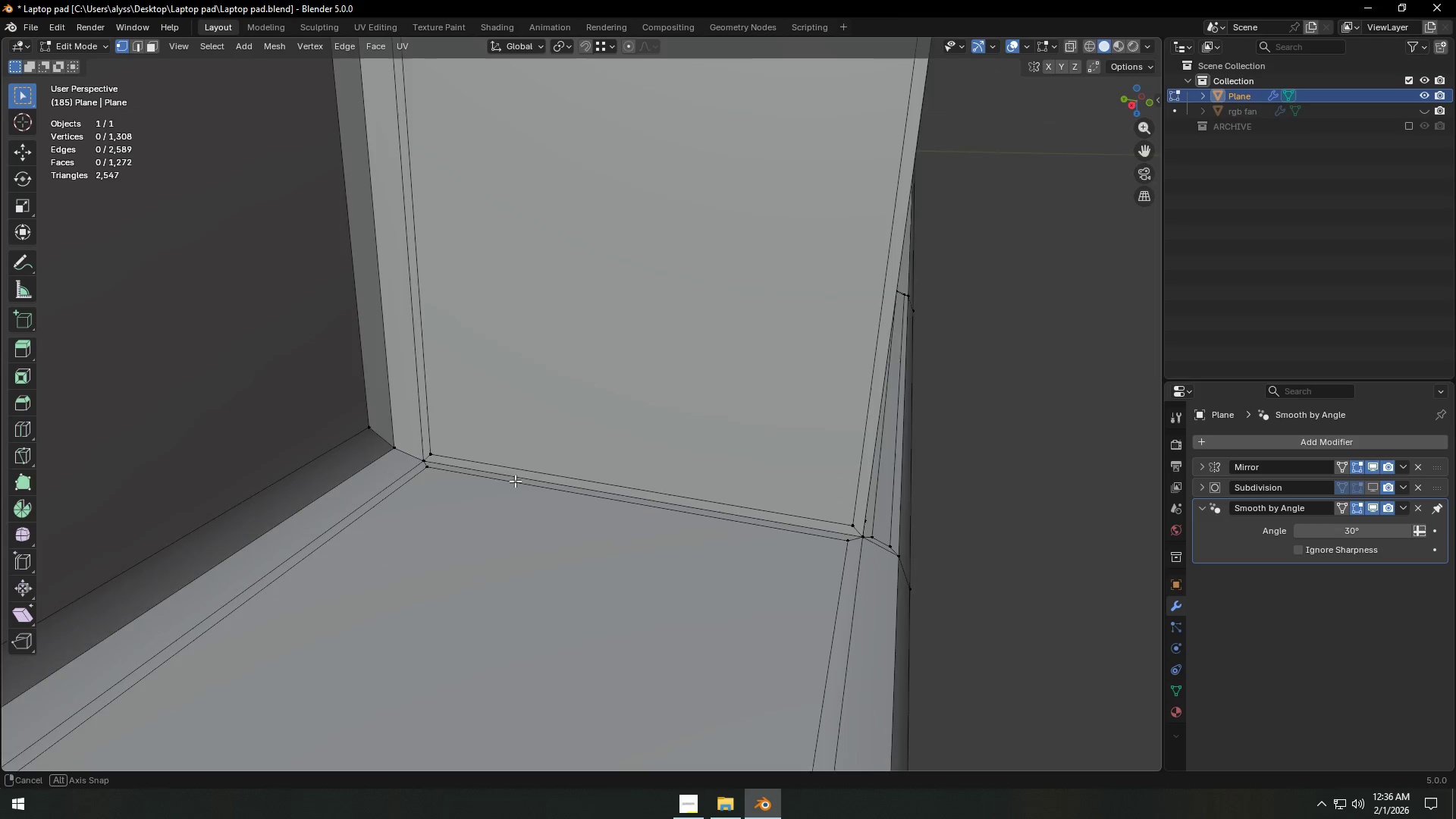 
hold_key(key=ShiftLeft, duration=0.34)
 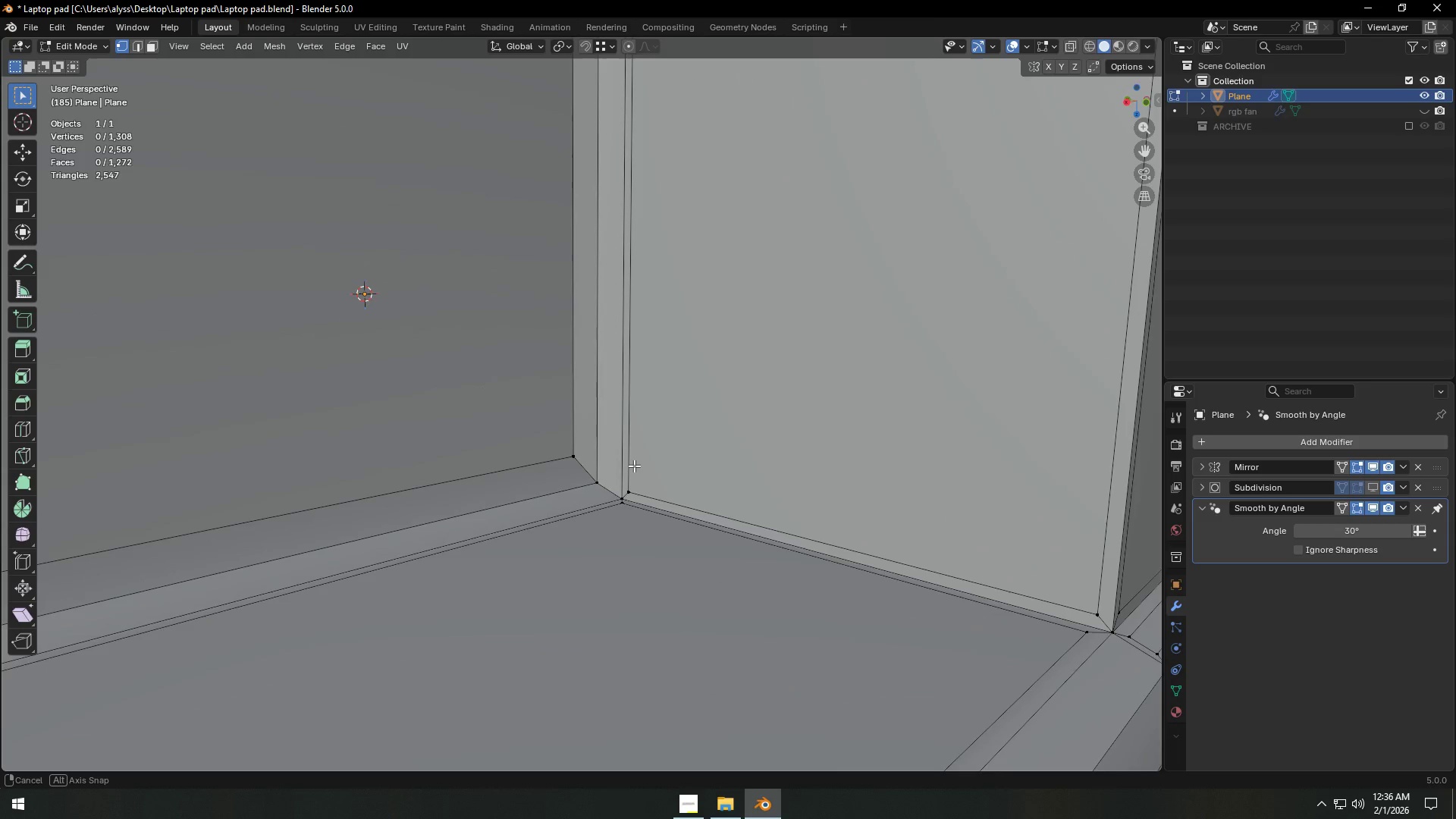 
scroll: coordinate [640, 498], scroll_direction: up, amount: 3.0
 